 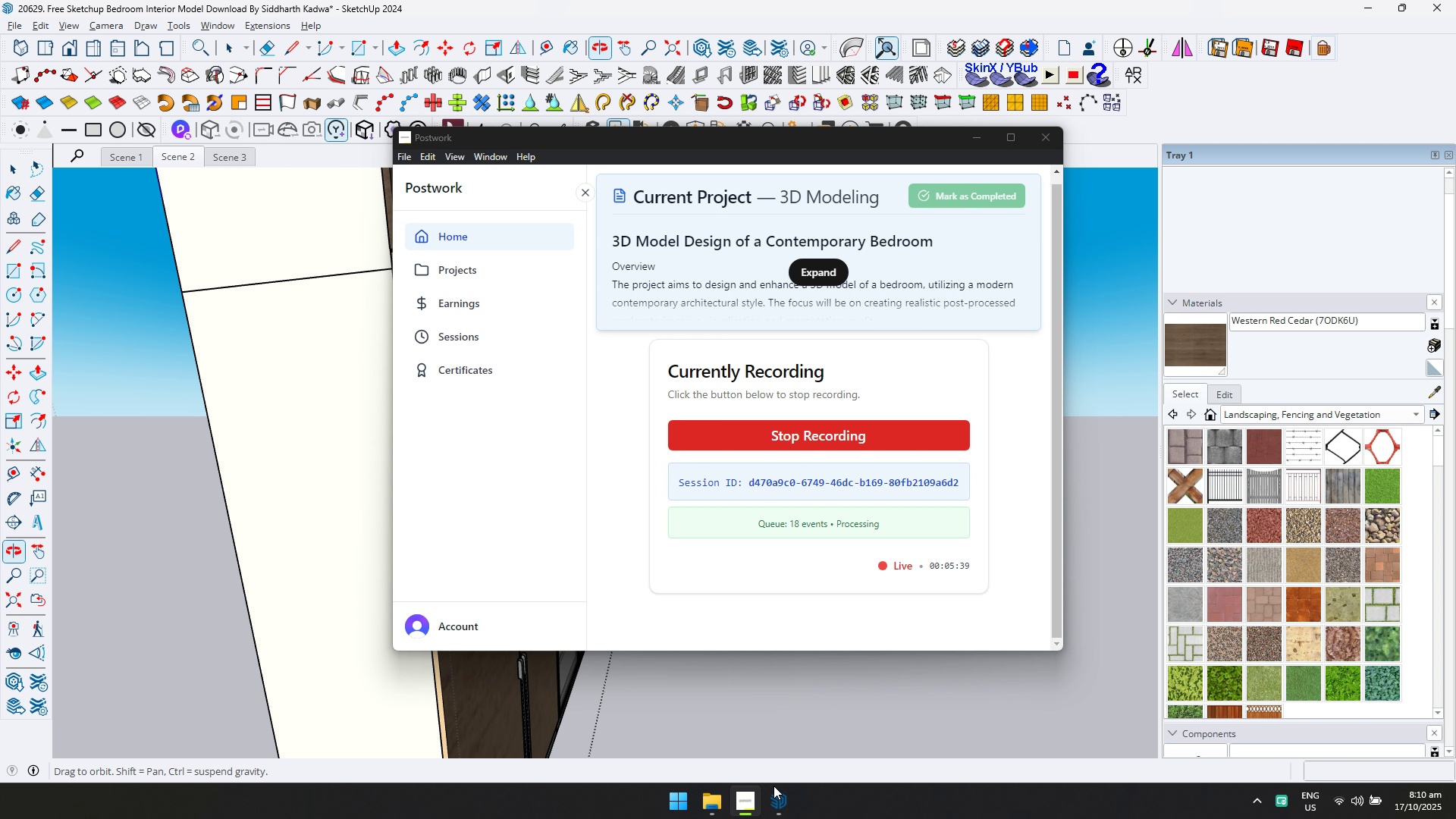 
key(Alt+AltLeft)
 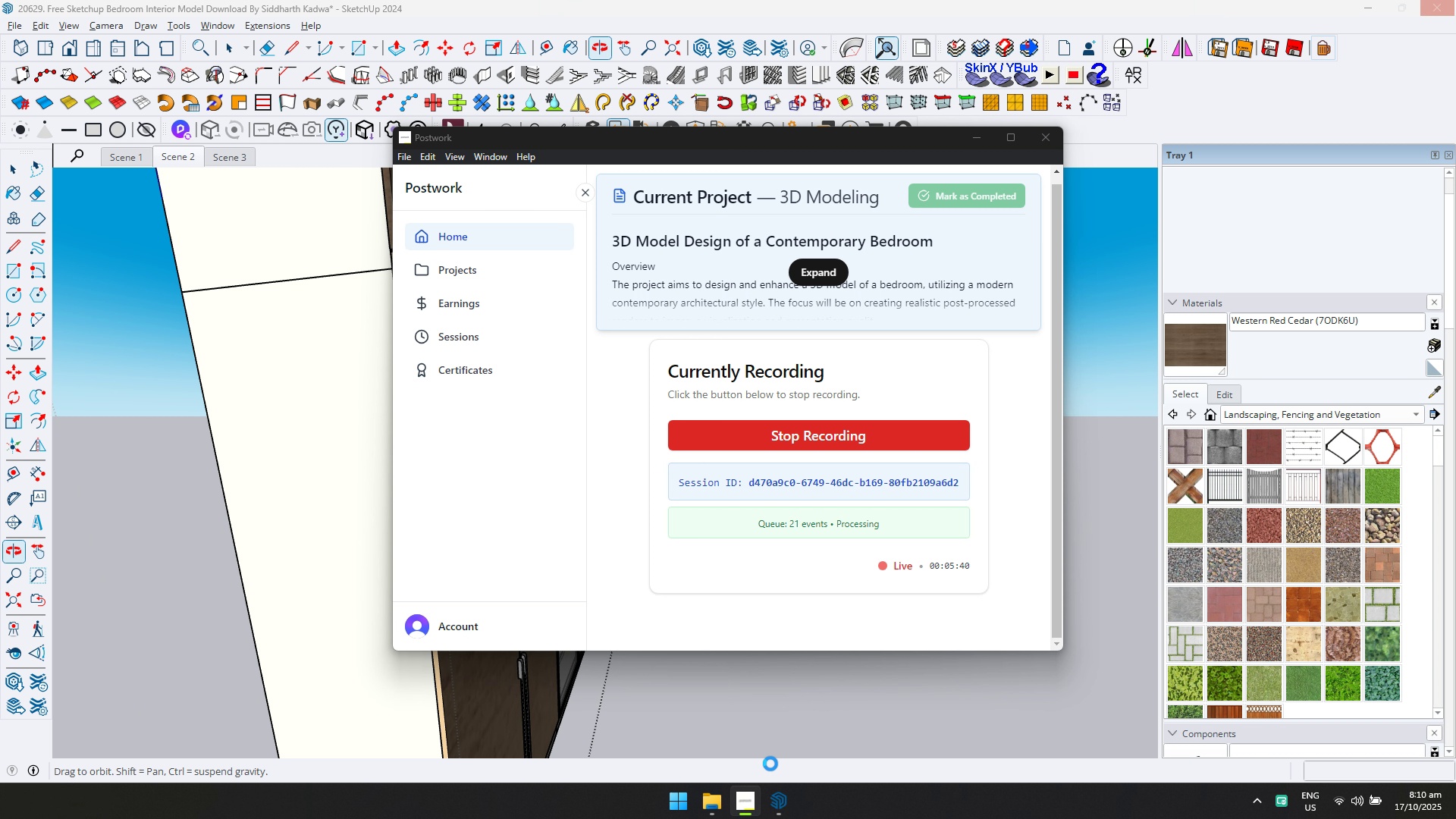 
wait(6.39)
 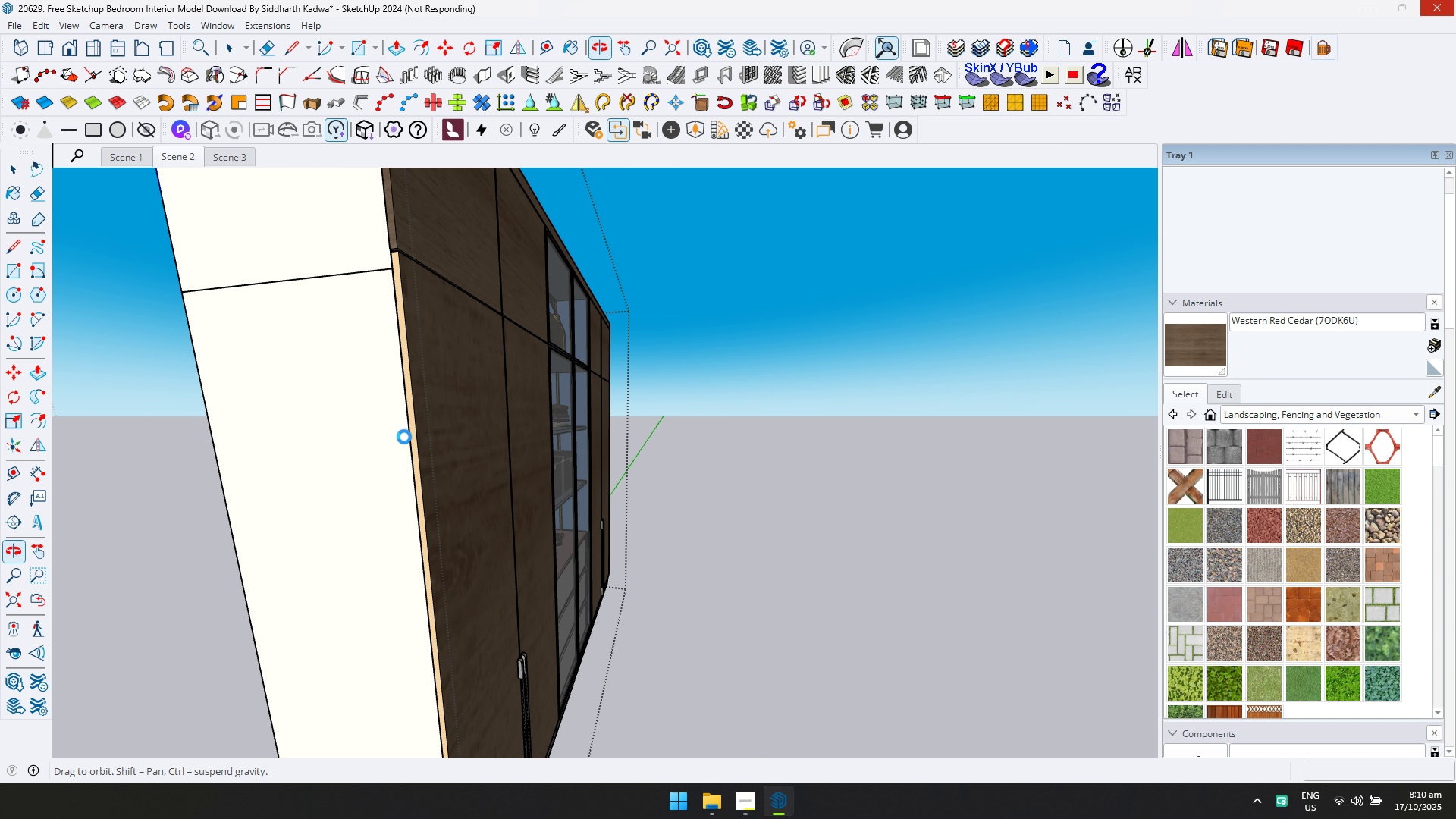 
double_click([413, 415])
 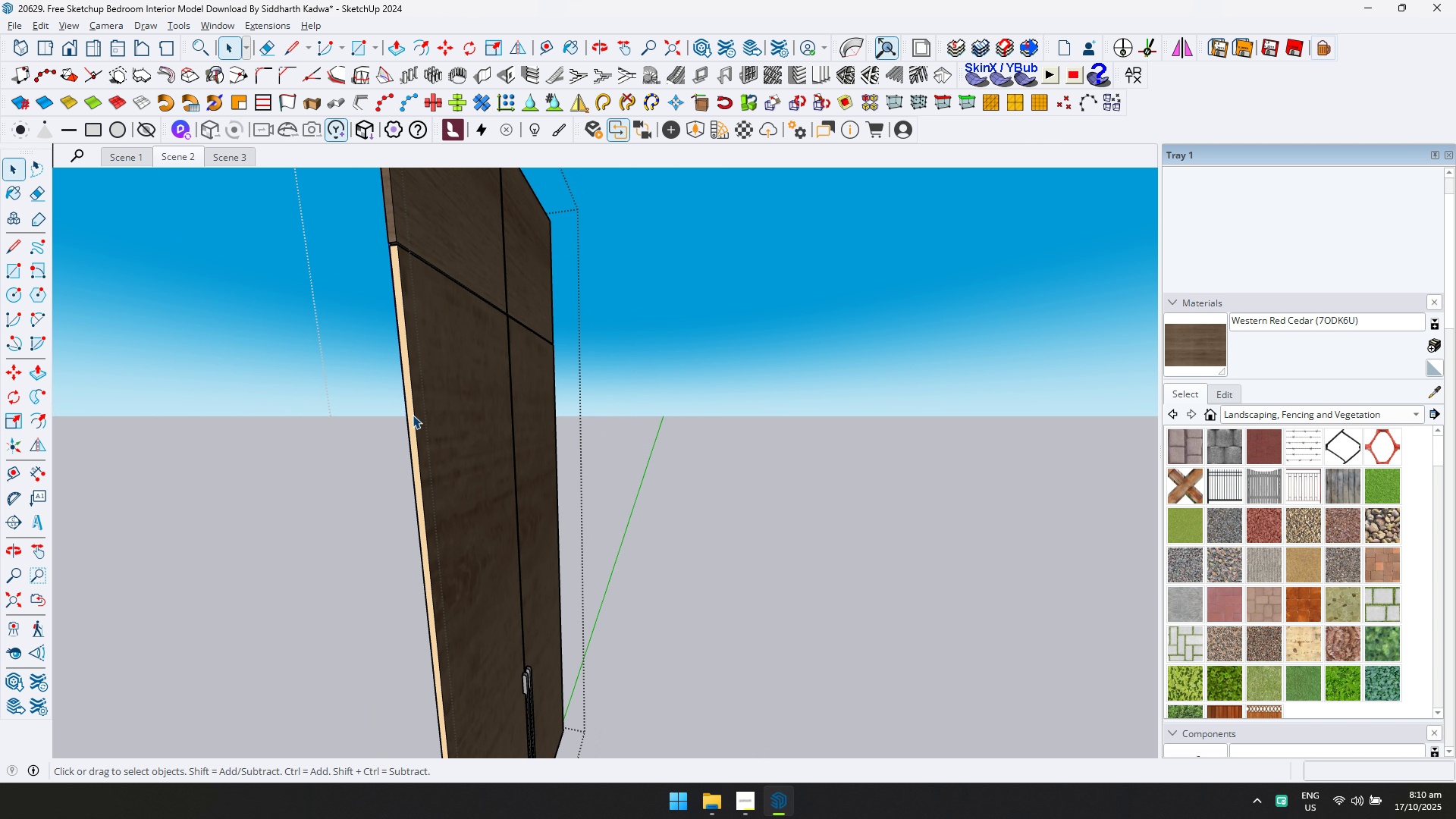 
triple_click([413, 415])
 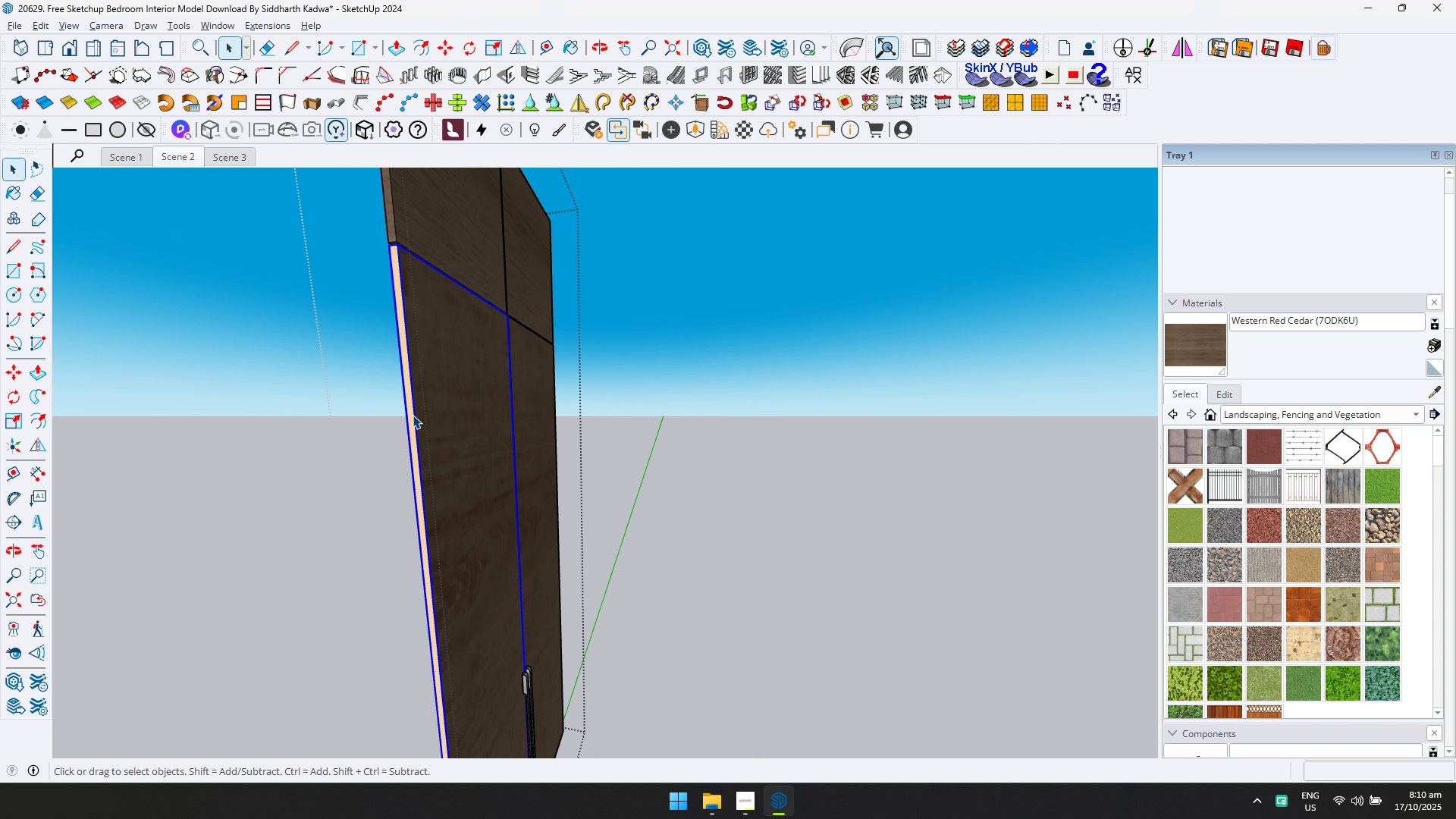 
triple_click([413, 415])
 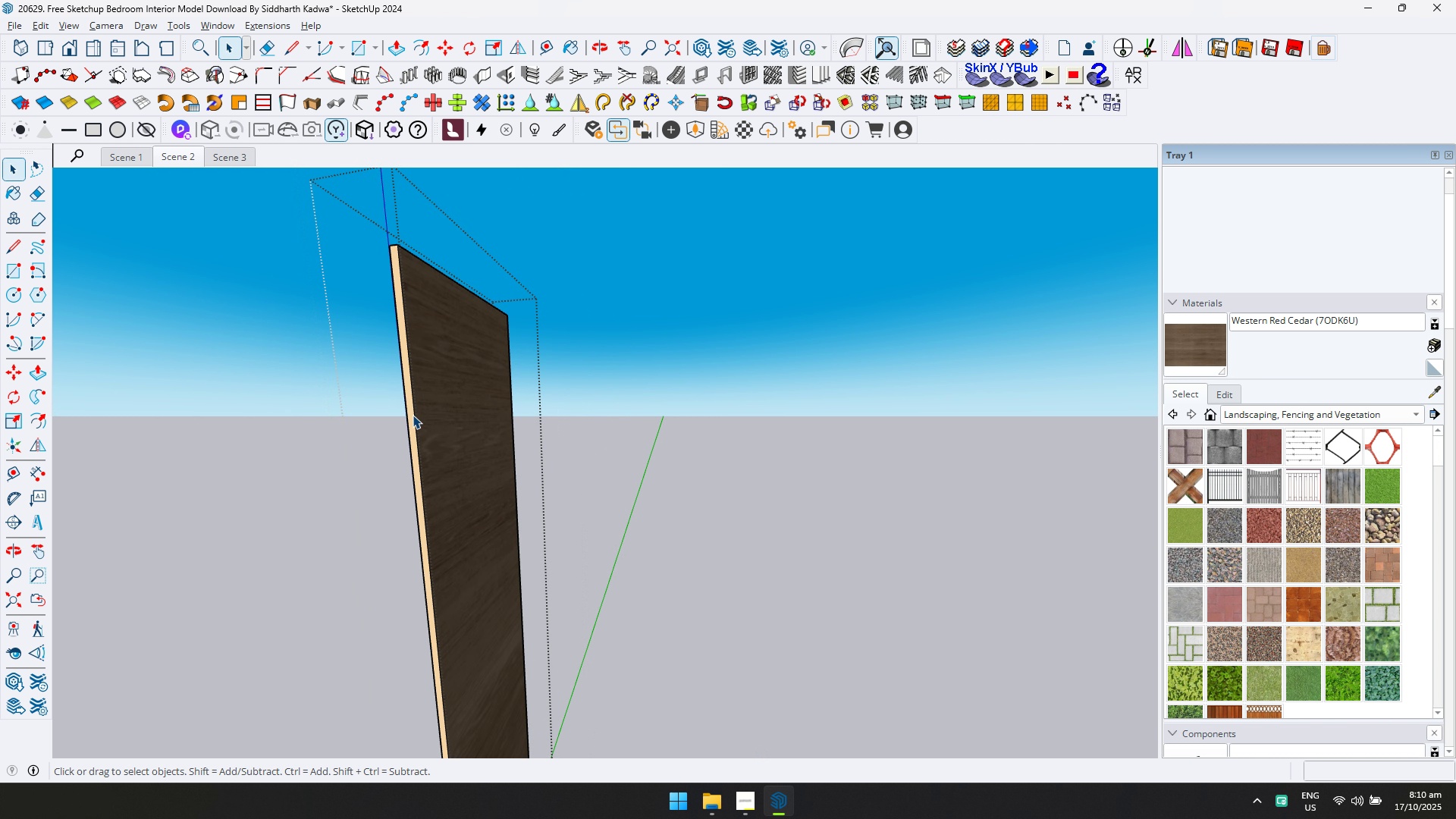 
triple_click([413, 415])
 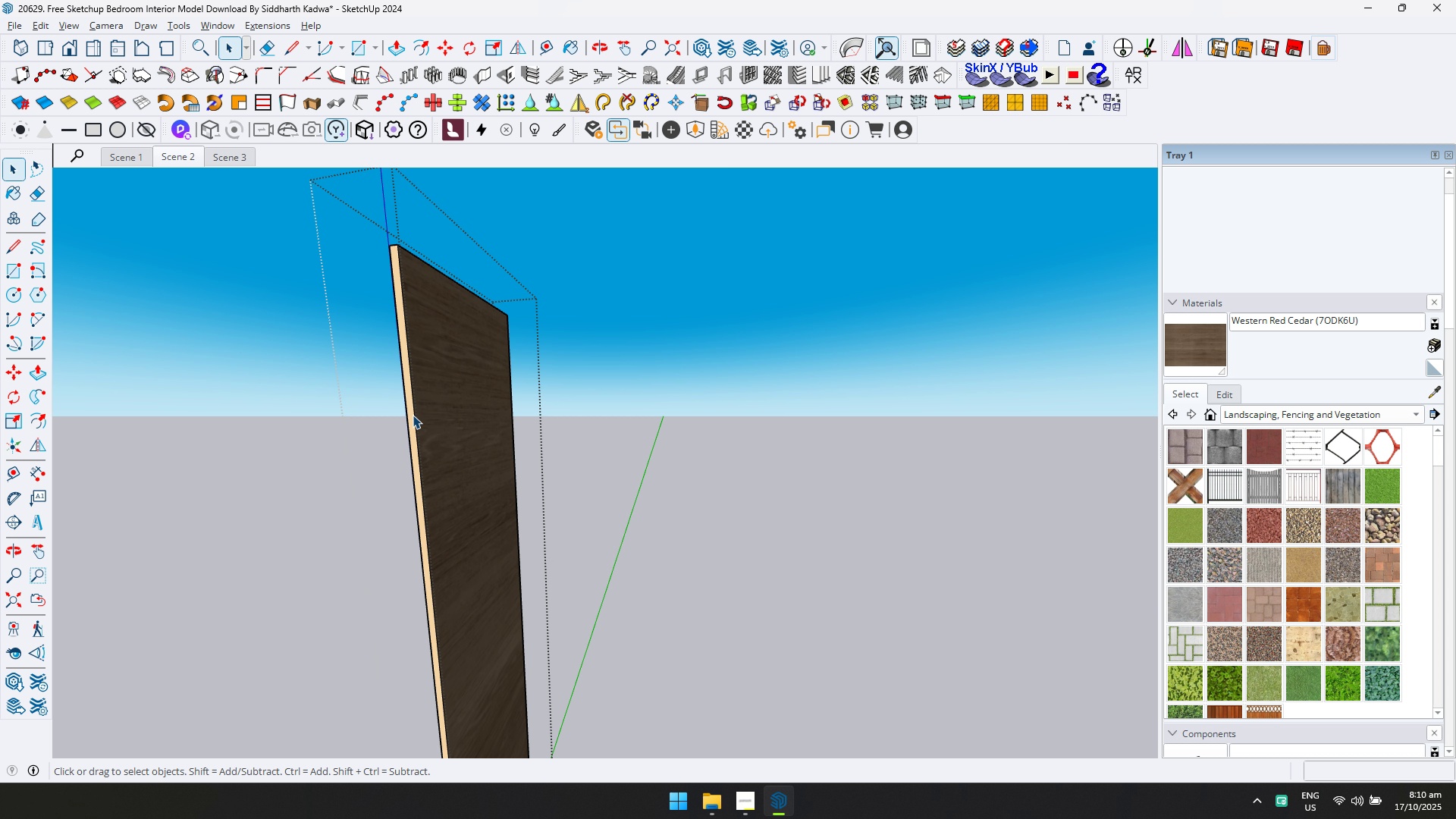 
left_click([413, 415])
 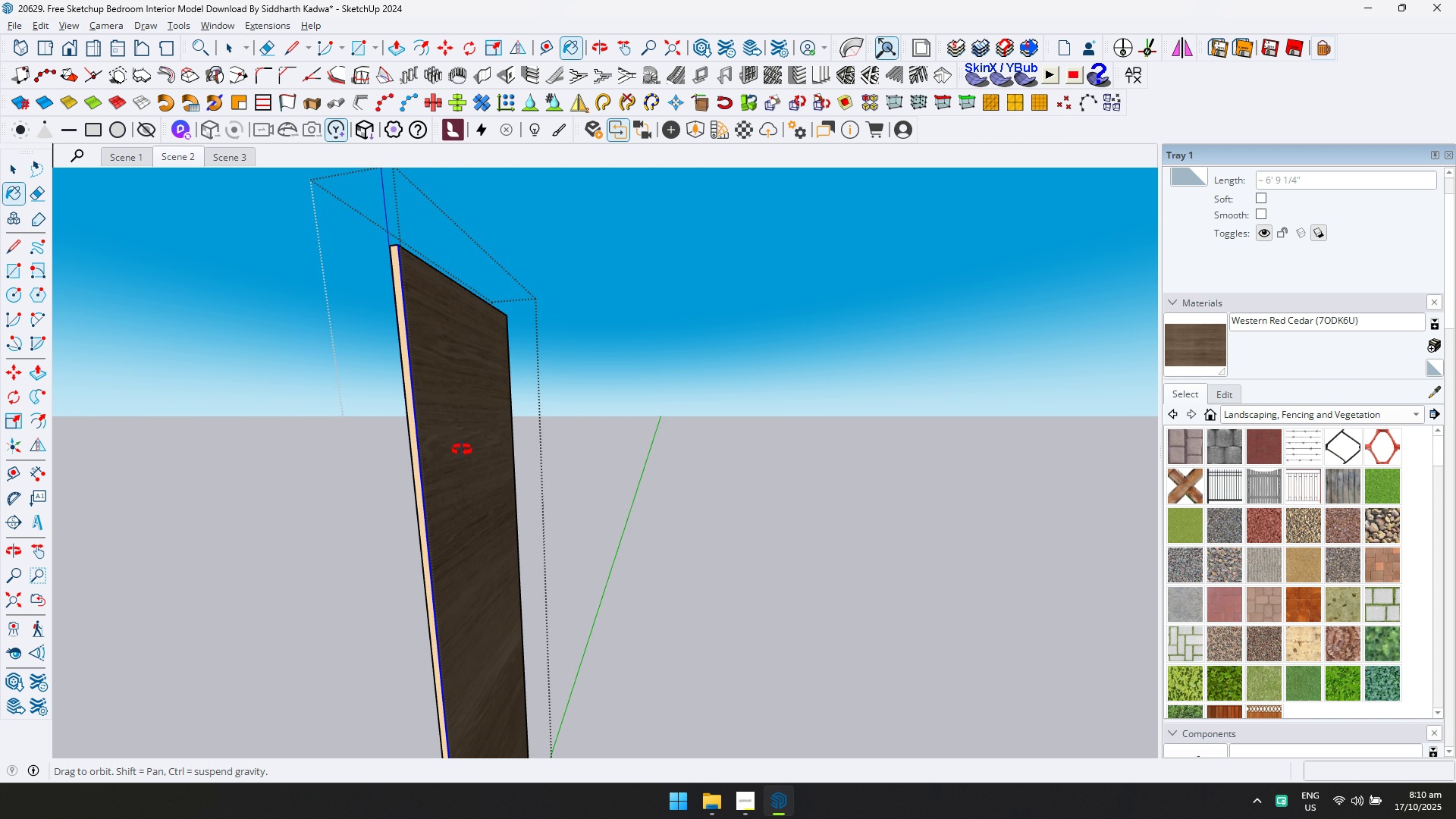 
hold_key(key=ControlLeft, duration=0.81)
left_click([450, 460])
 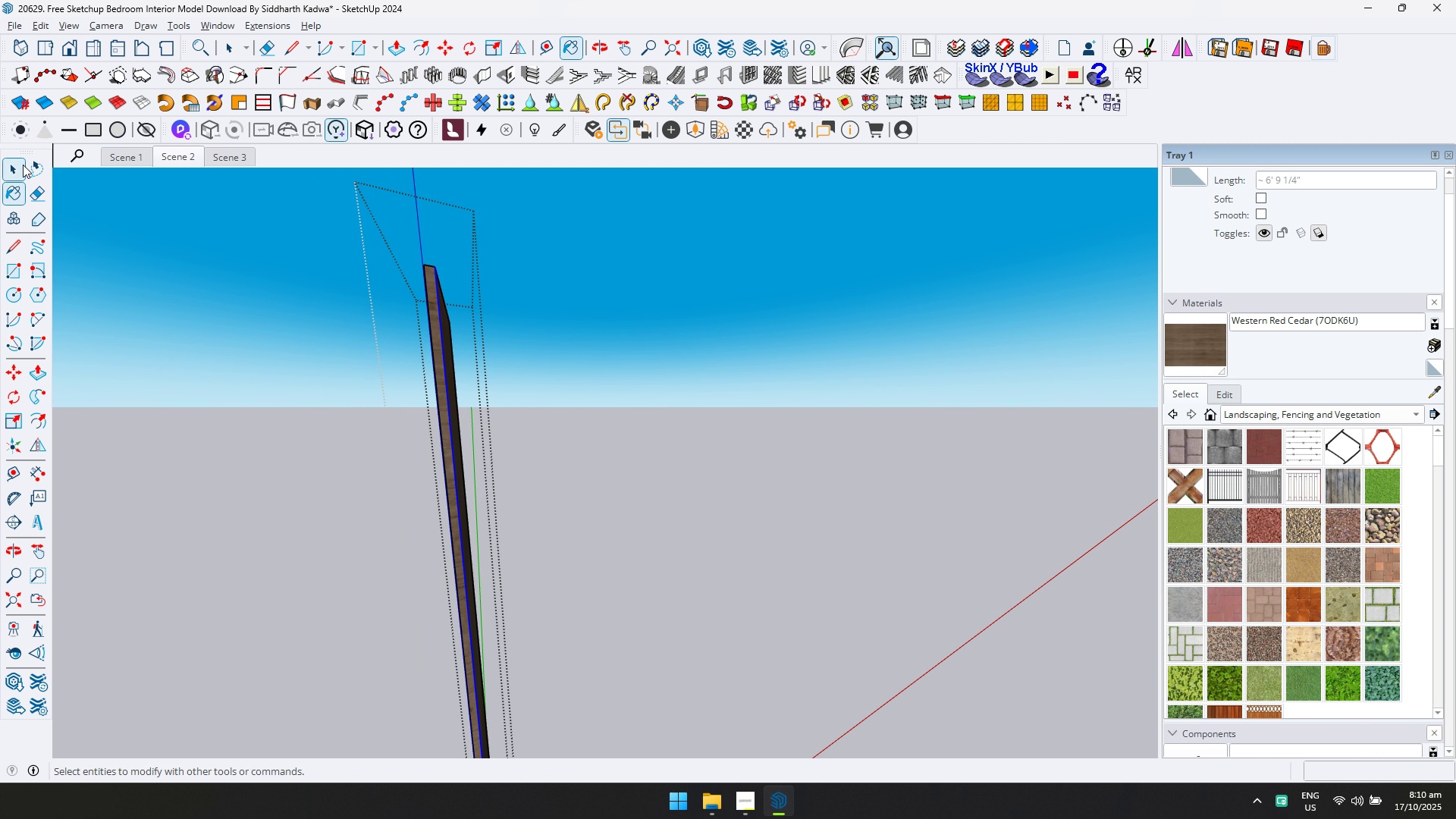 
left_click([8, 164])
 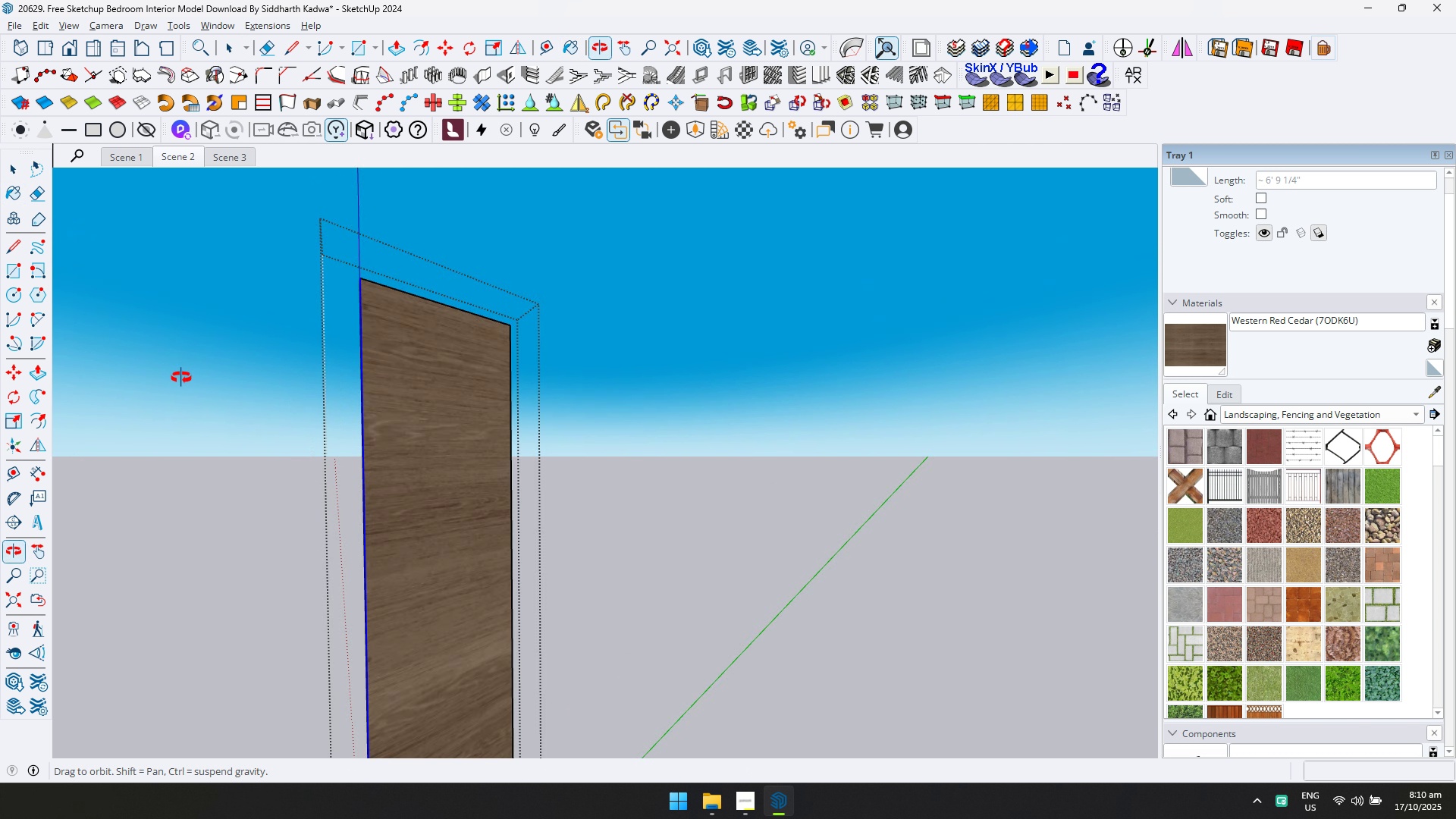 
key(Escape)
 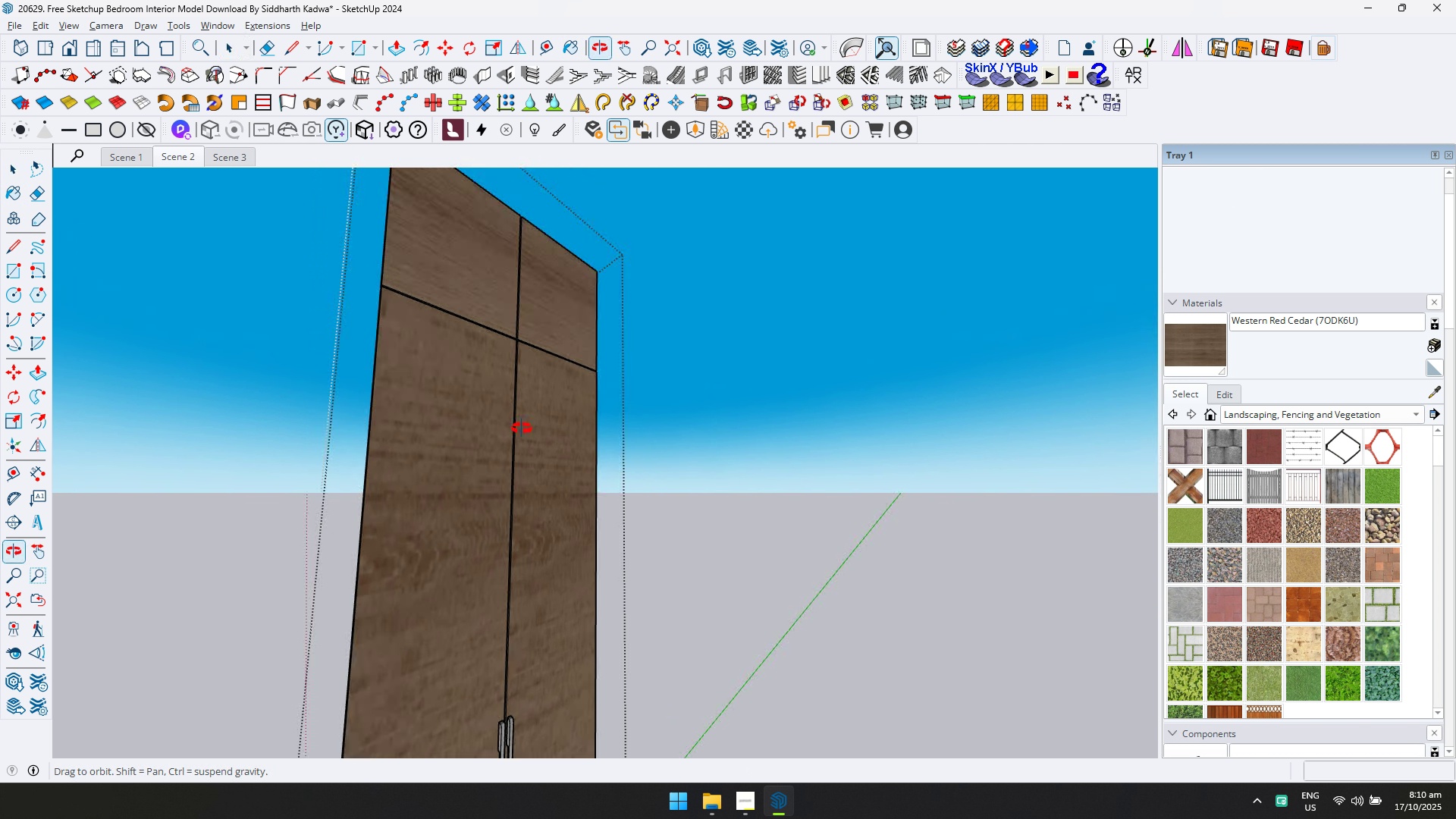 
key(Escape)
 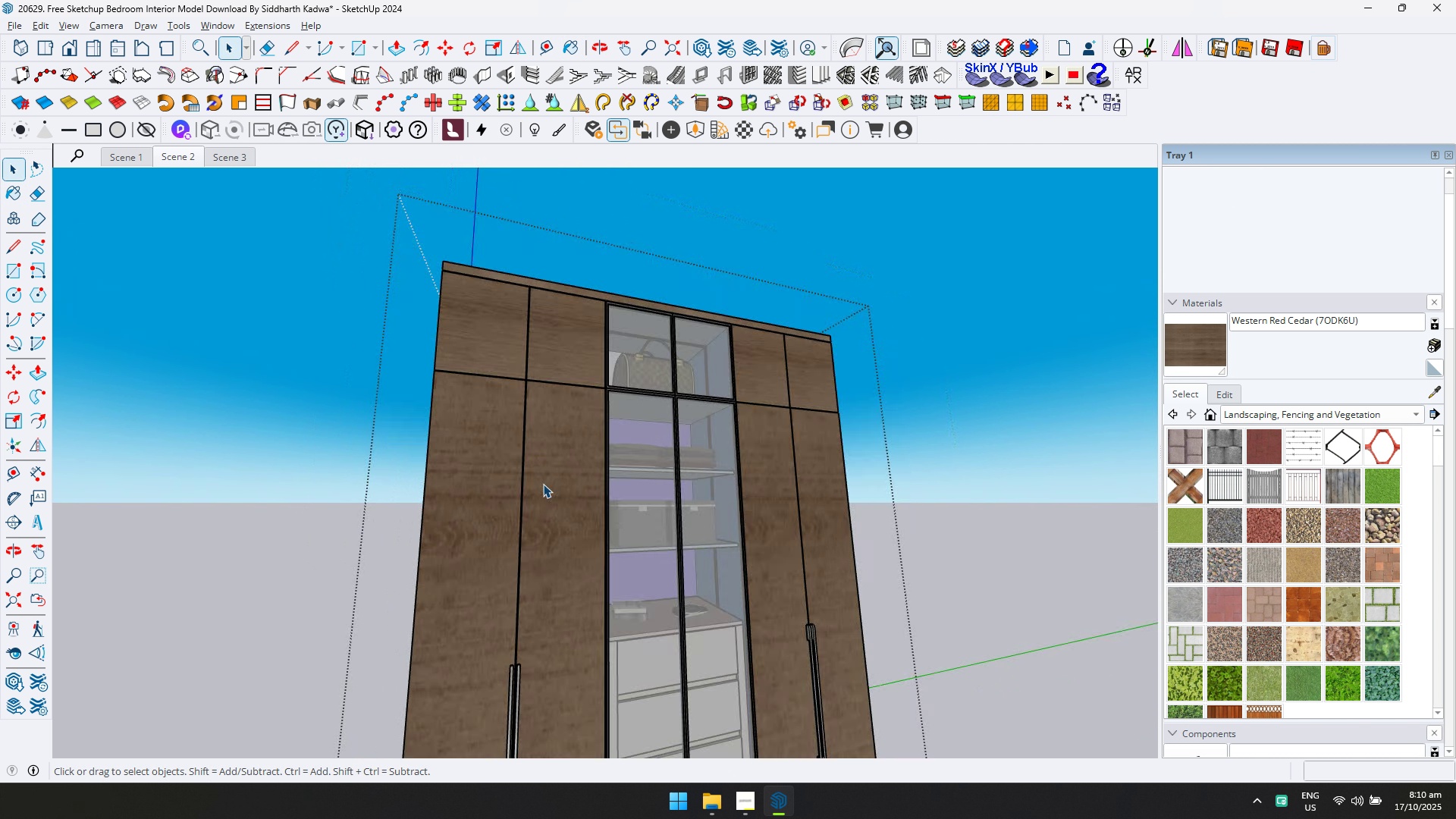 
scroll: coordinate [543, 485], scroll_direction: down, amount: 4.0
 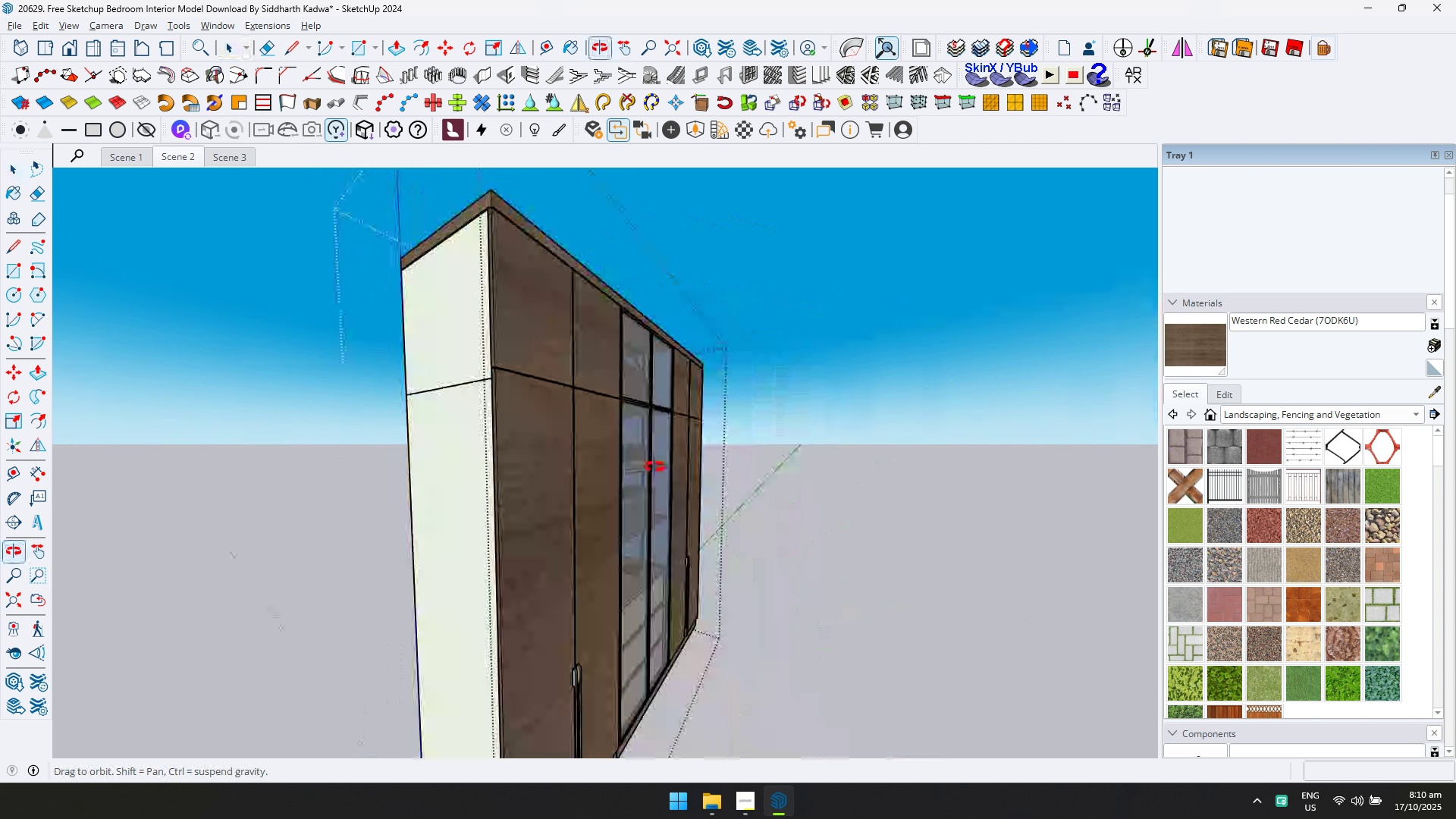 
scroll: coordinate [648, 468], scroll_direction: up, amount: 1.0
 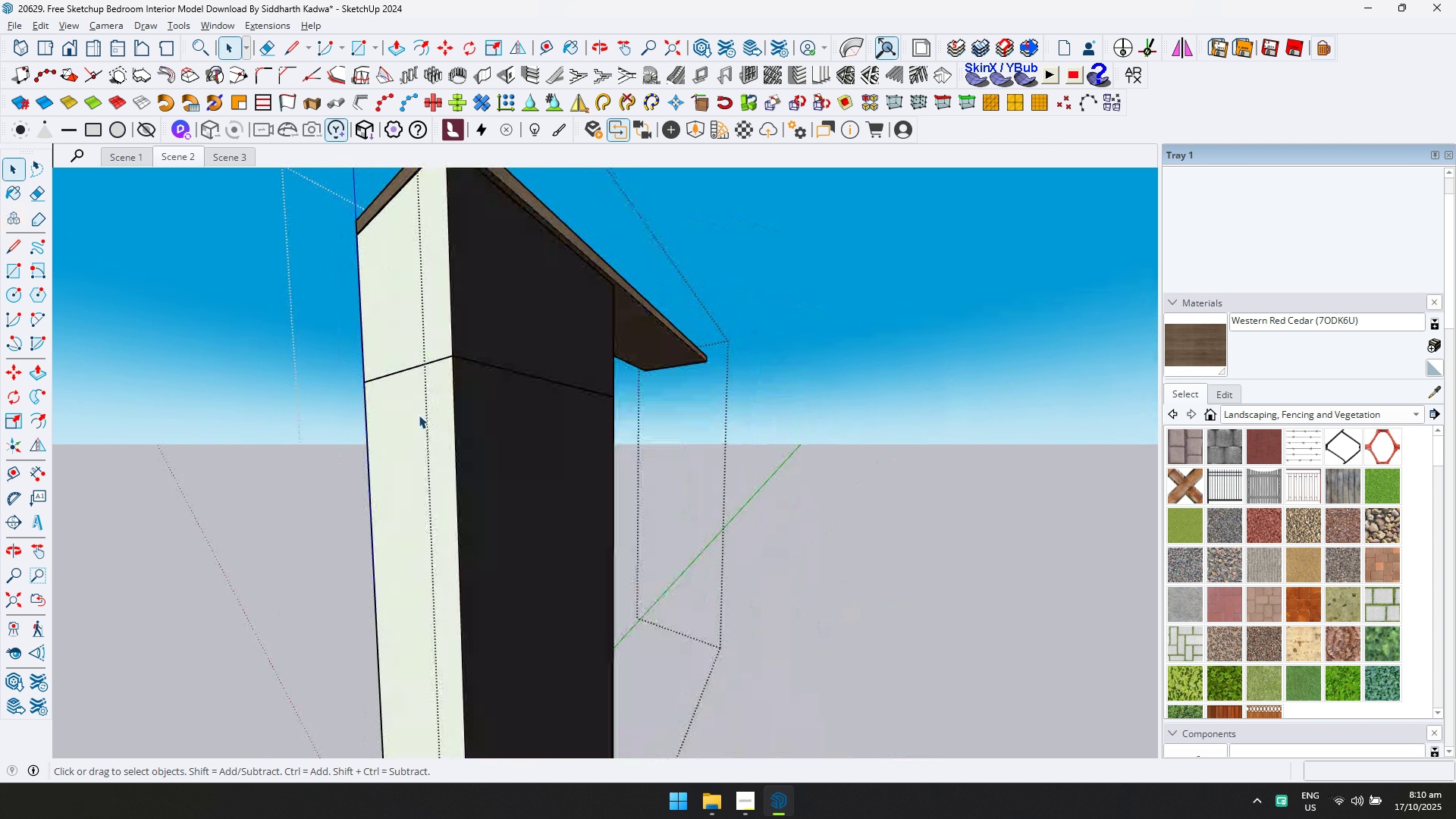 
double_click([419, 415])
 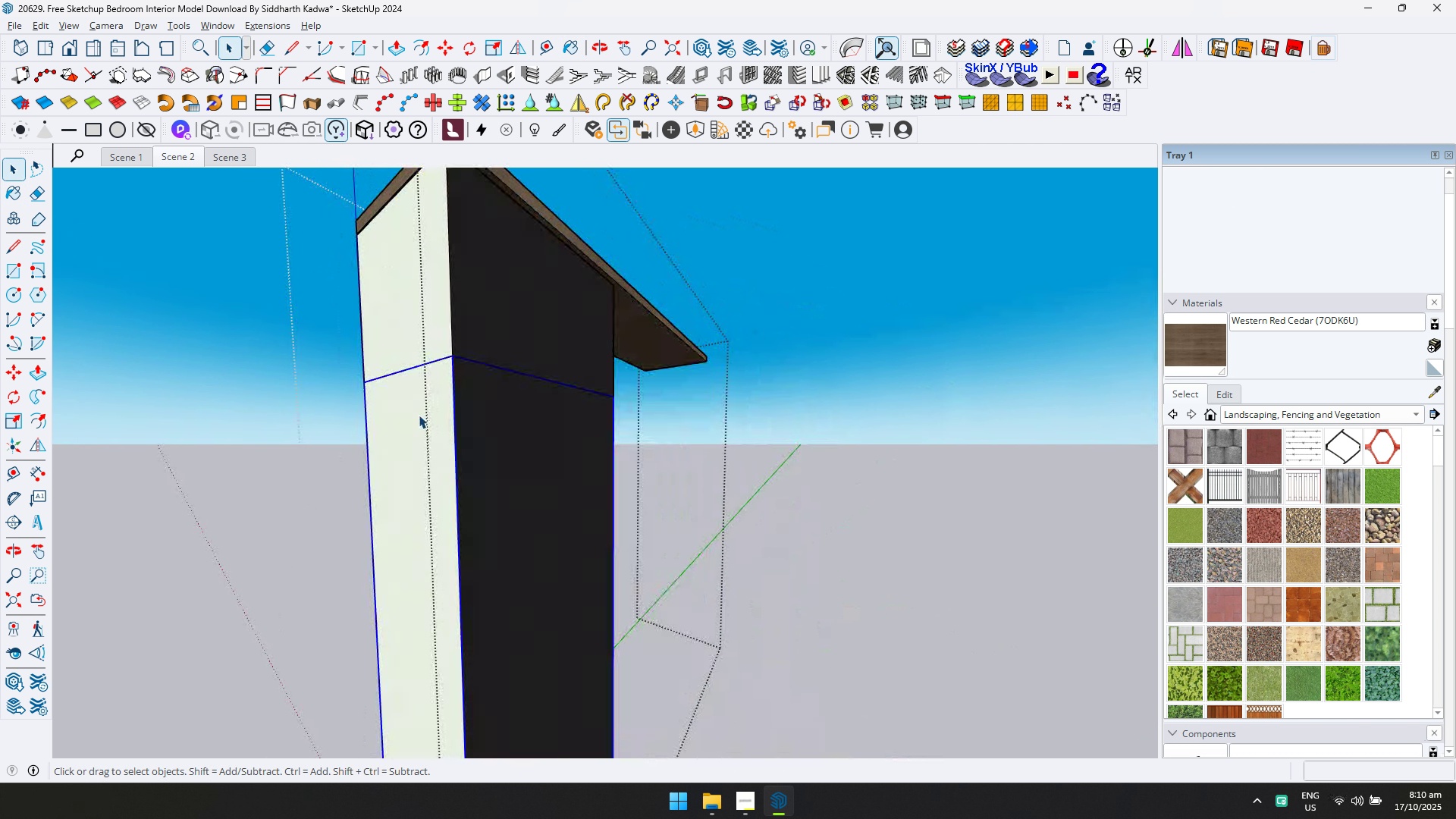 
triple_click([419, 415])
 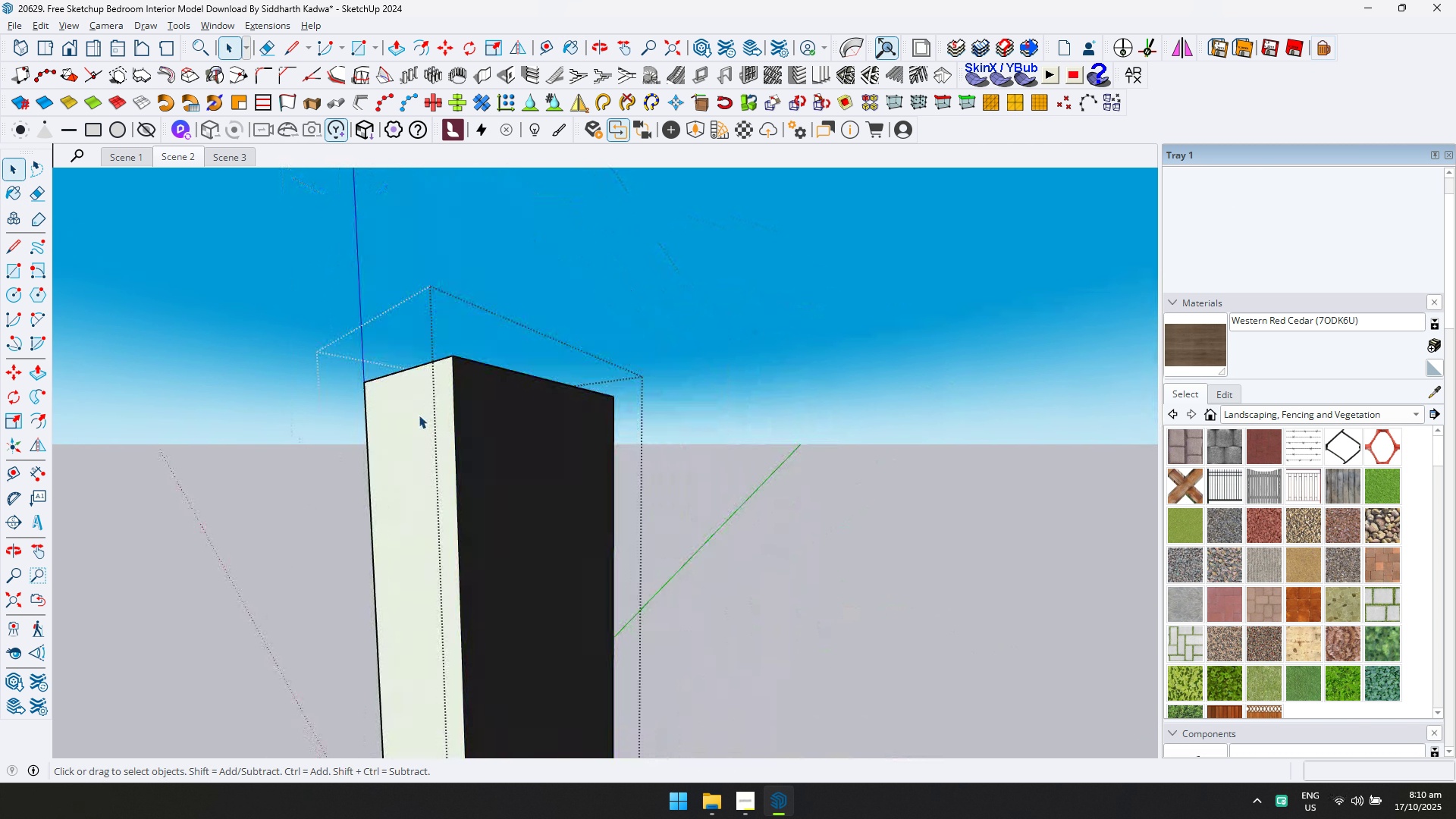 
triple_click([419, 415])
 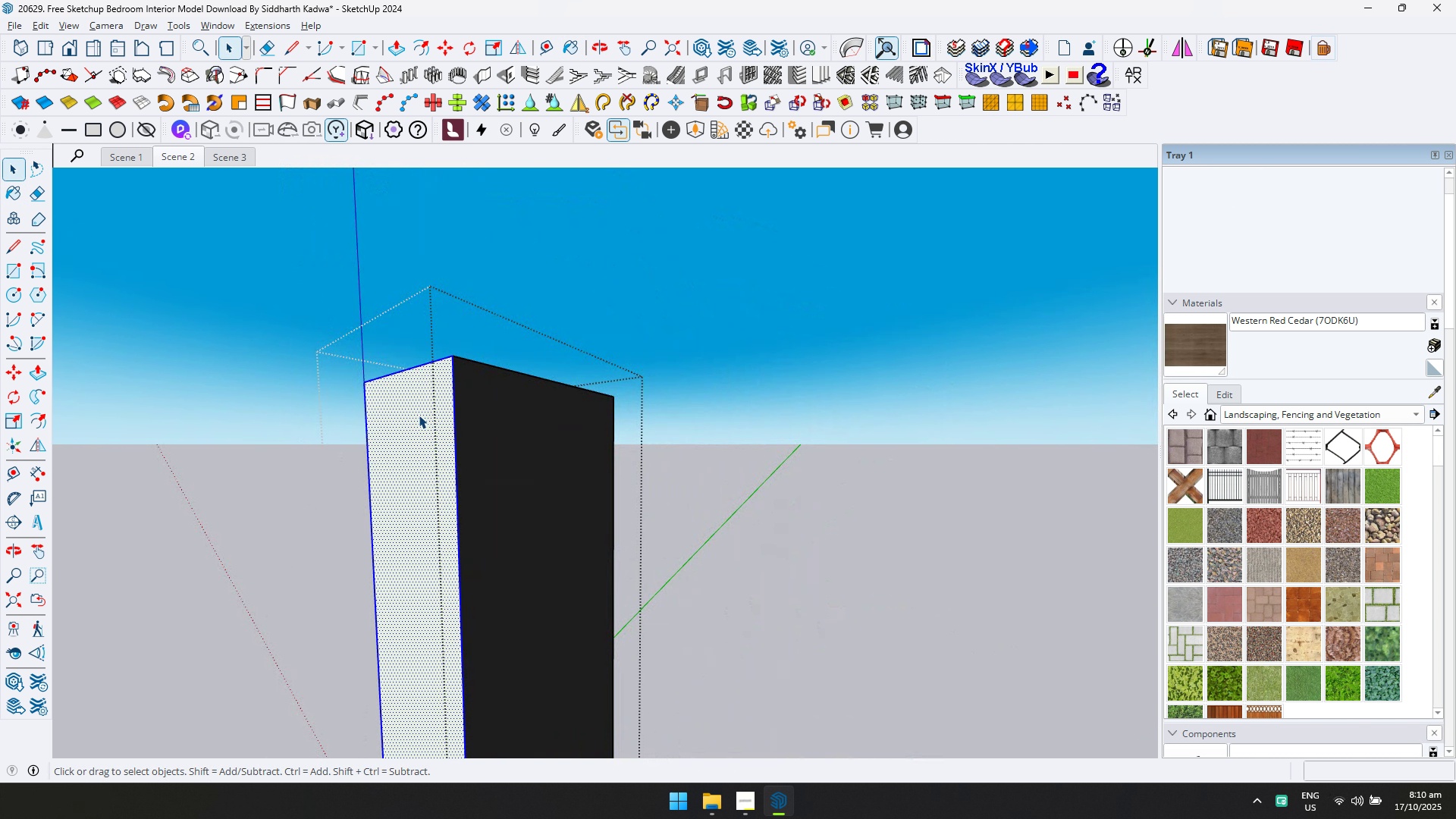 
double_click([419, 415])
 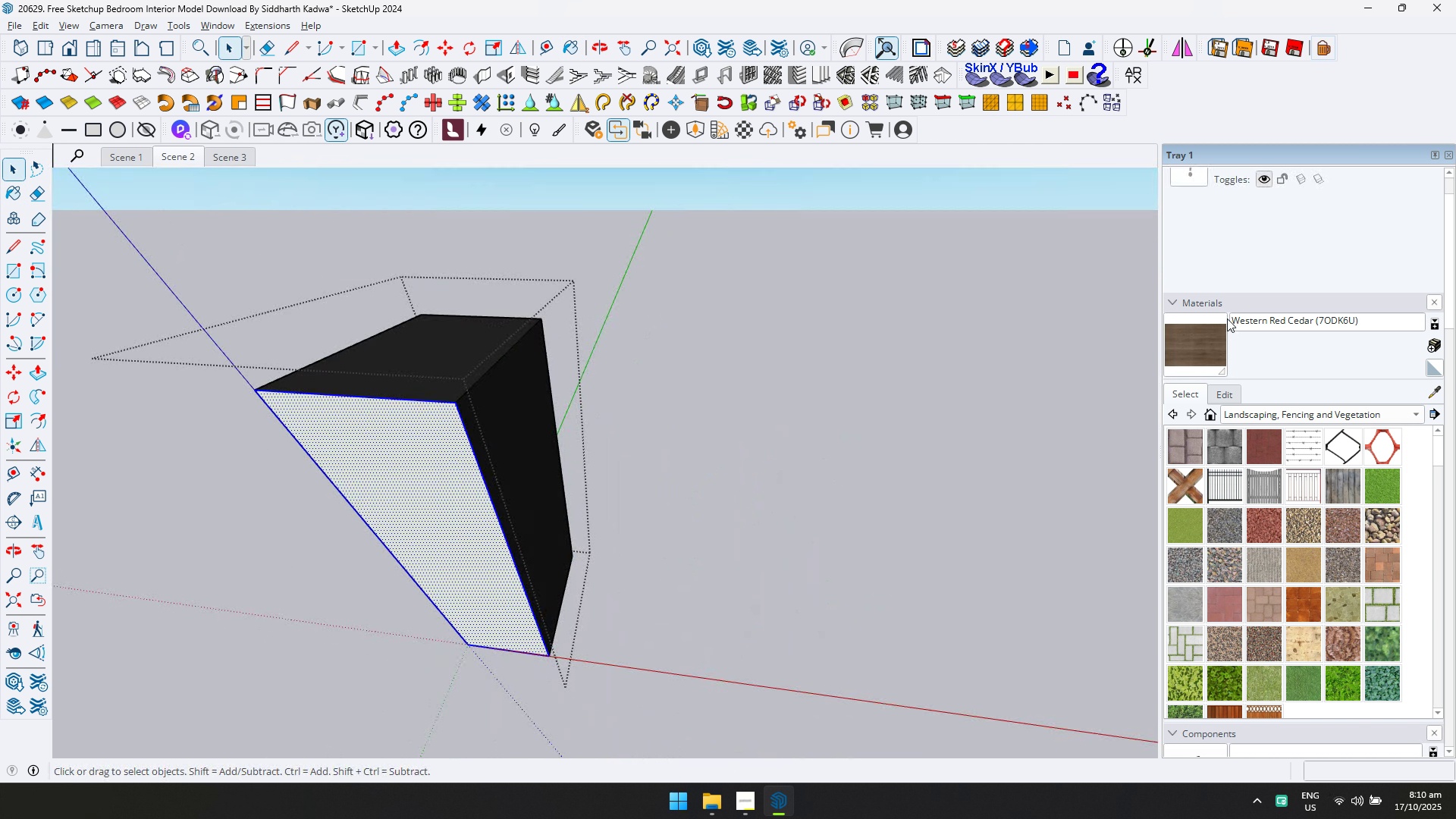 
left_click_drag(start_coordinate=[1187, 347], to_coordinate=[1172, 348])
 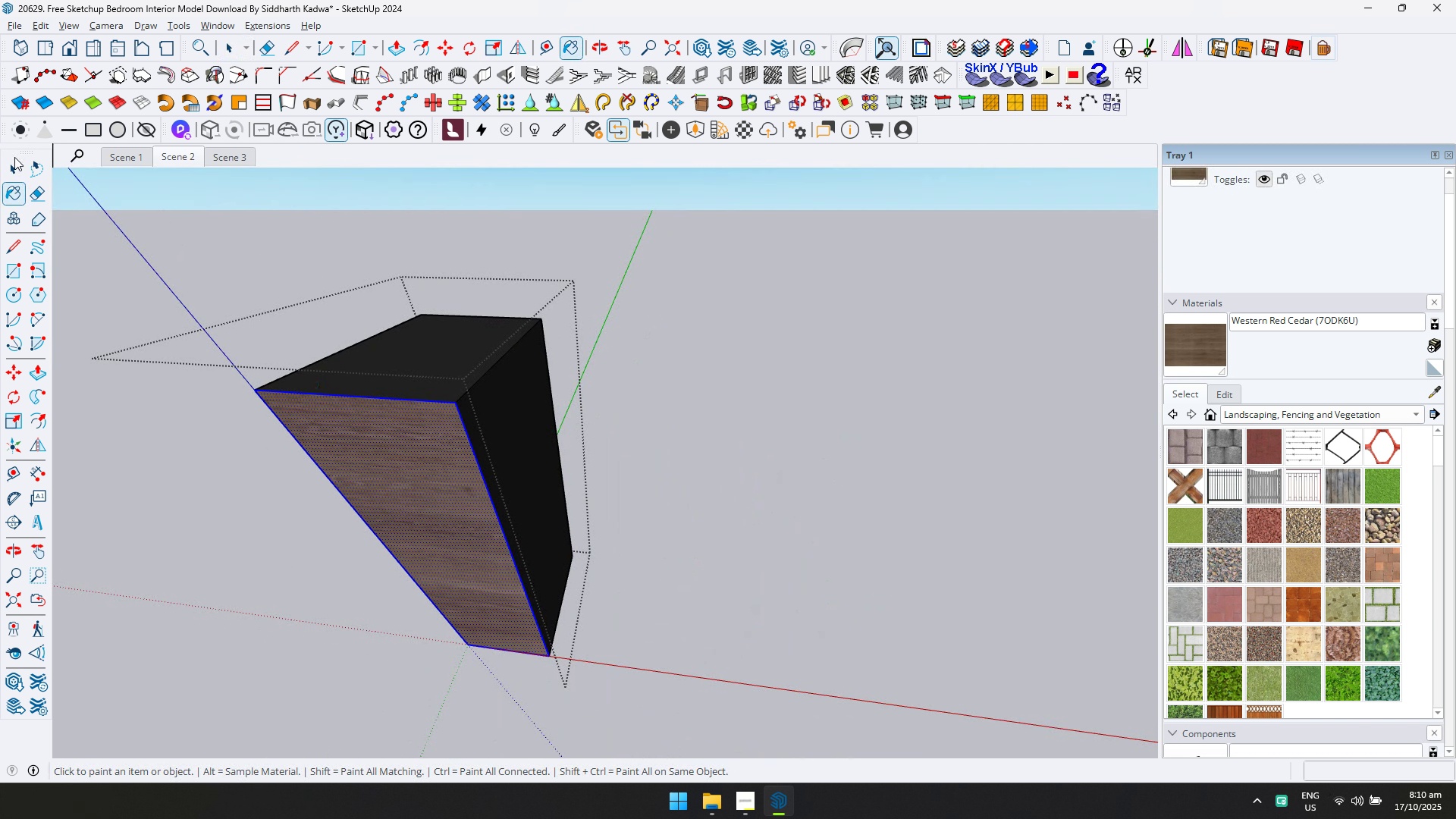 
left_click([13, 158])
 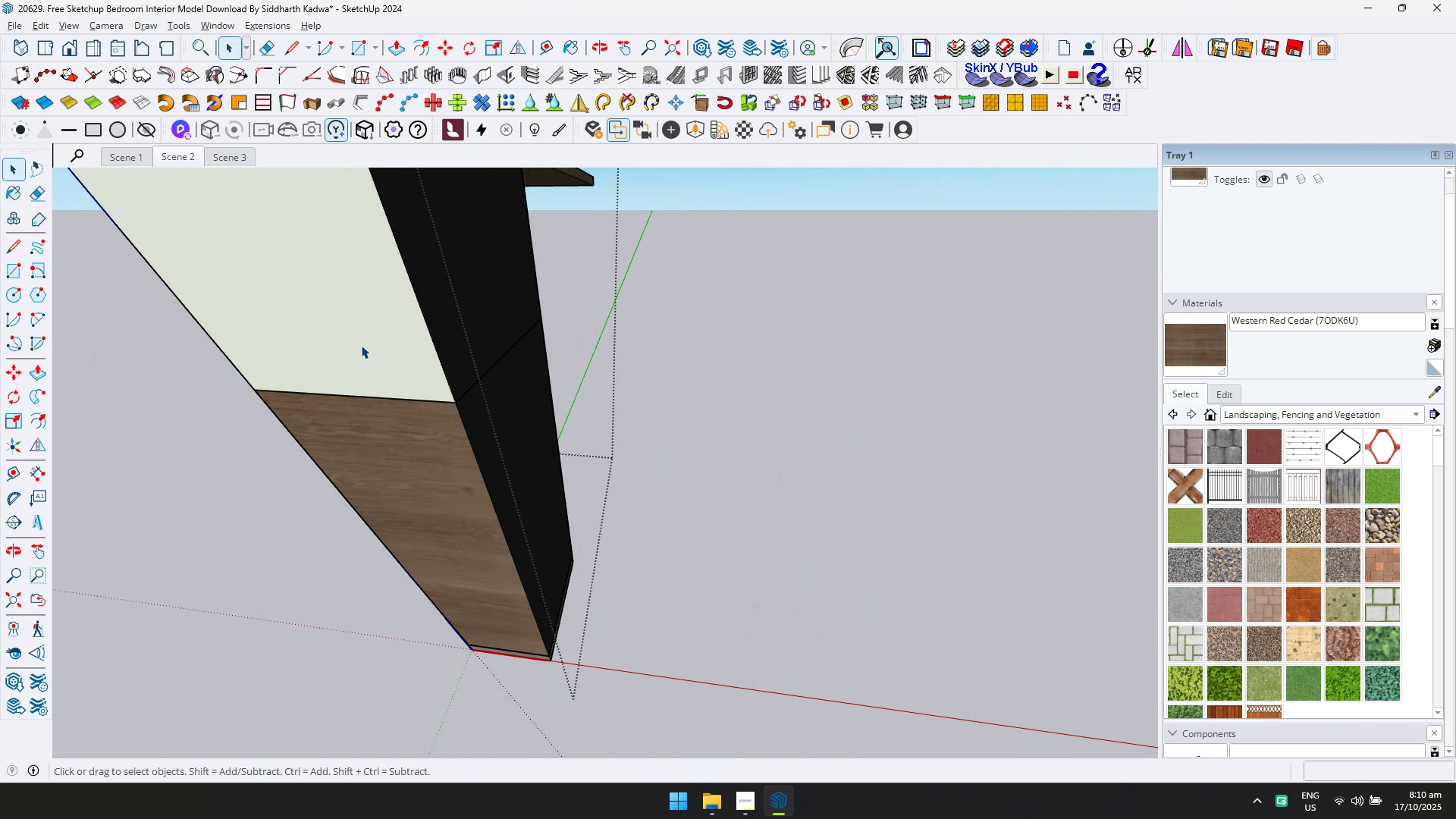 
key(Escape)
 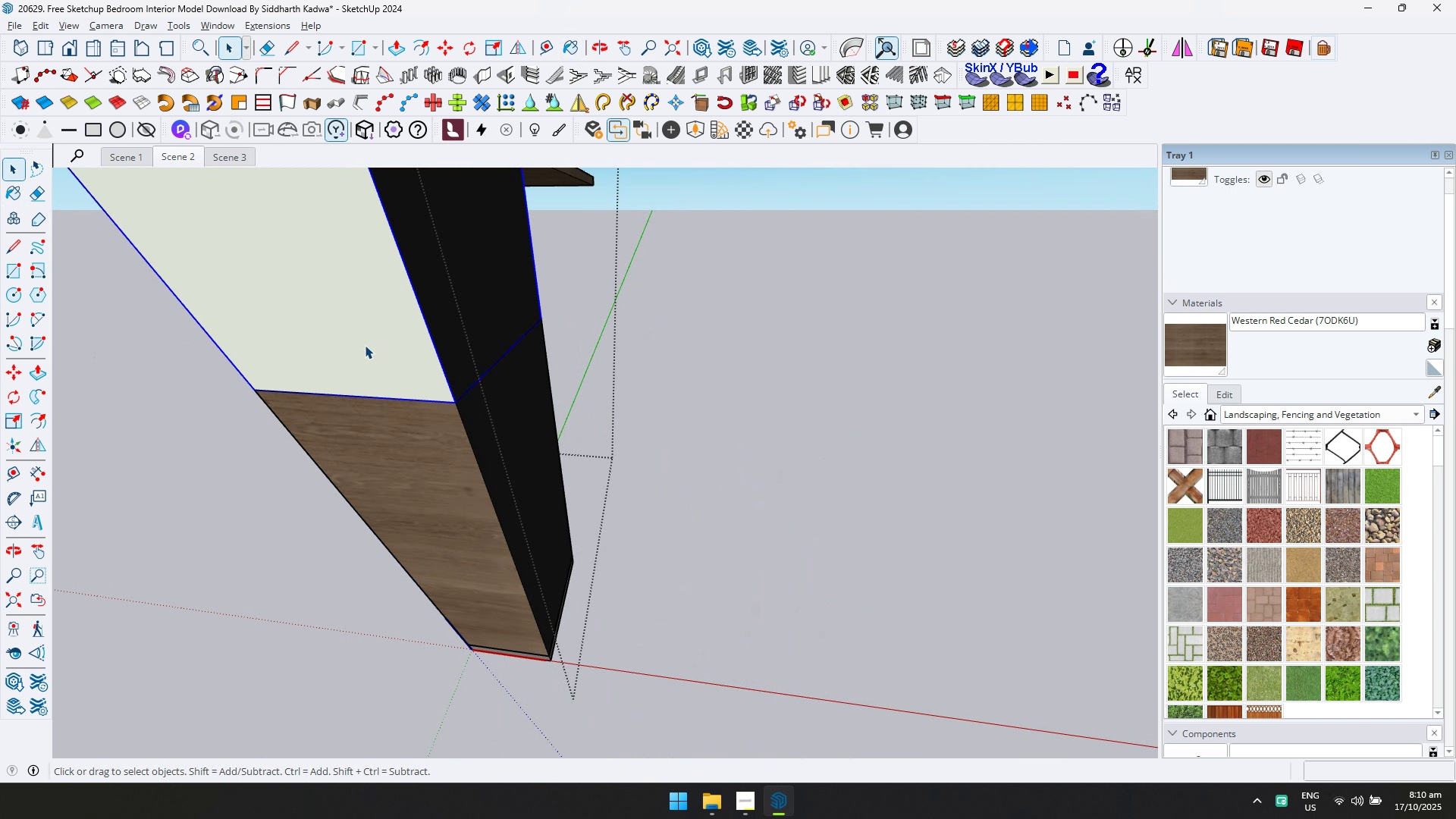 
double_click([365, 345])
 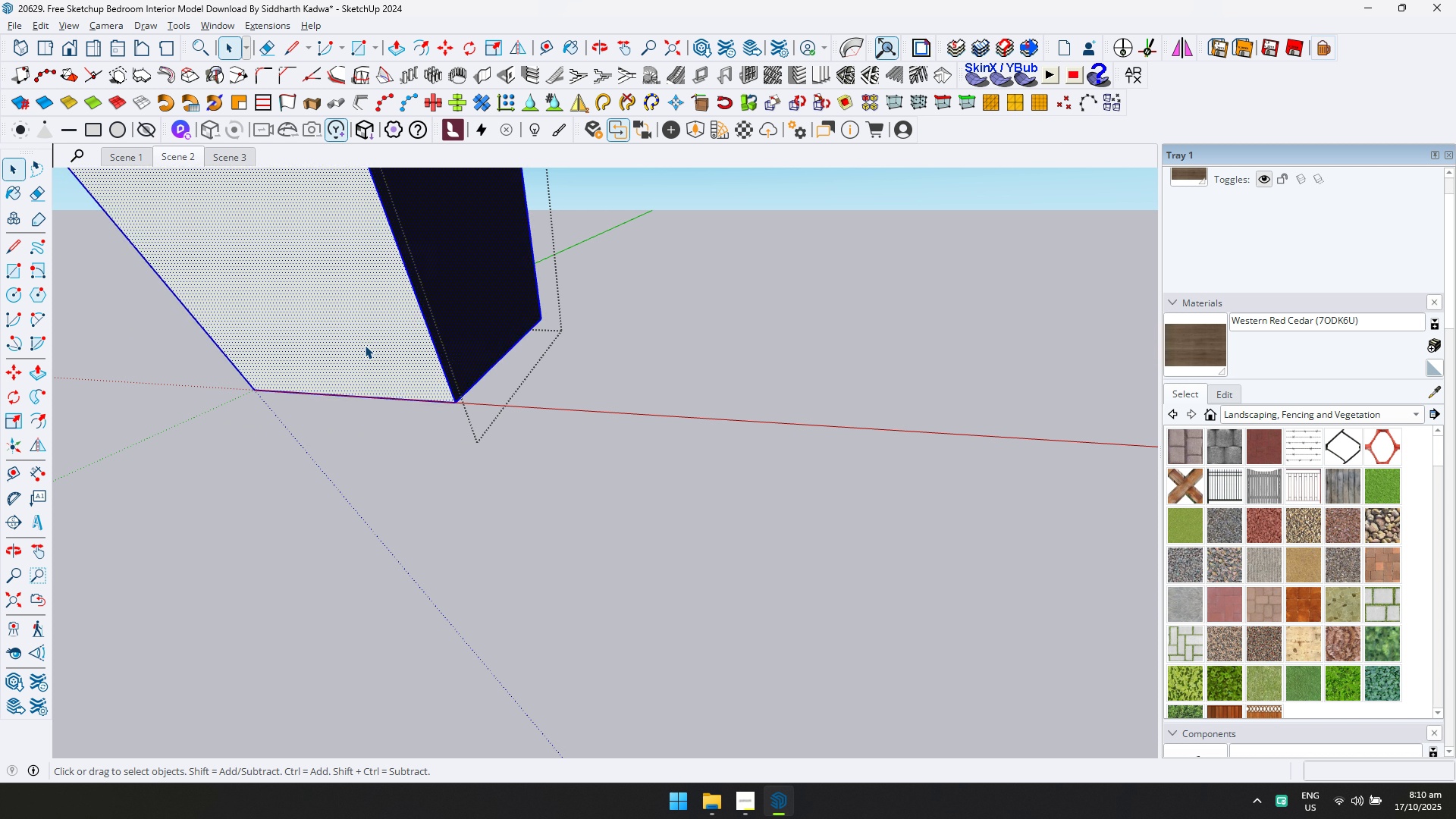 
triple_click([365, 345])
 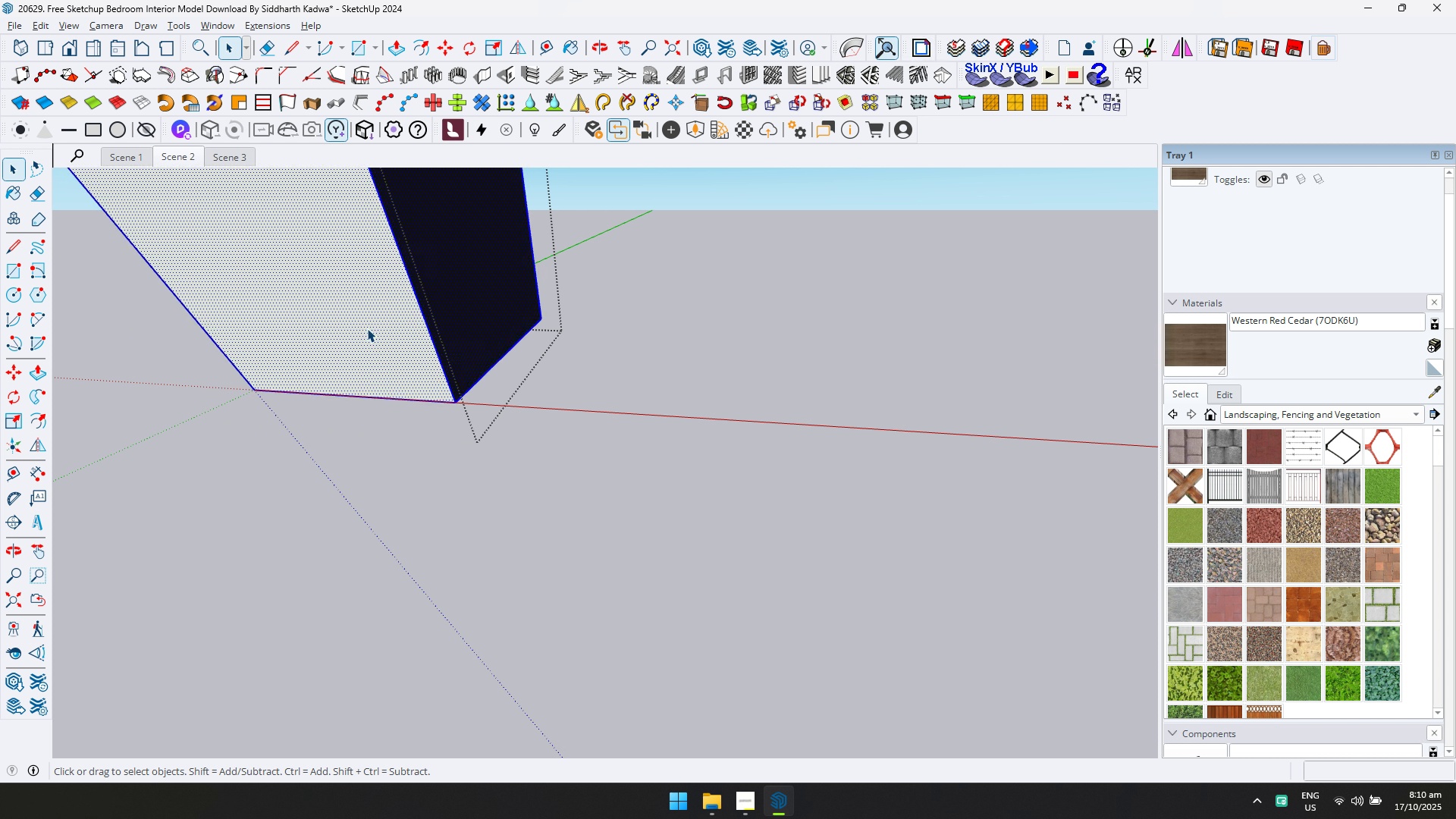 
triple_click([367, 328])
 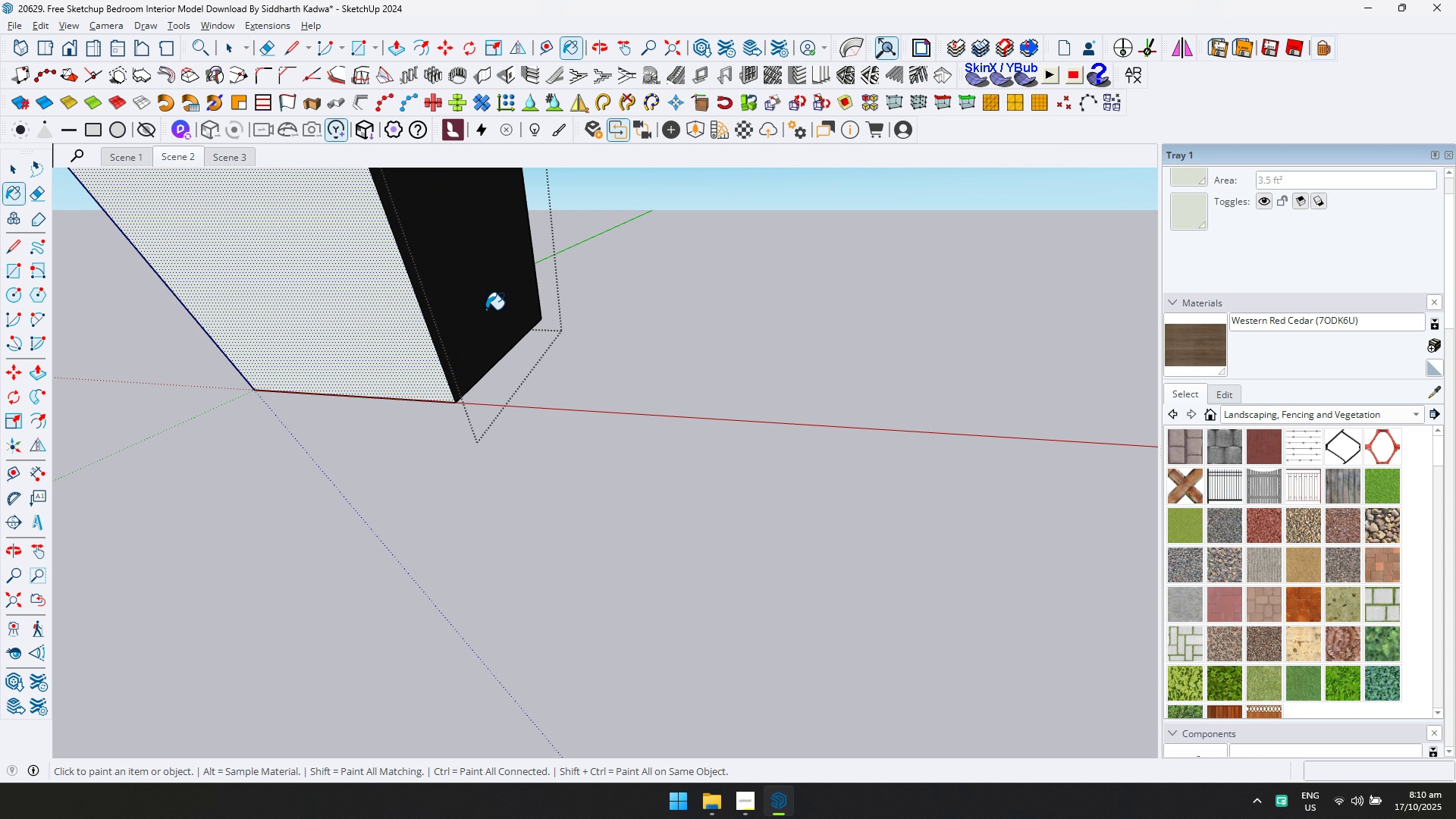 
double_click([343, 318])
 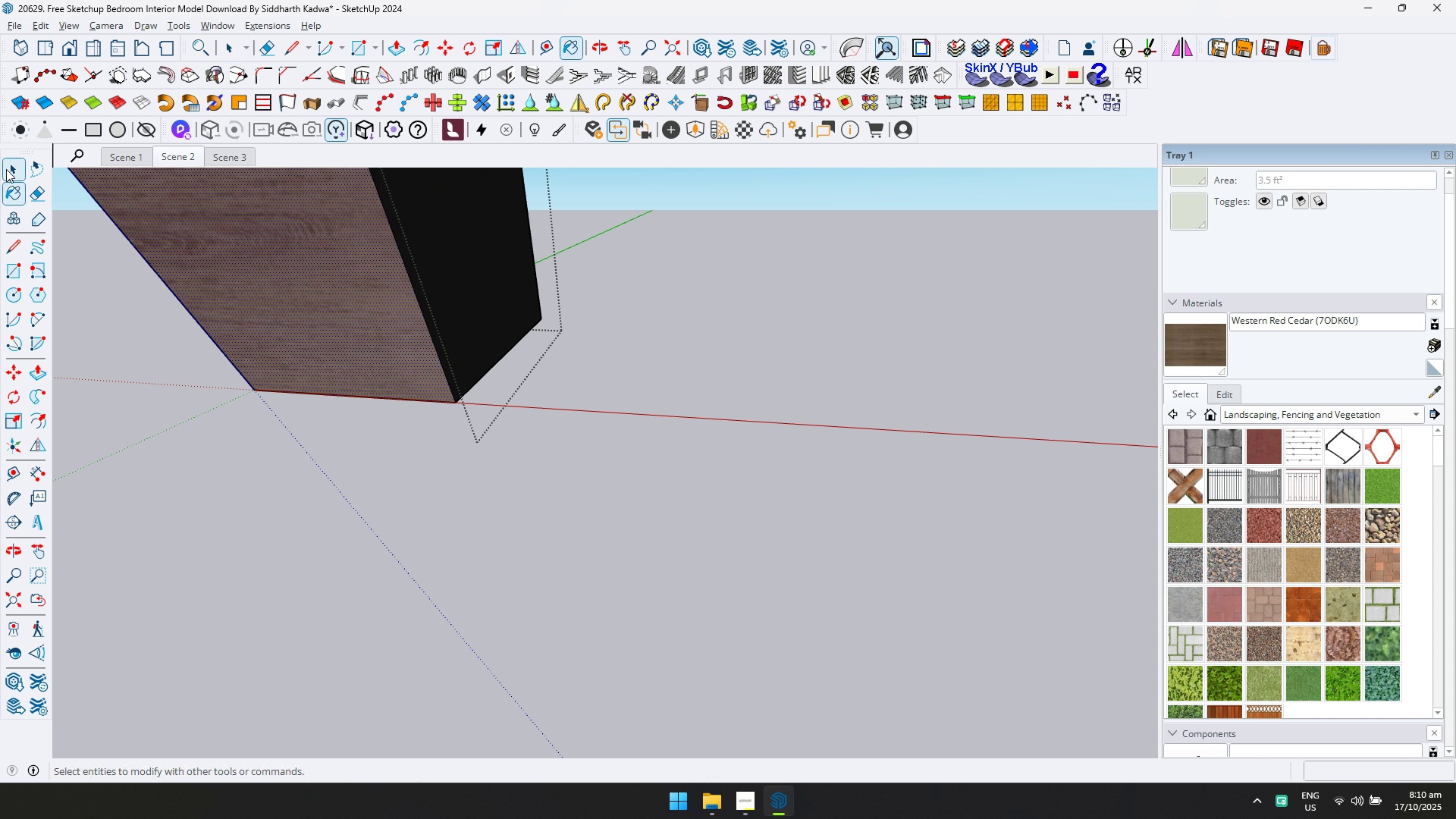 
left_click([6, 169])
 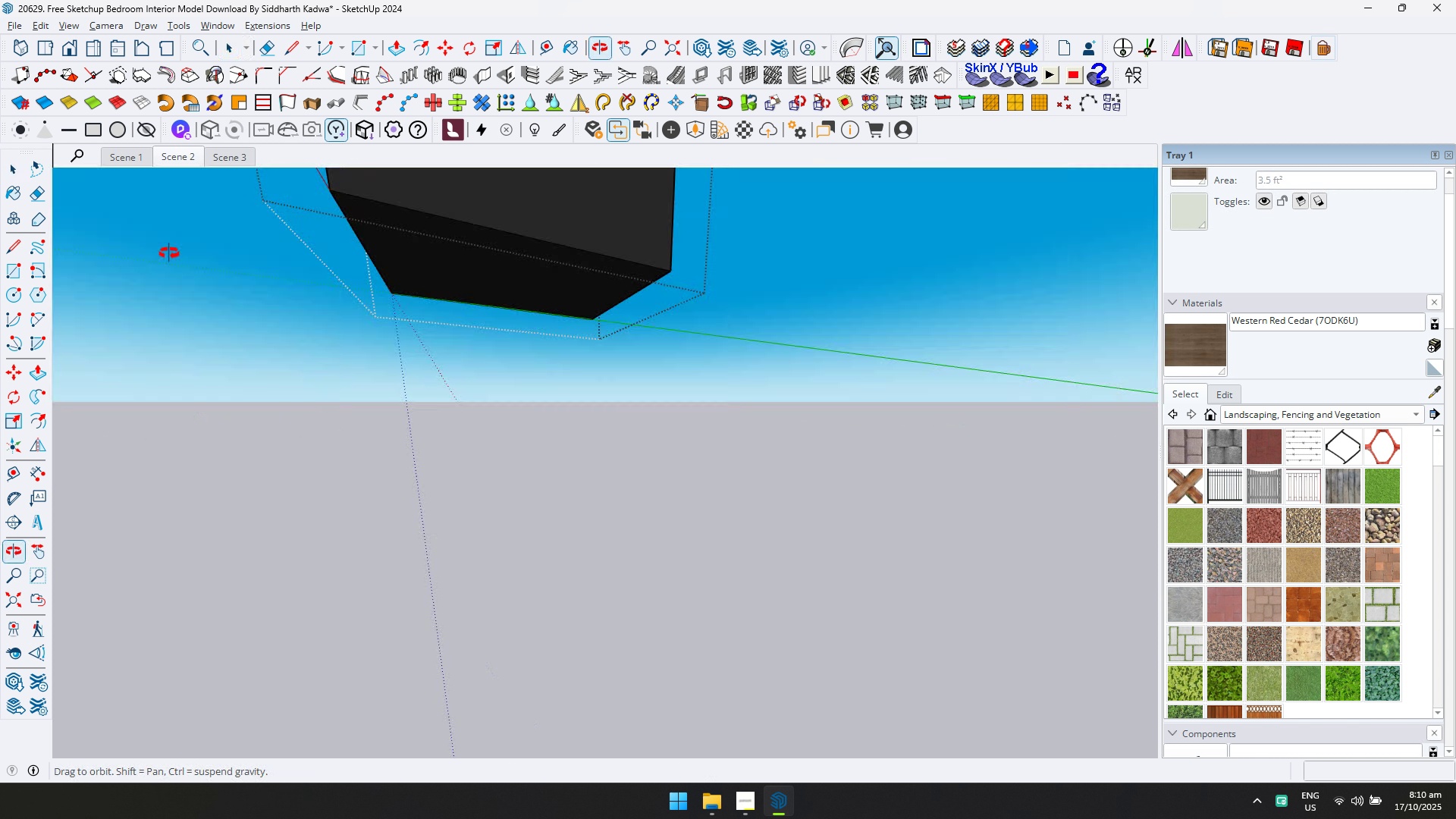 
key(Escape)
 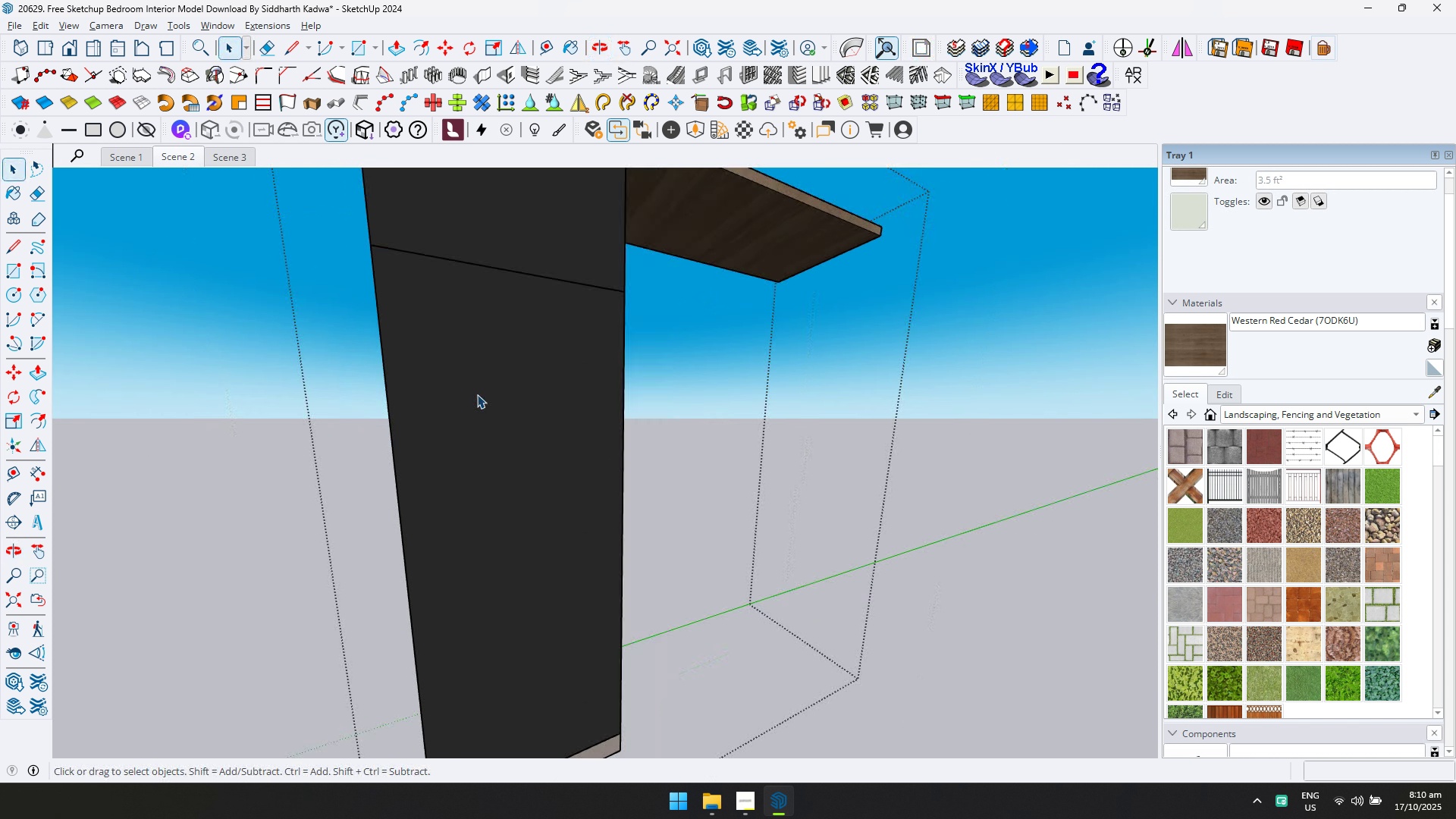 
scroll: coordinate [483, 399], scroll_direction: down, amount: 6.0
 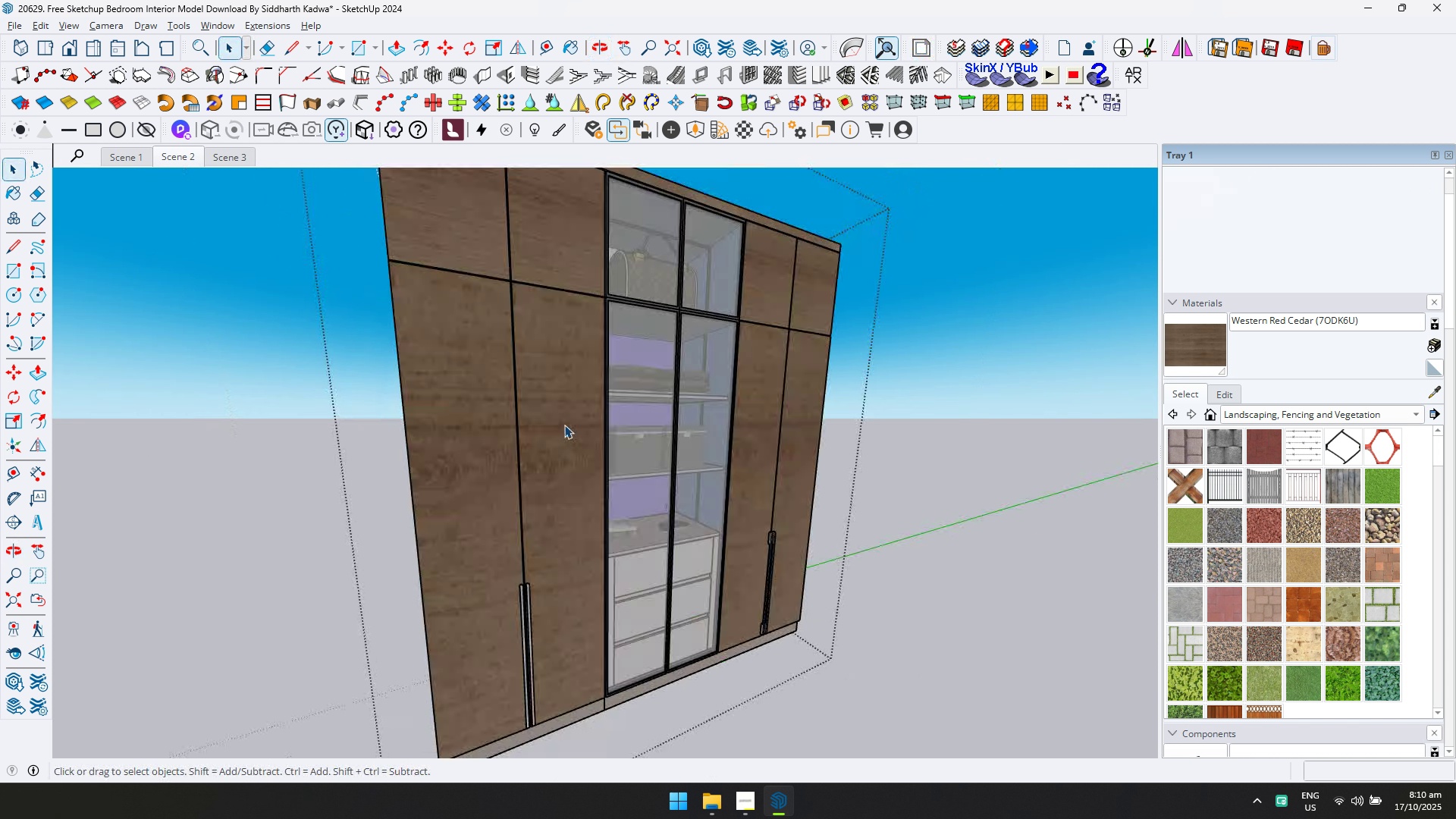 
key(Escape)
 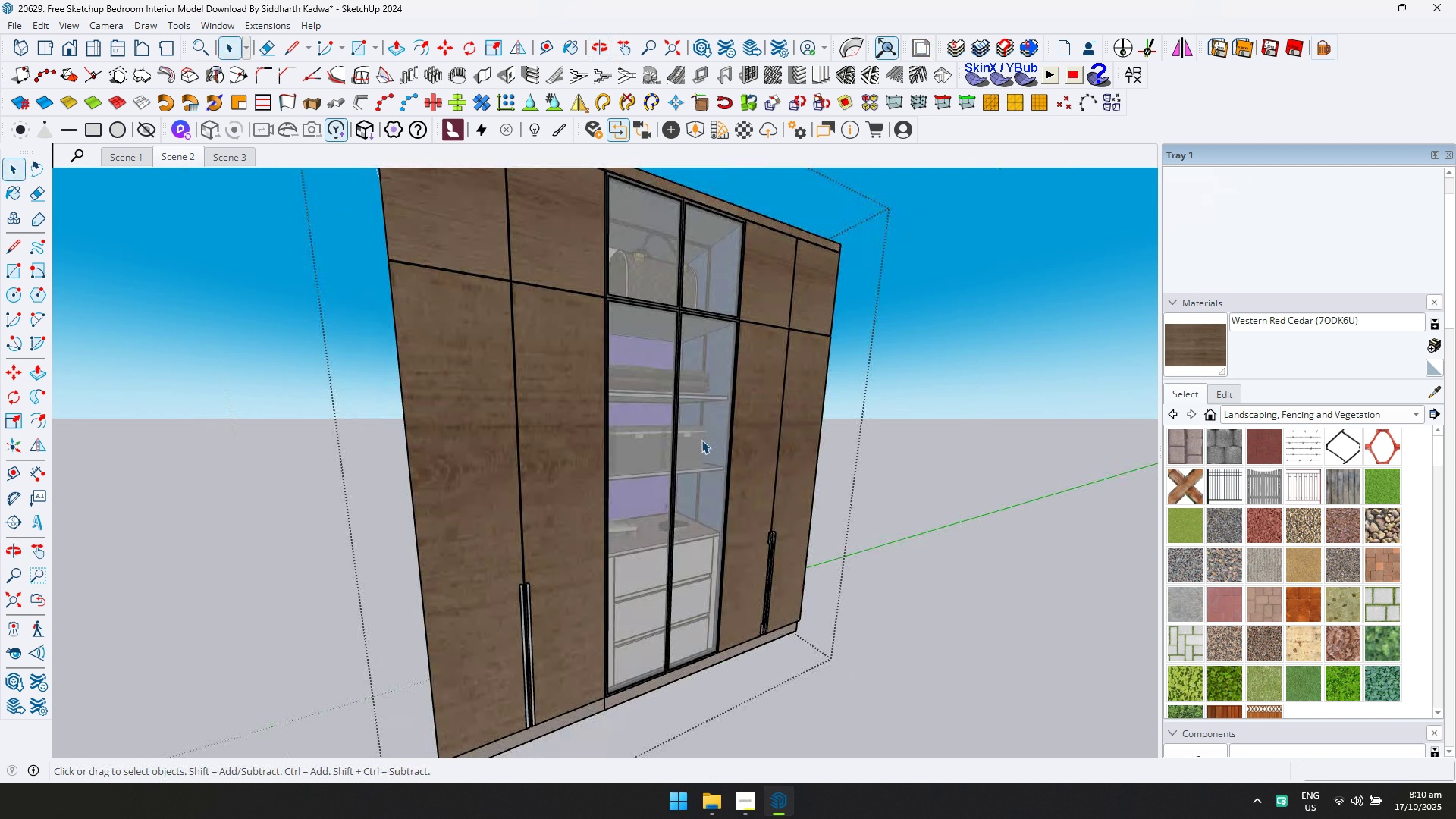 
scroll: coordinate [678, 441], scroll_direction: down, amount: 2.0
 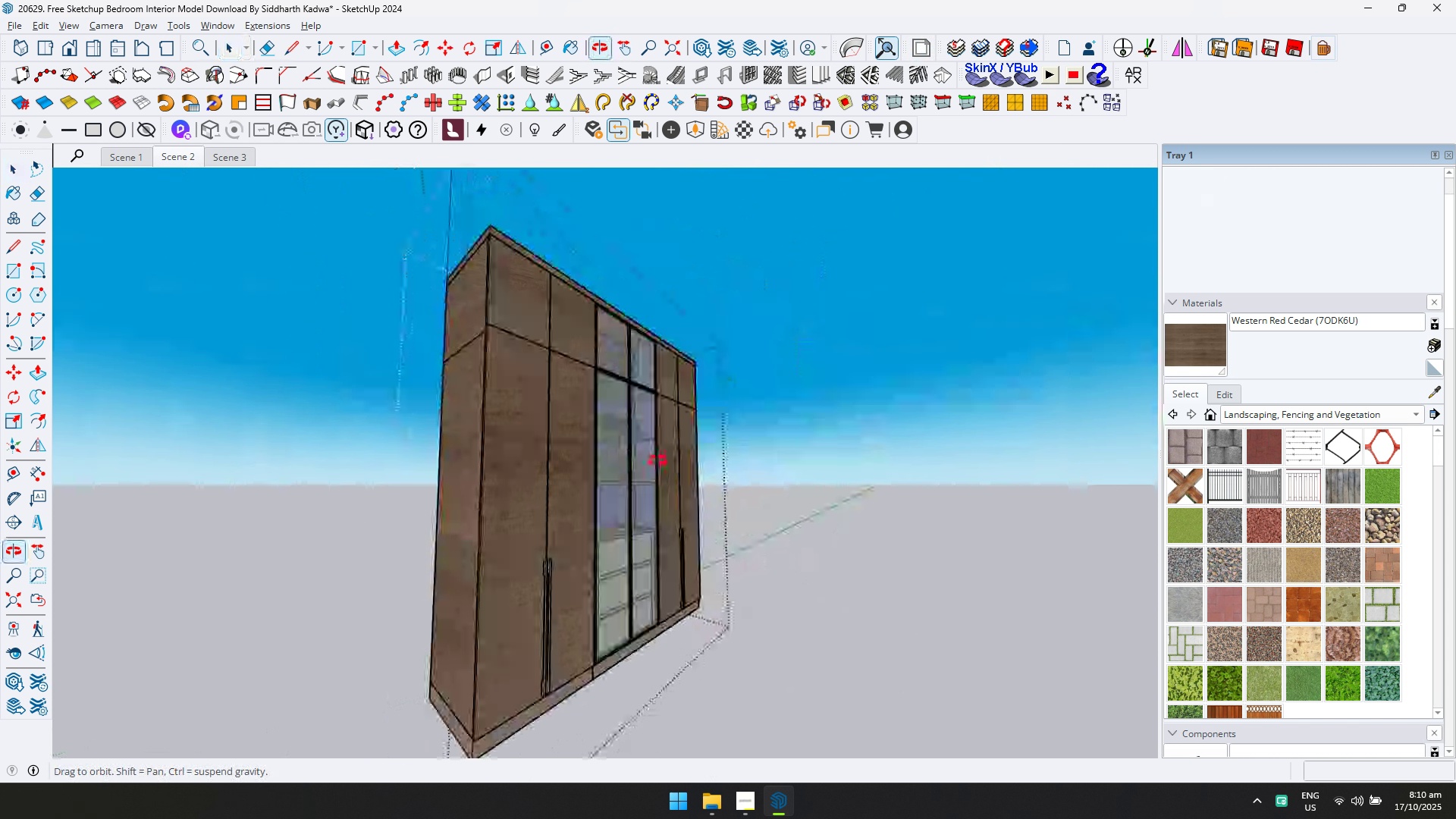 
key(Shift+ShiftLeft)
 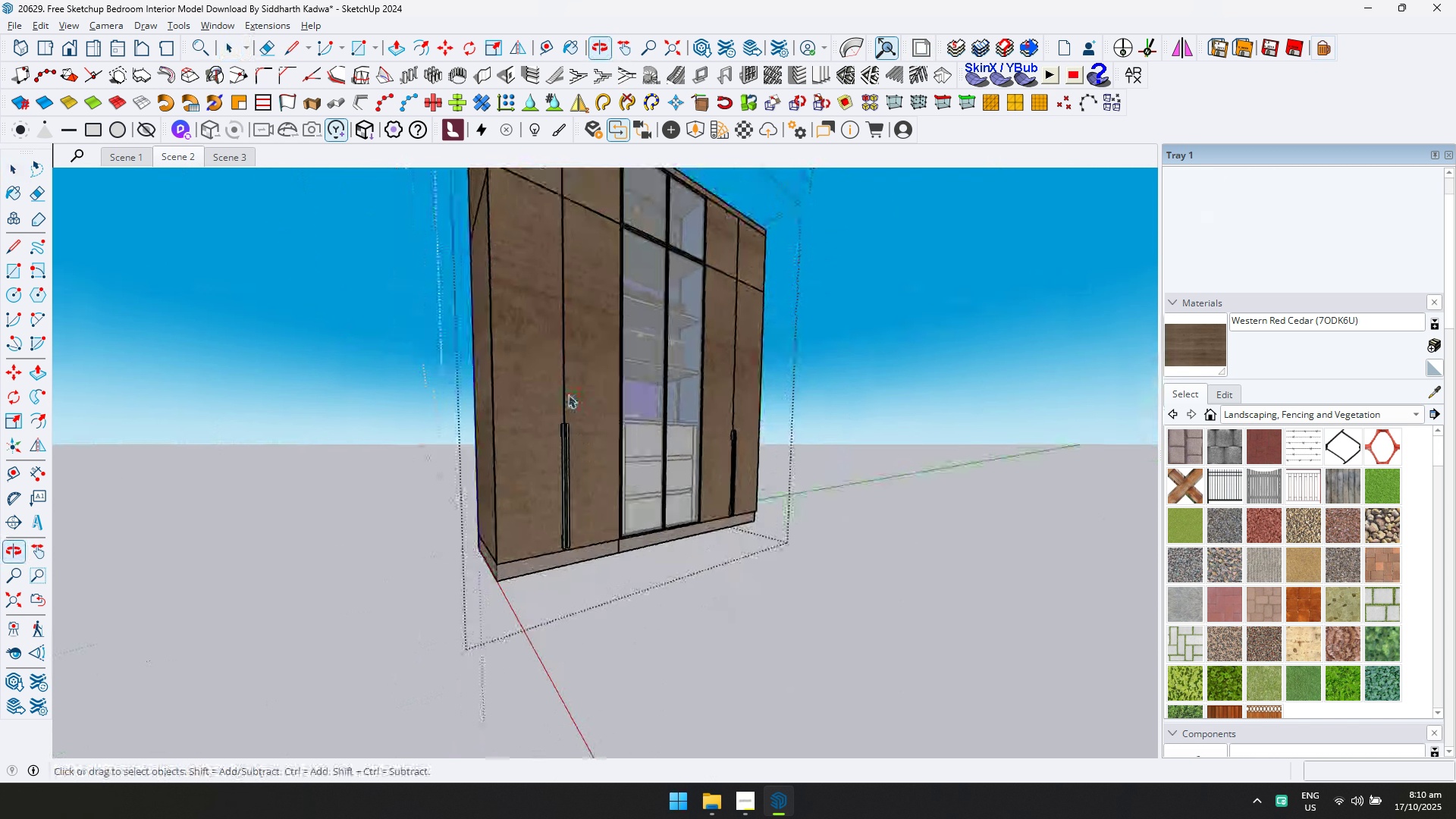 
key(Escape)
 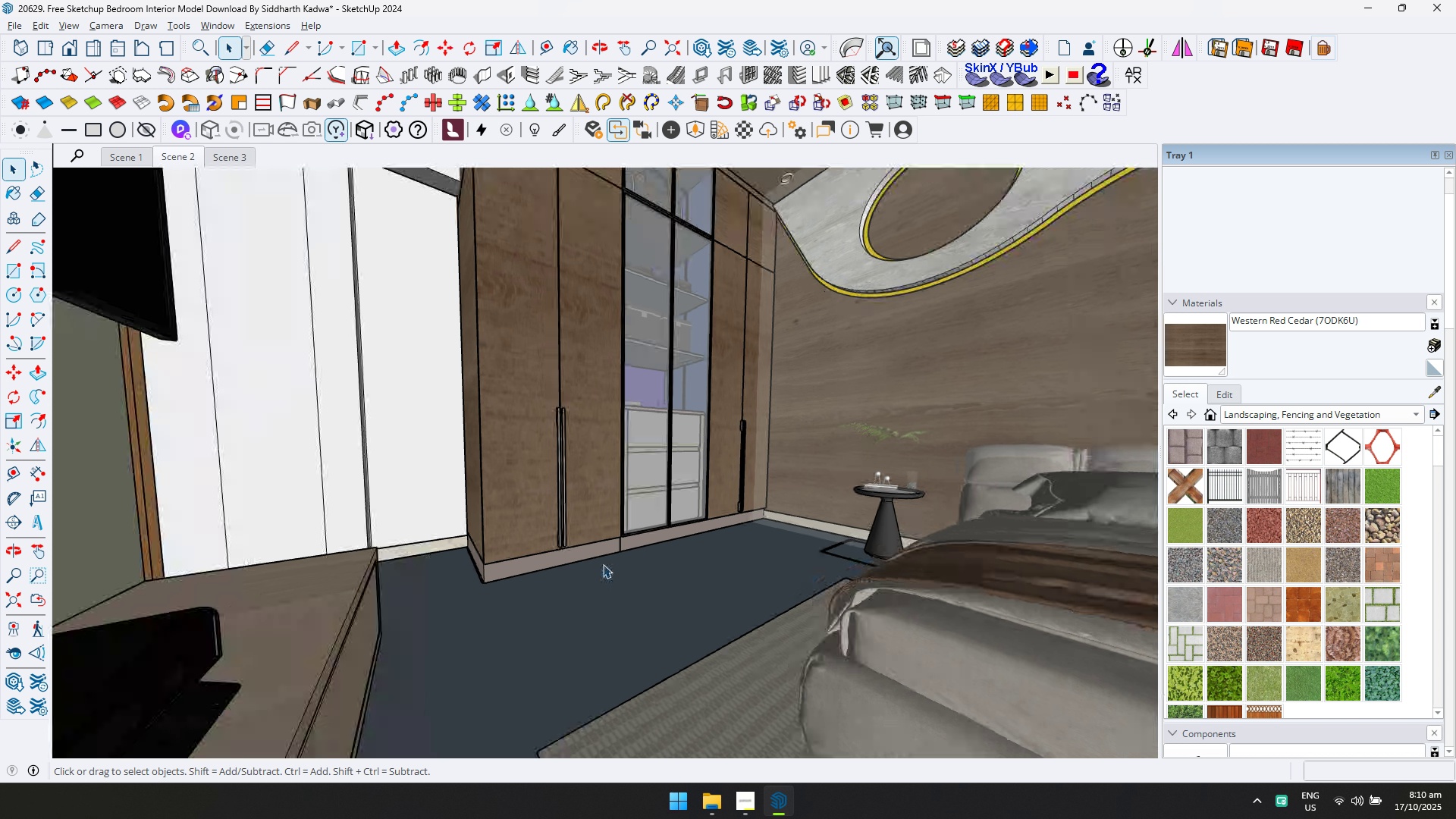 
scroll: coordinate [603, 564], scroll_direction: up, amount: 3.0
 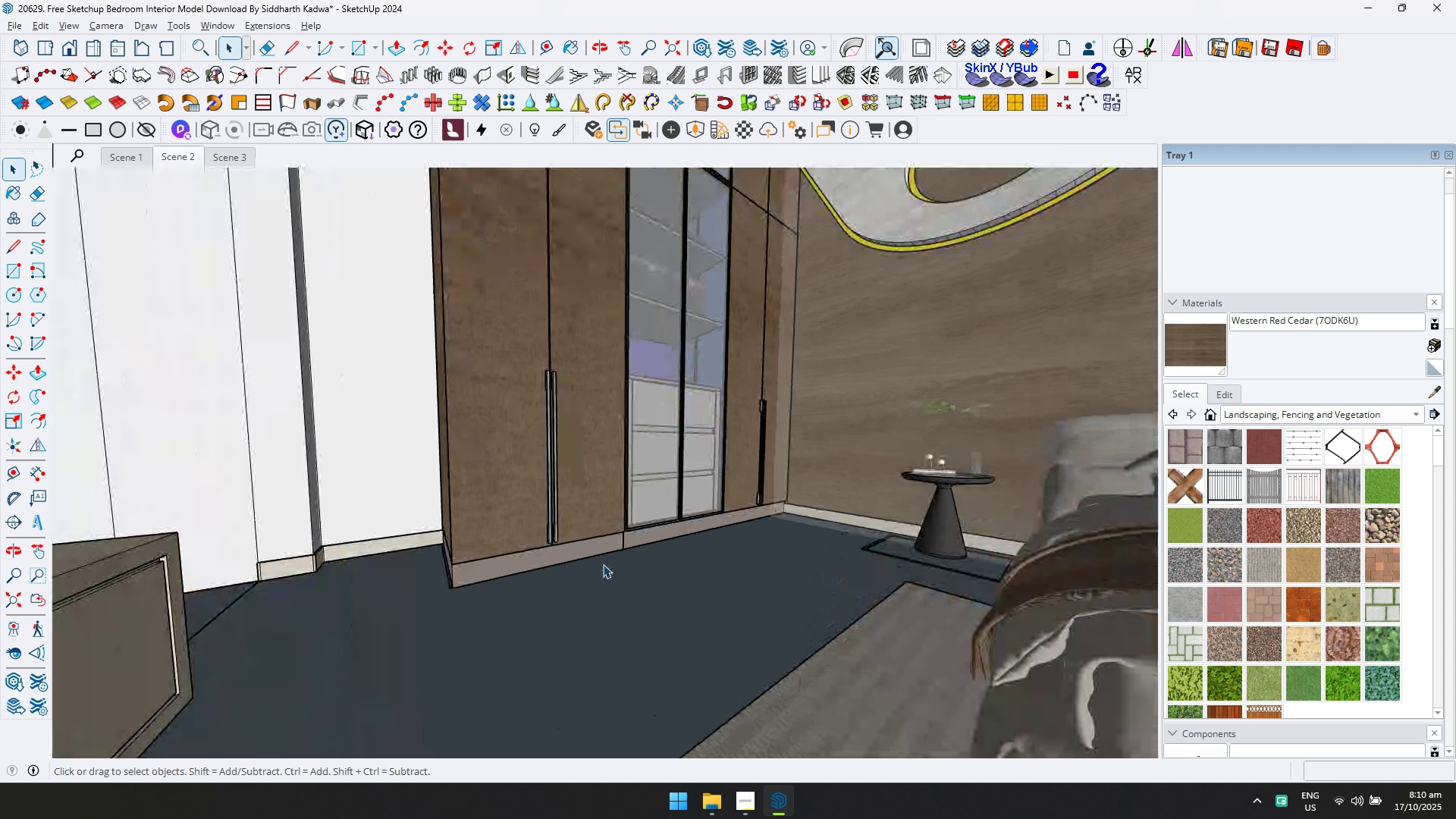 
scroll: coordinate [603, 564], scroll_direction: down, amount: 1.0
 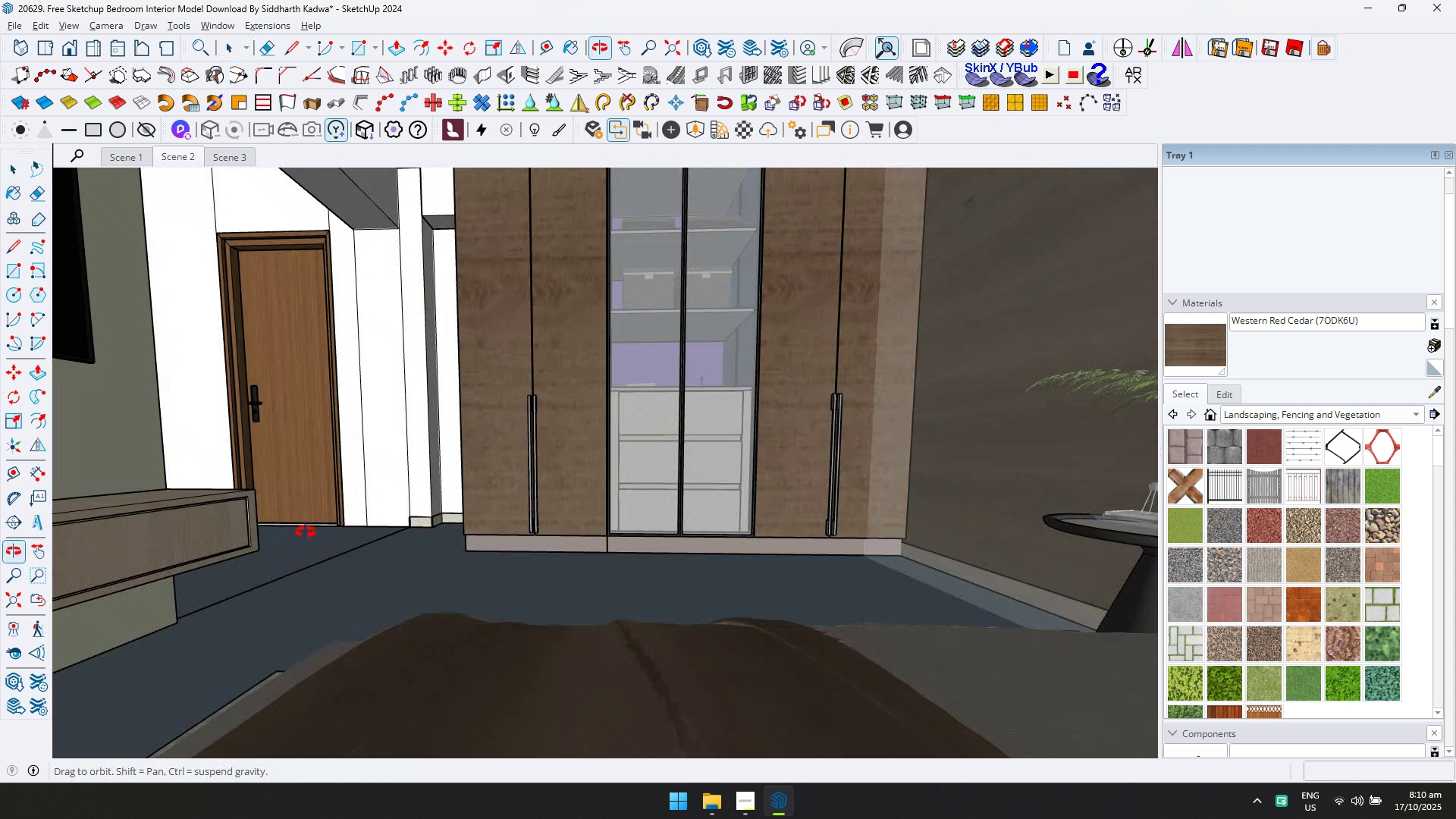 
hold_key(key=ShiftLeft, duration=0.43)
 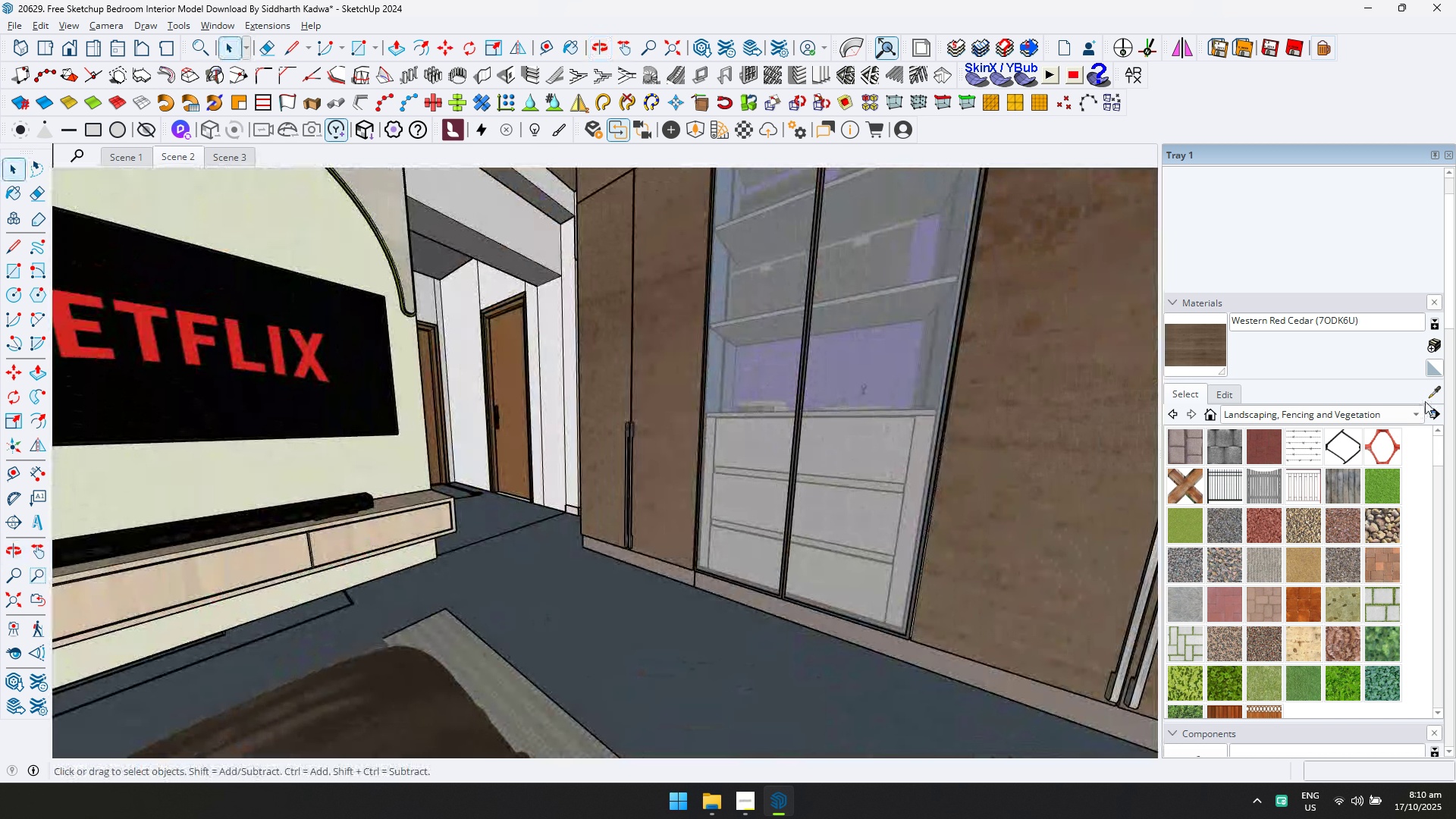 
left_click([1426, 395])
 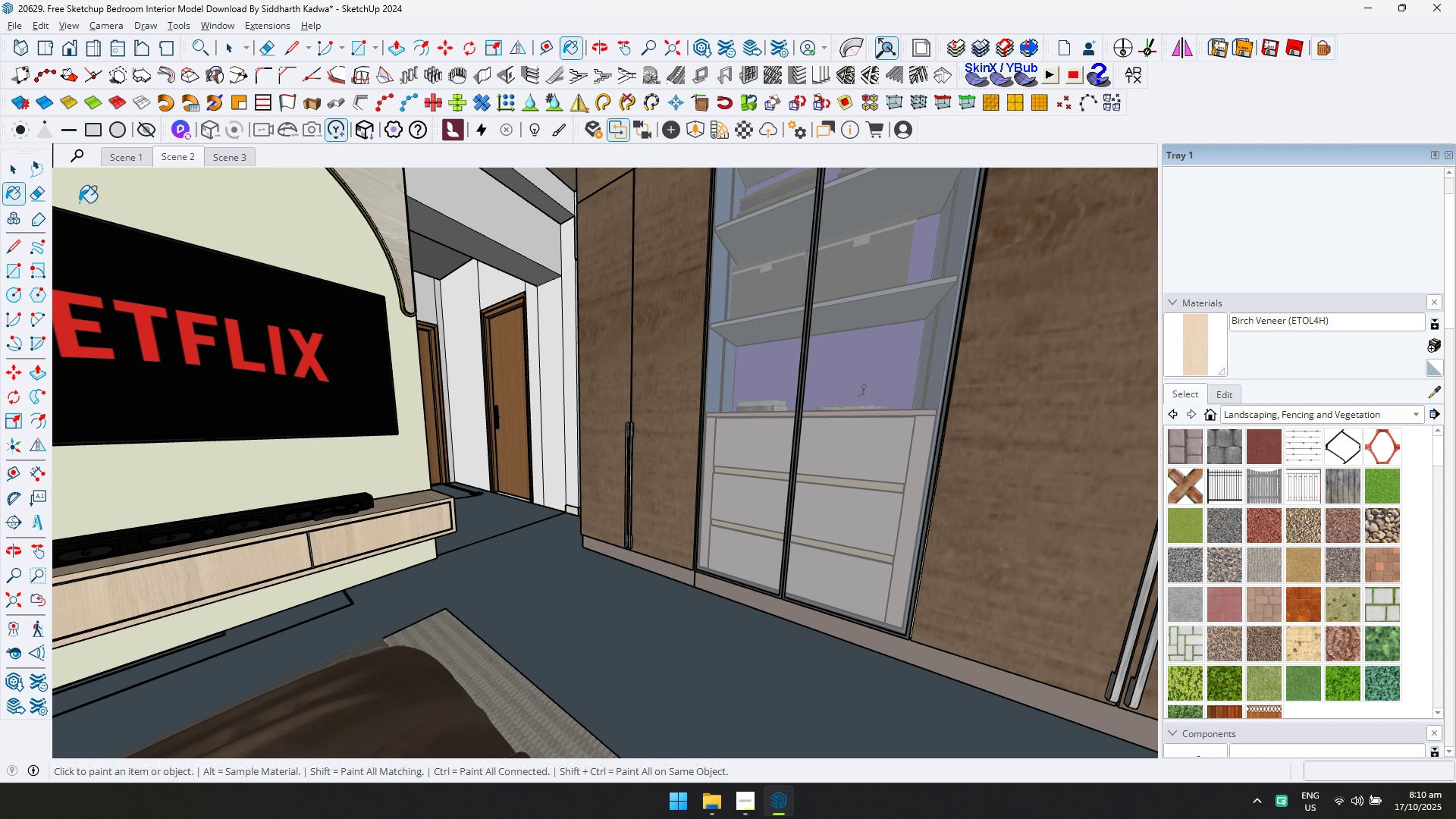 
left_click_drag(start_coordinate=[23, 175], to_coordinate=[19, 174])
 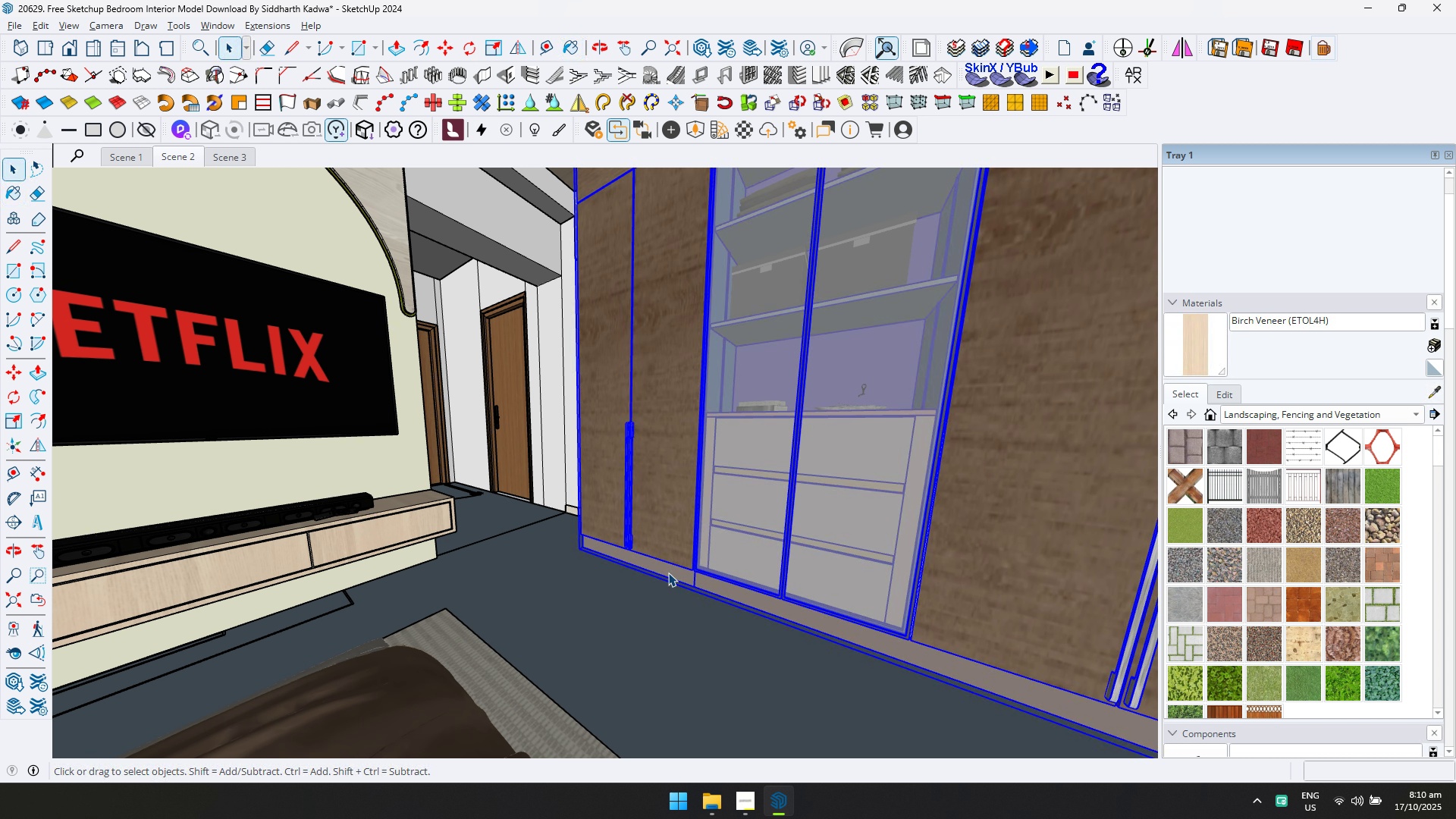 
double_click([668, 573])
 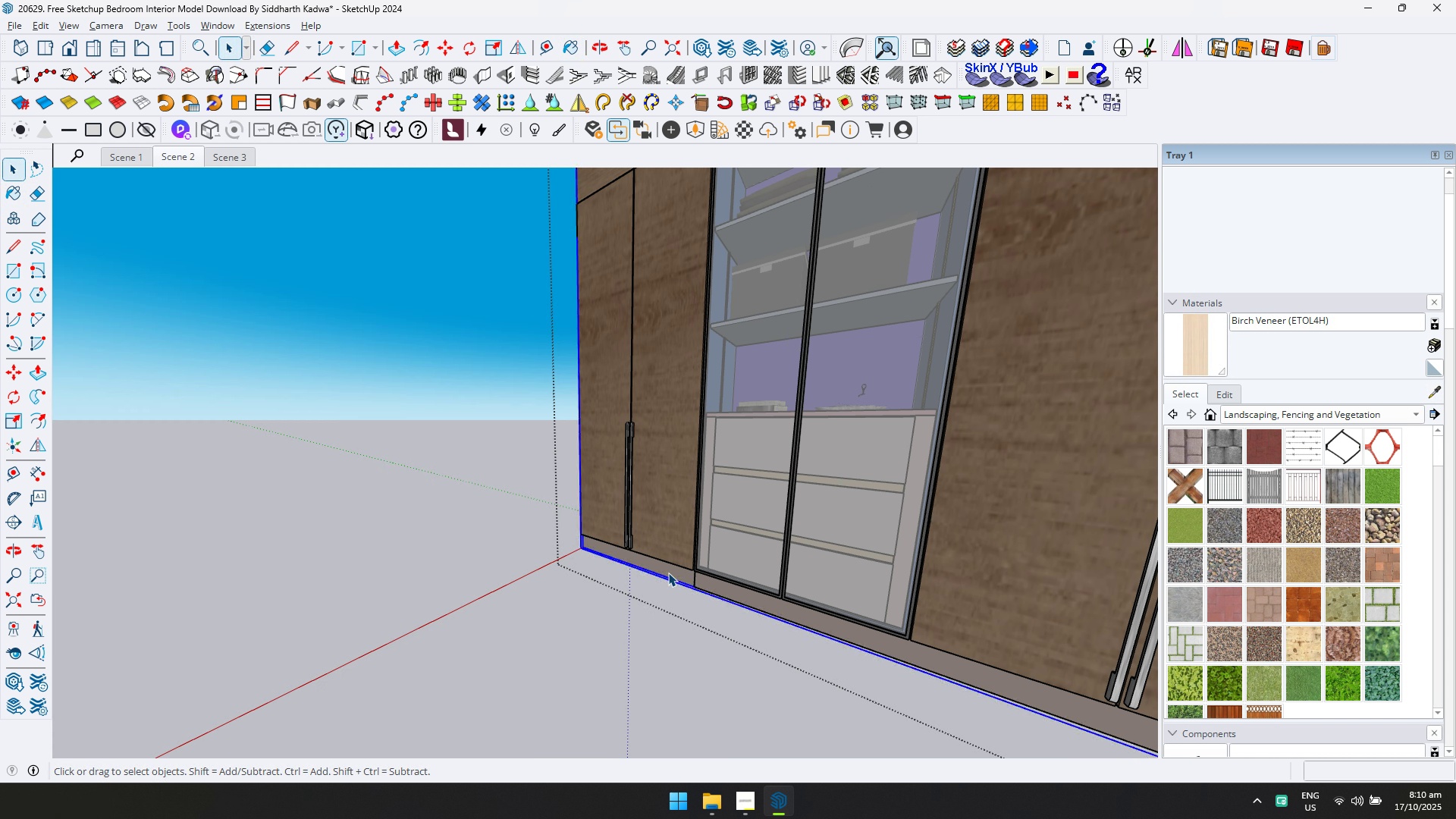 
triple_click([668, 573])
 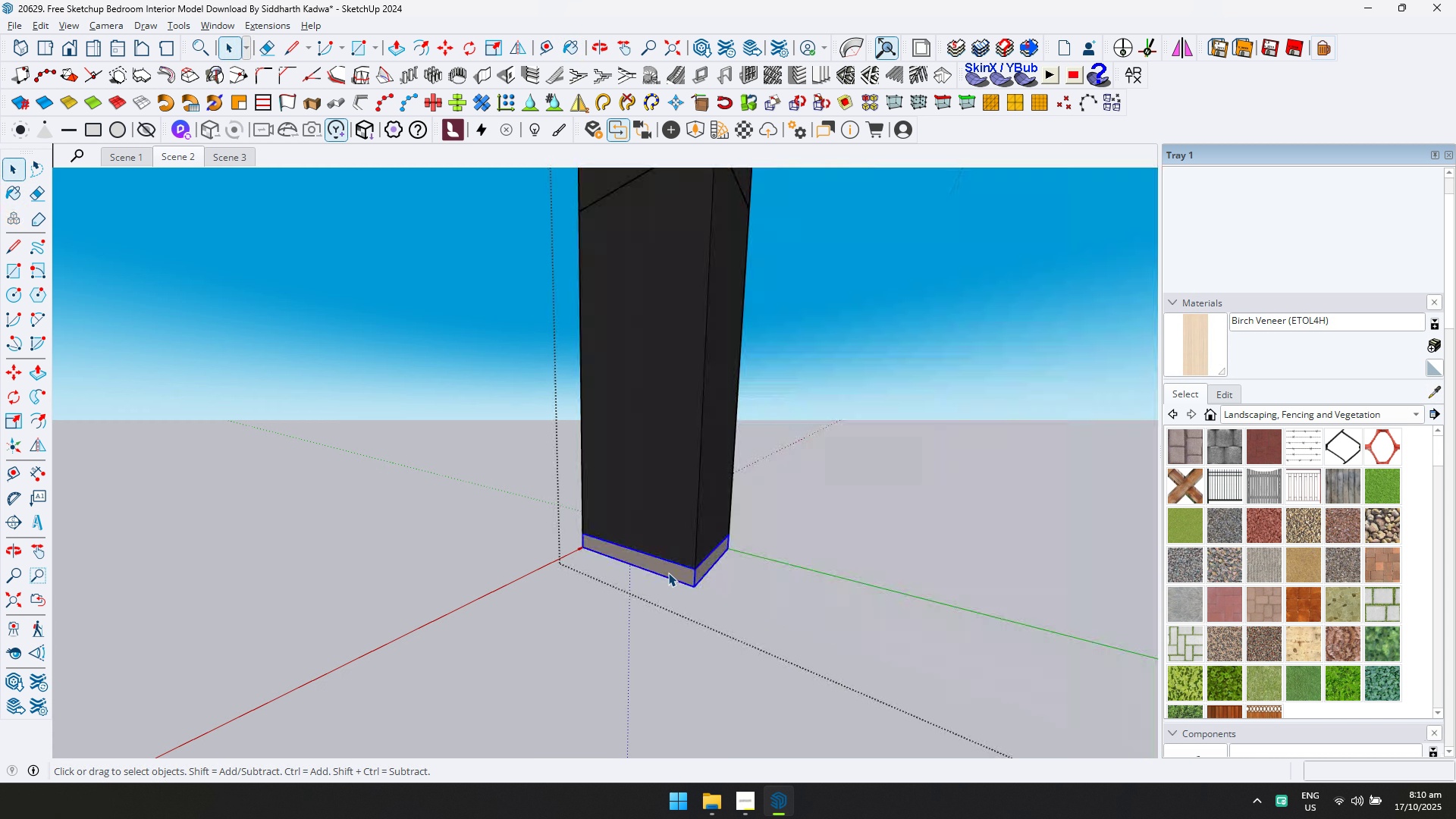 
triple_click([668, 573])
 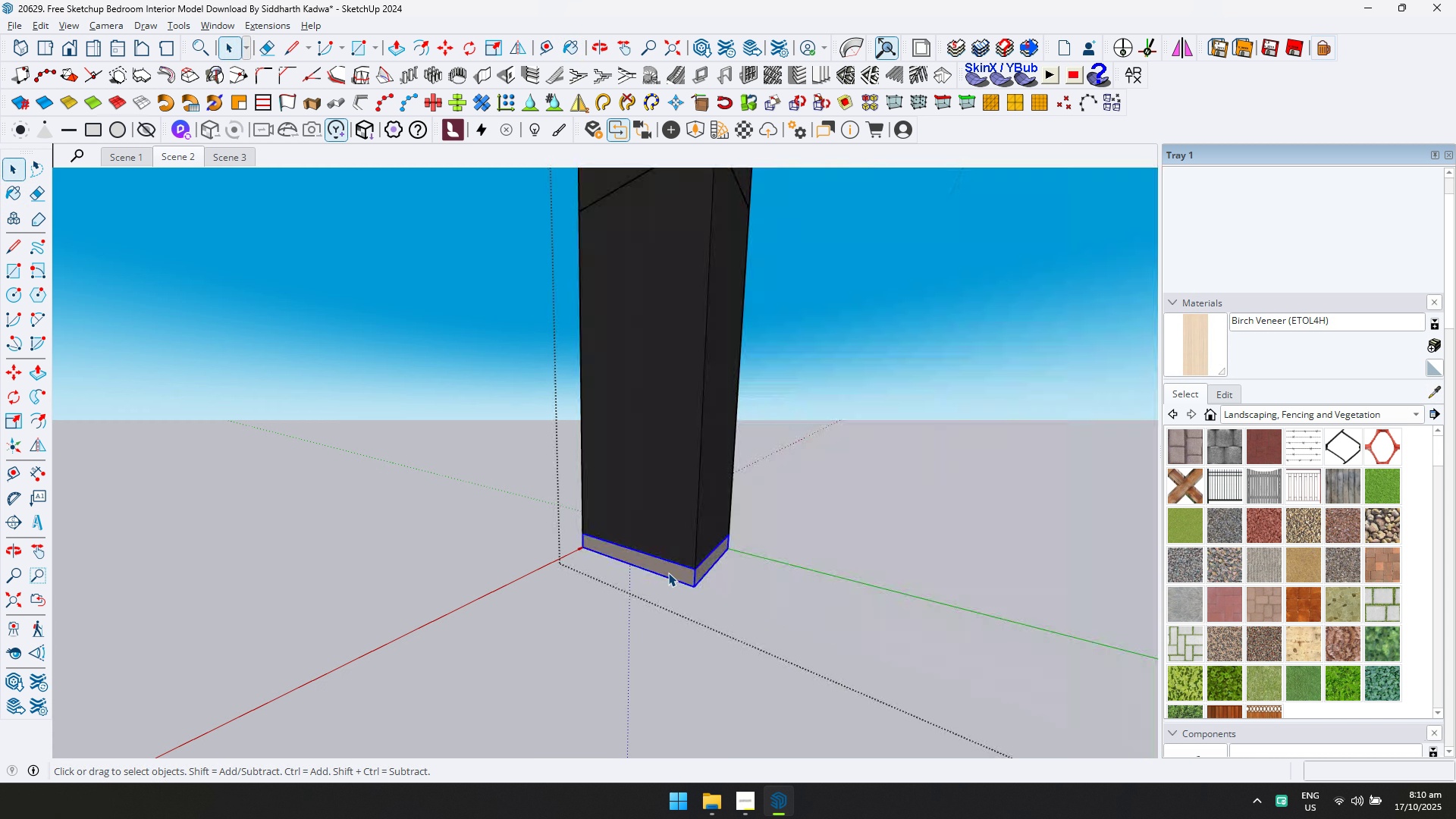 
triple_click([668, 573])
 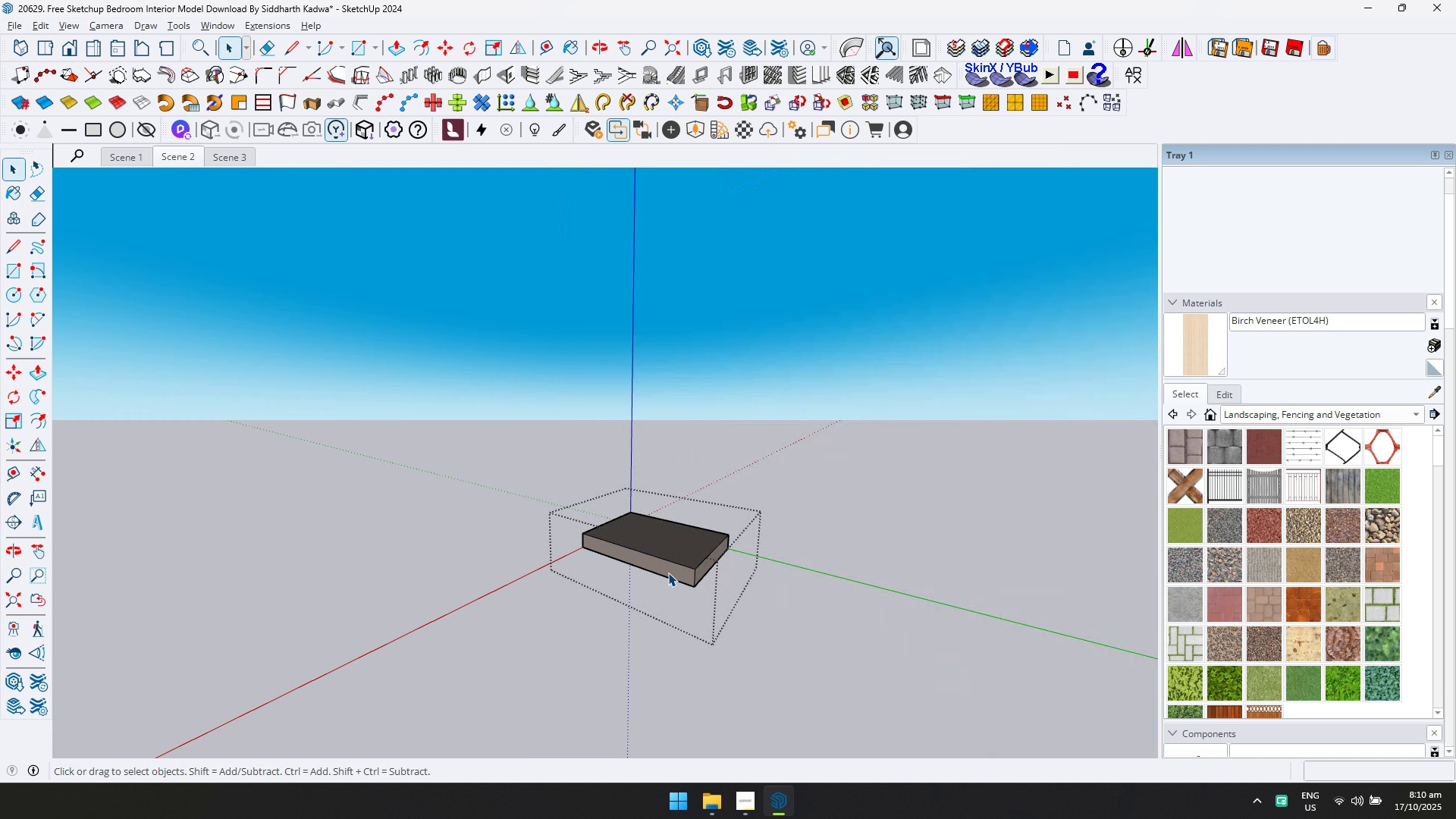 
triple_click([668, 573])
 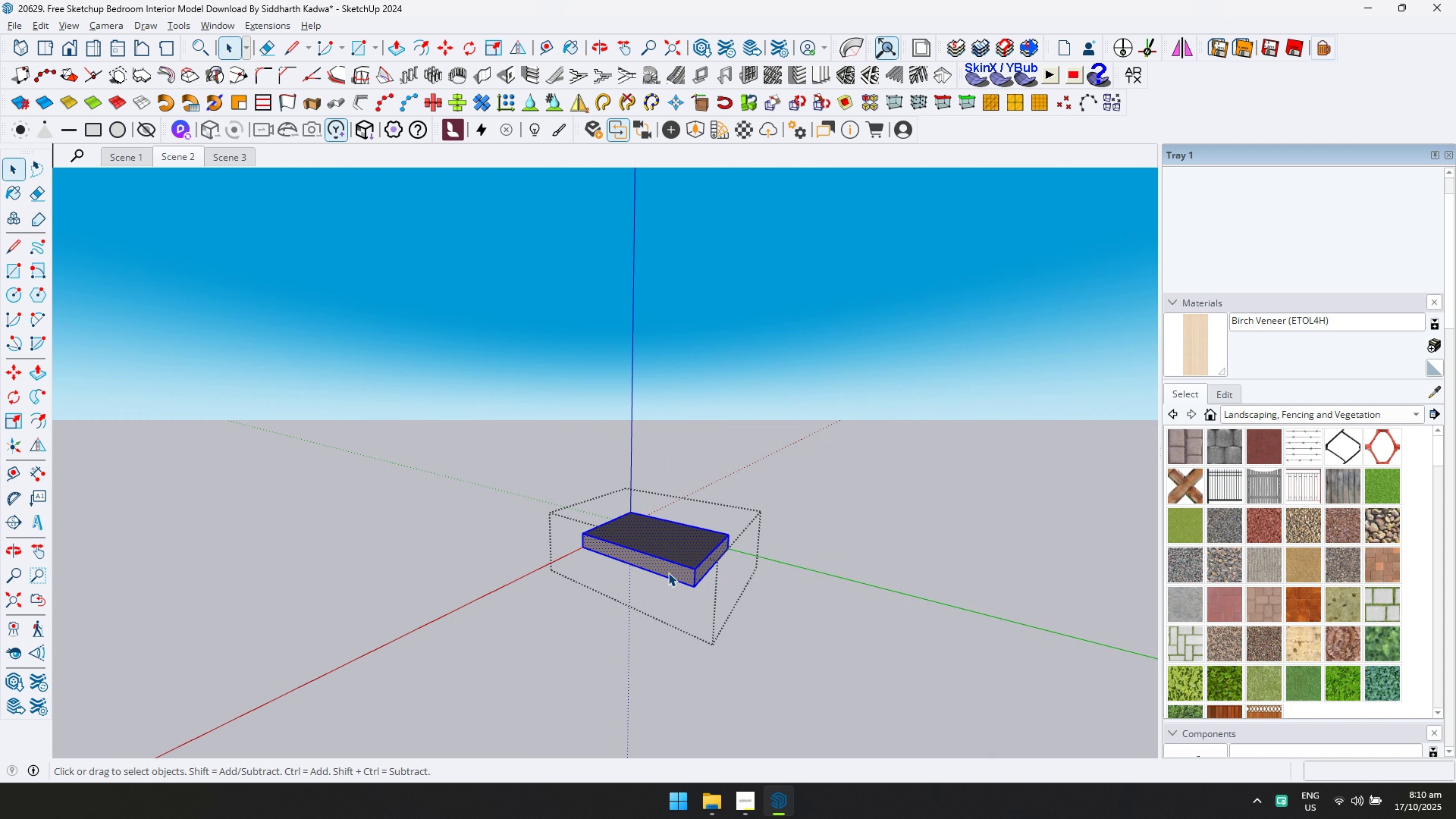 
triple_click([668, 573])
 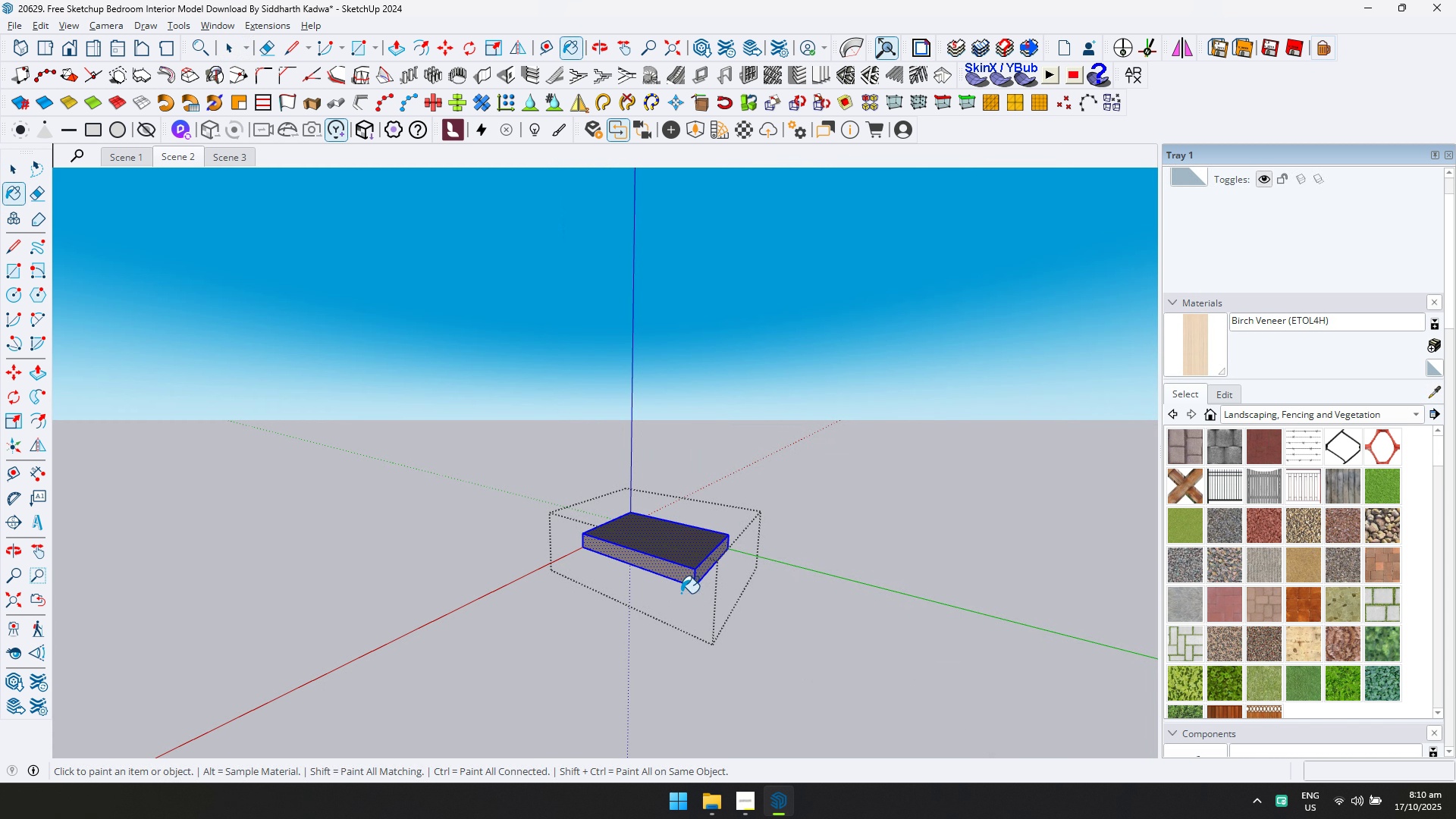 
double_click([661, 557])
 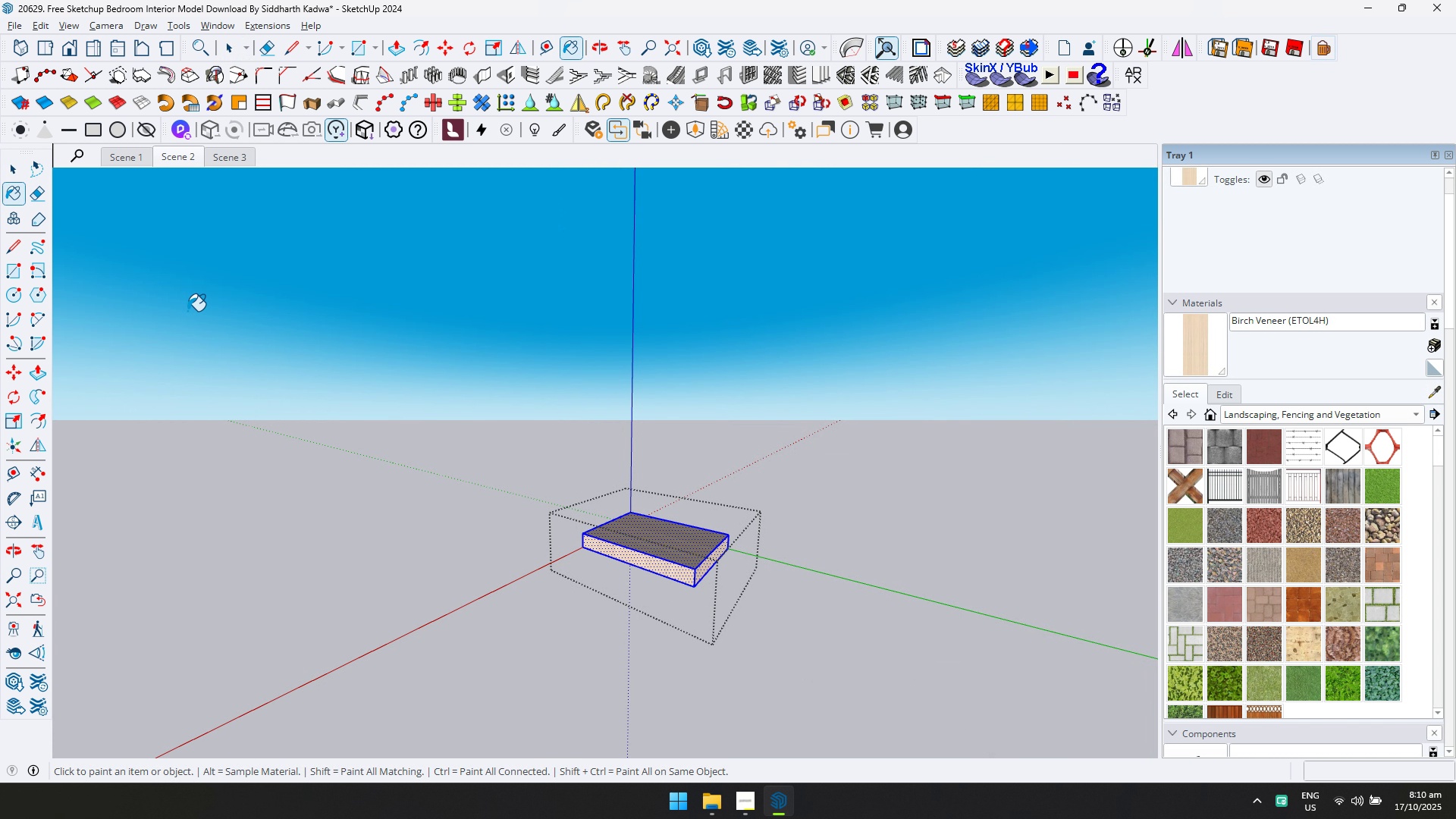 
key(Escape)
 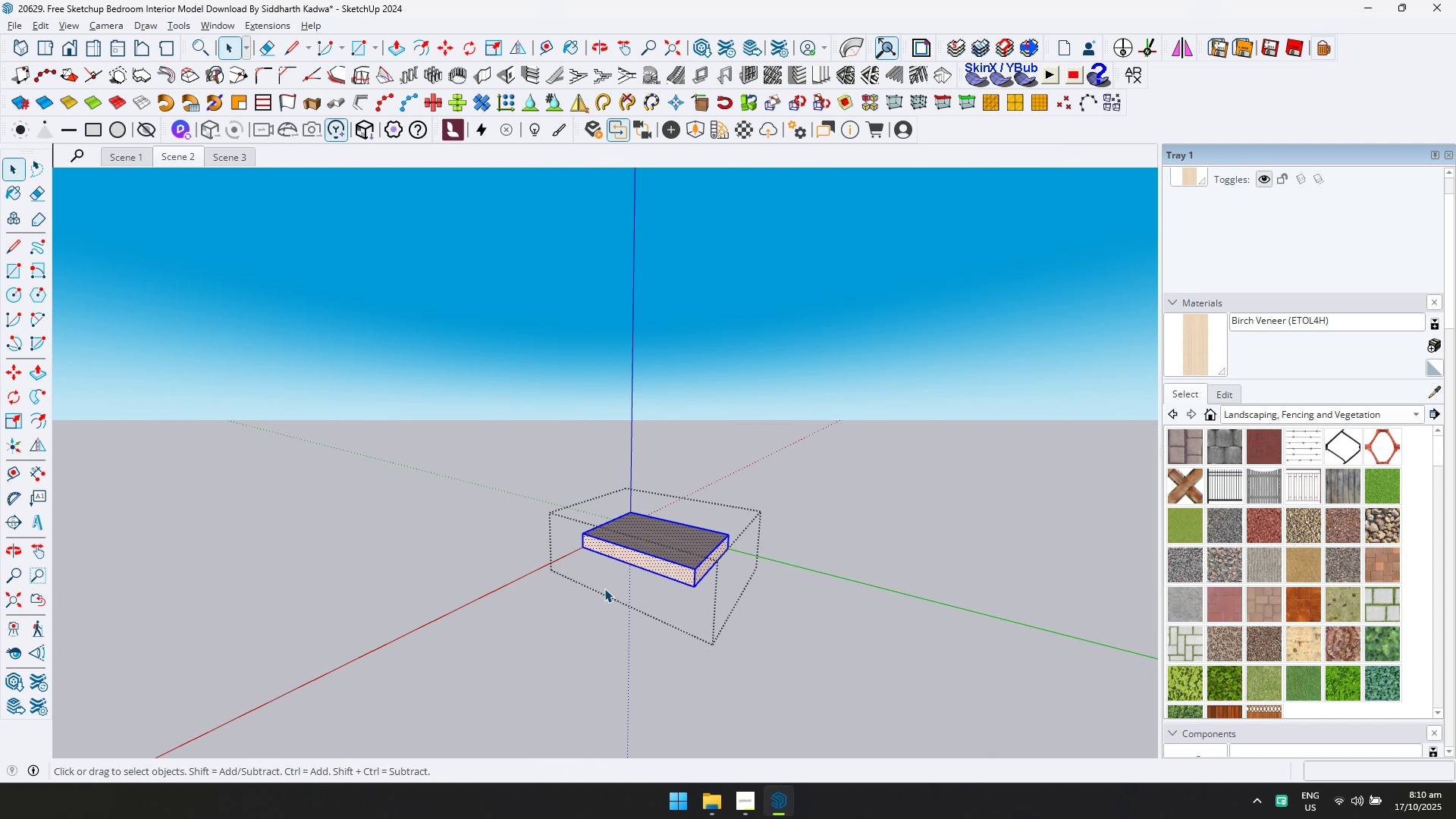 
key(Space)
 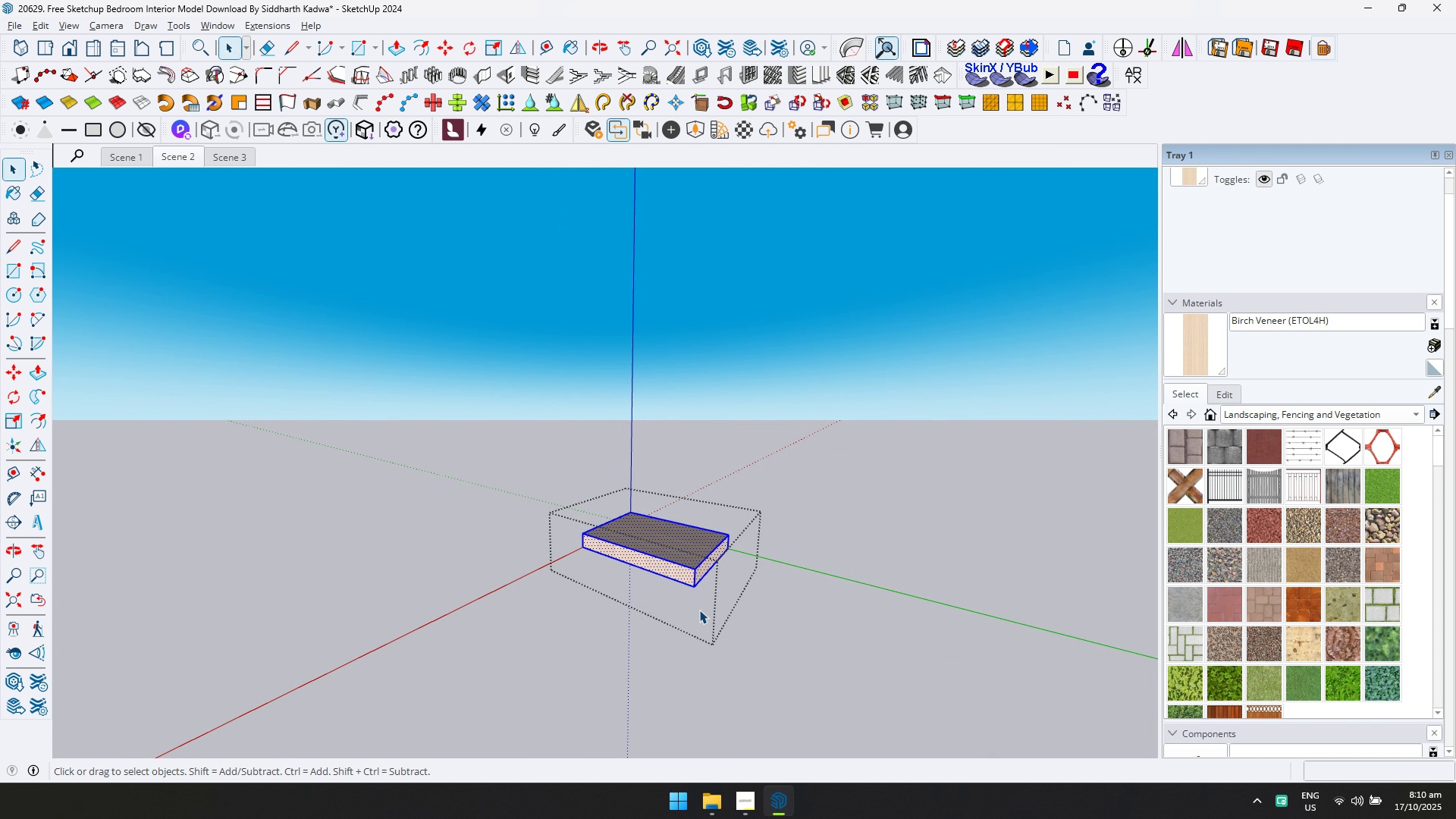 
key(Space)
 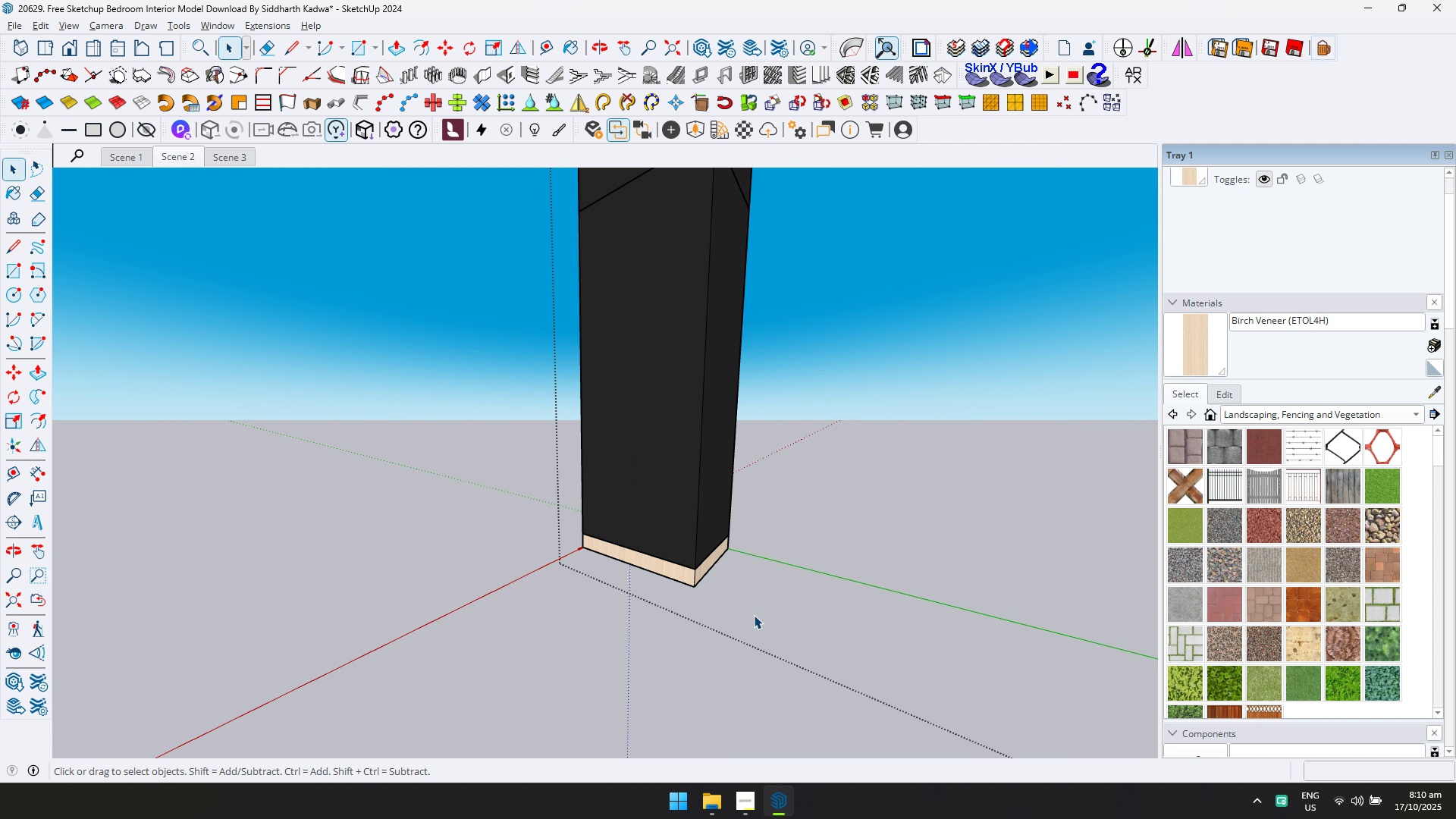 
key(Escape)
 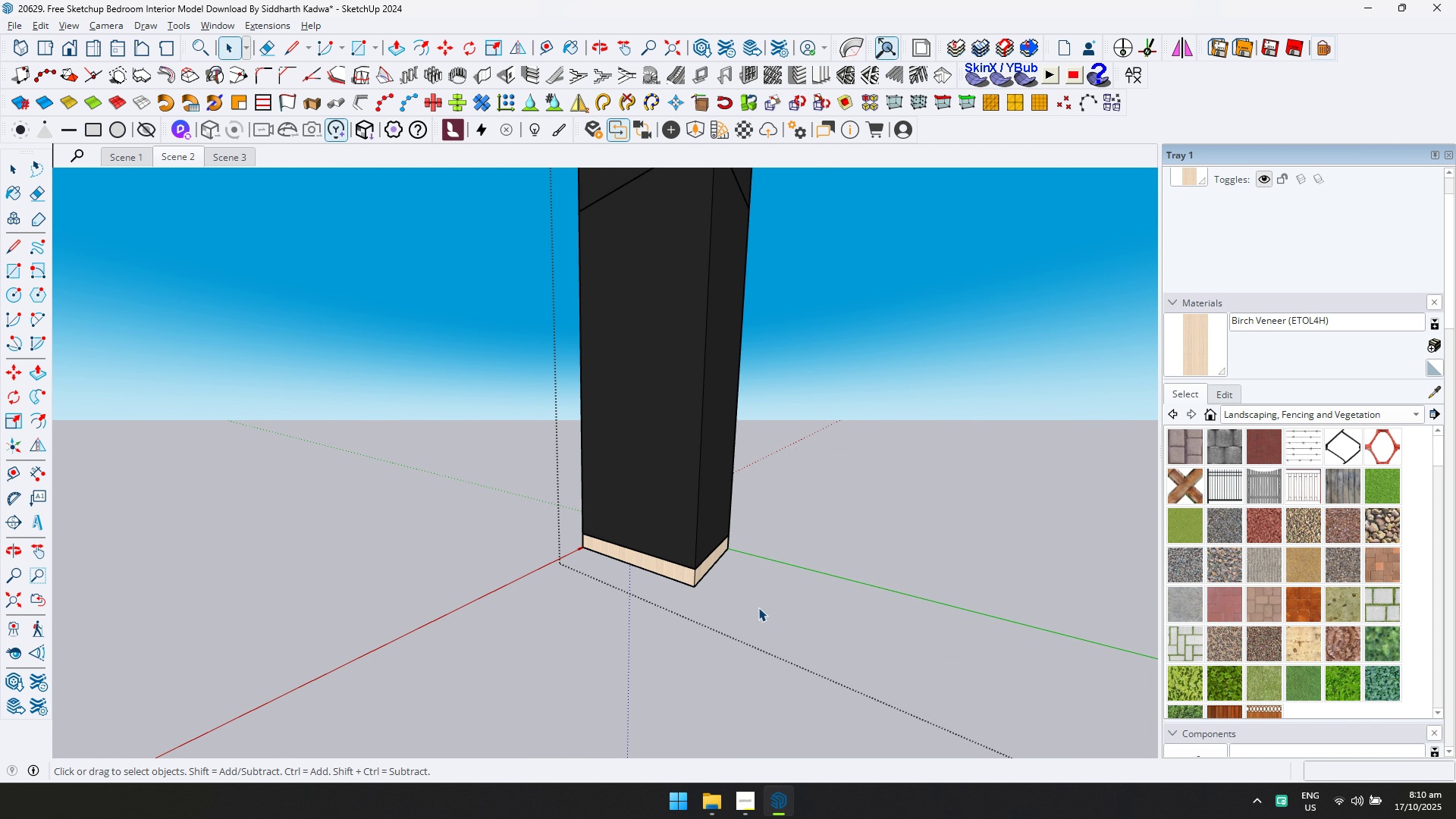 
key(Space)
 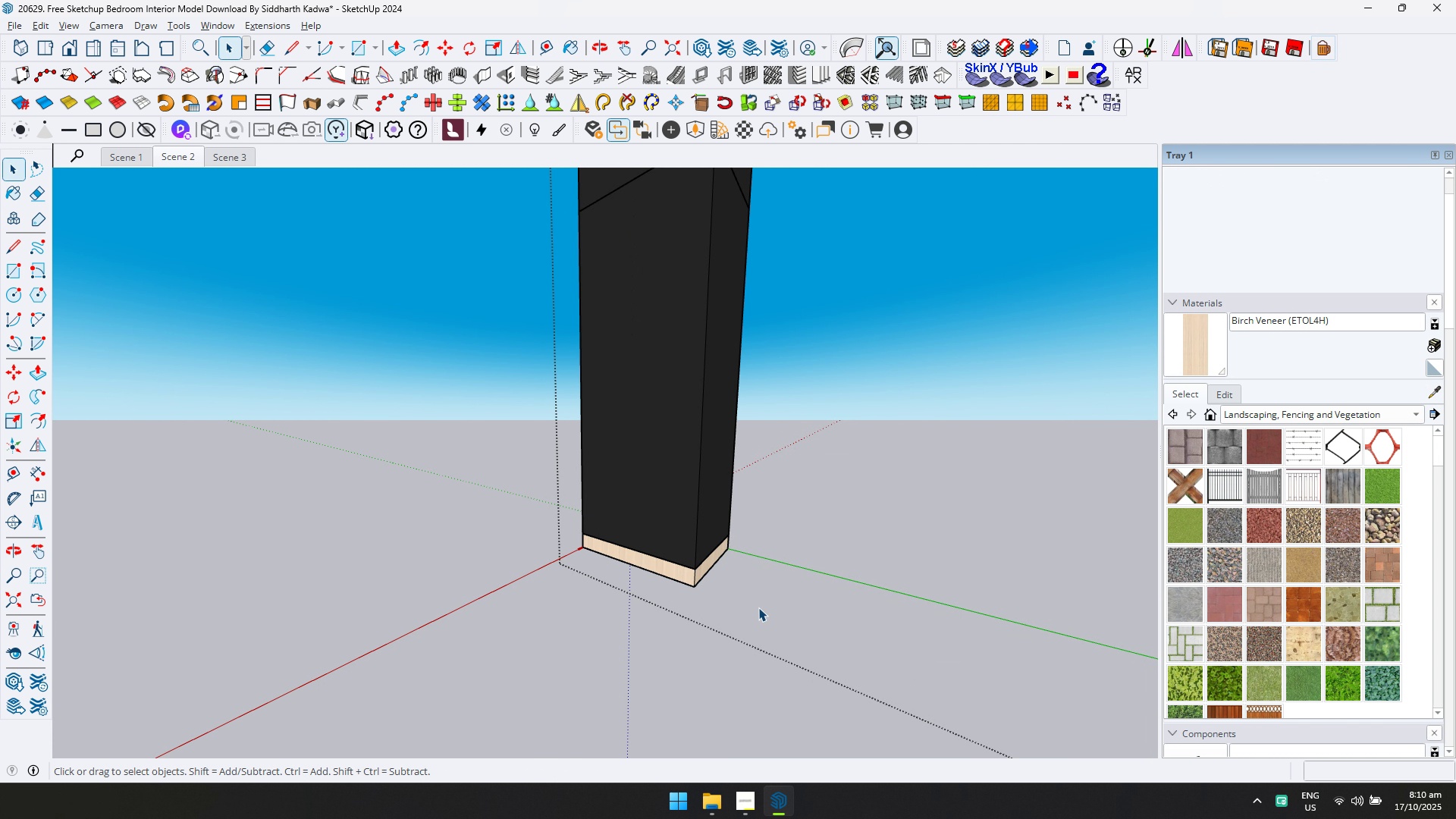 
key(Escape)
 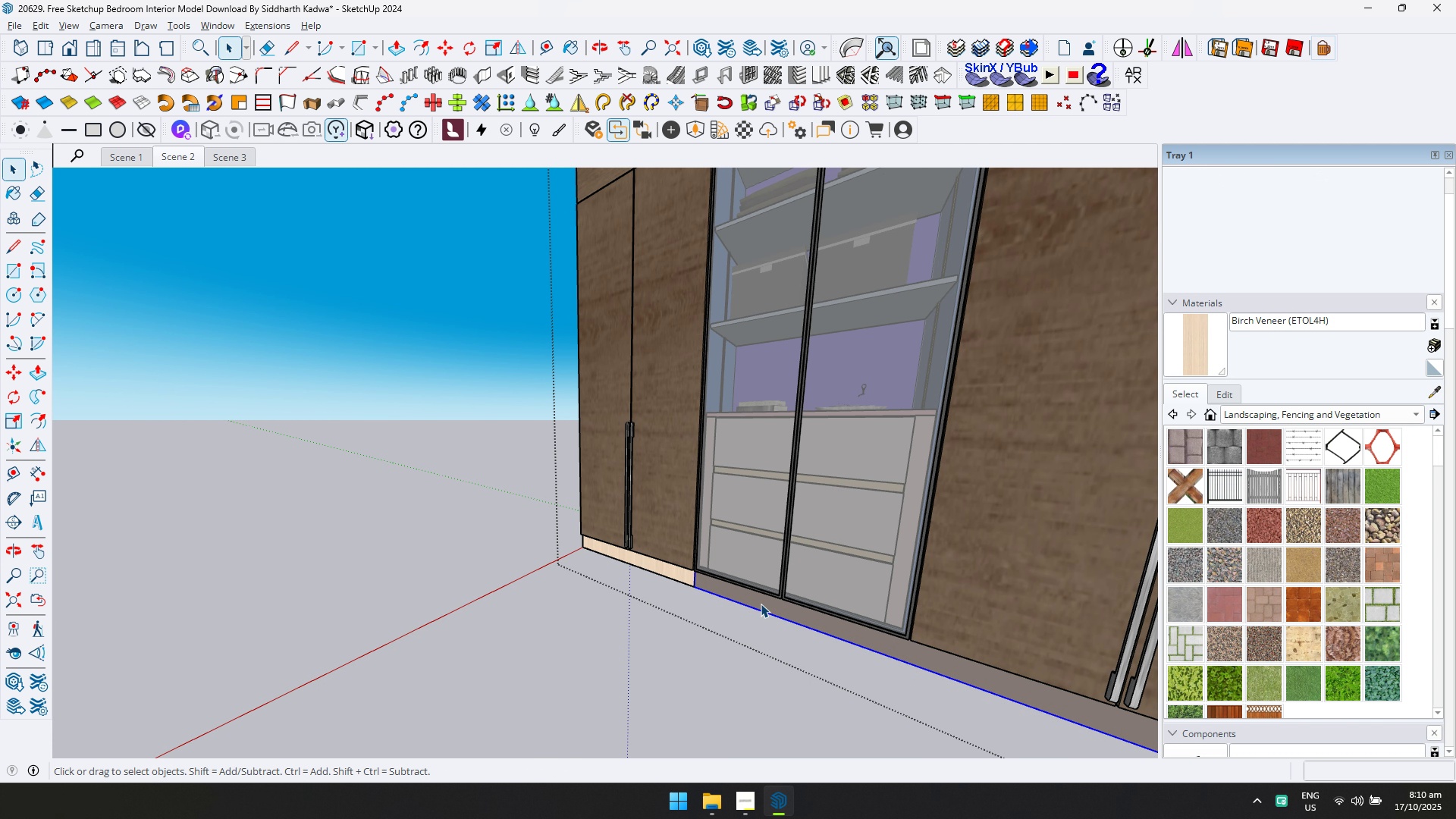 
double_click([761, 604])
 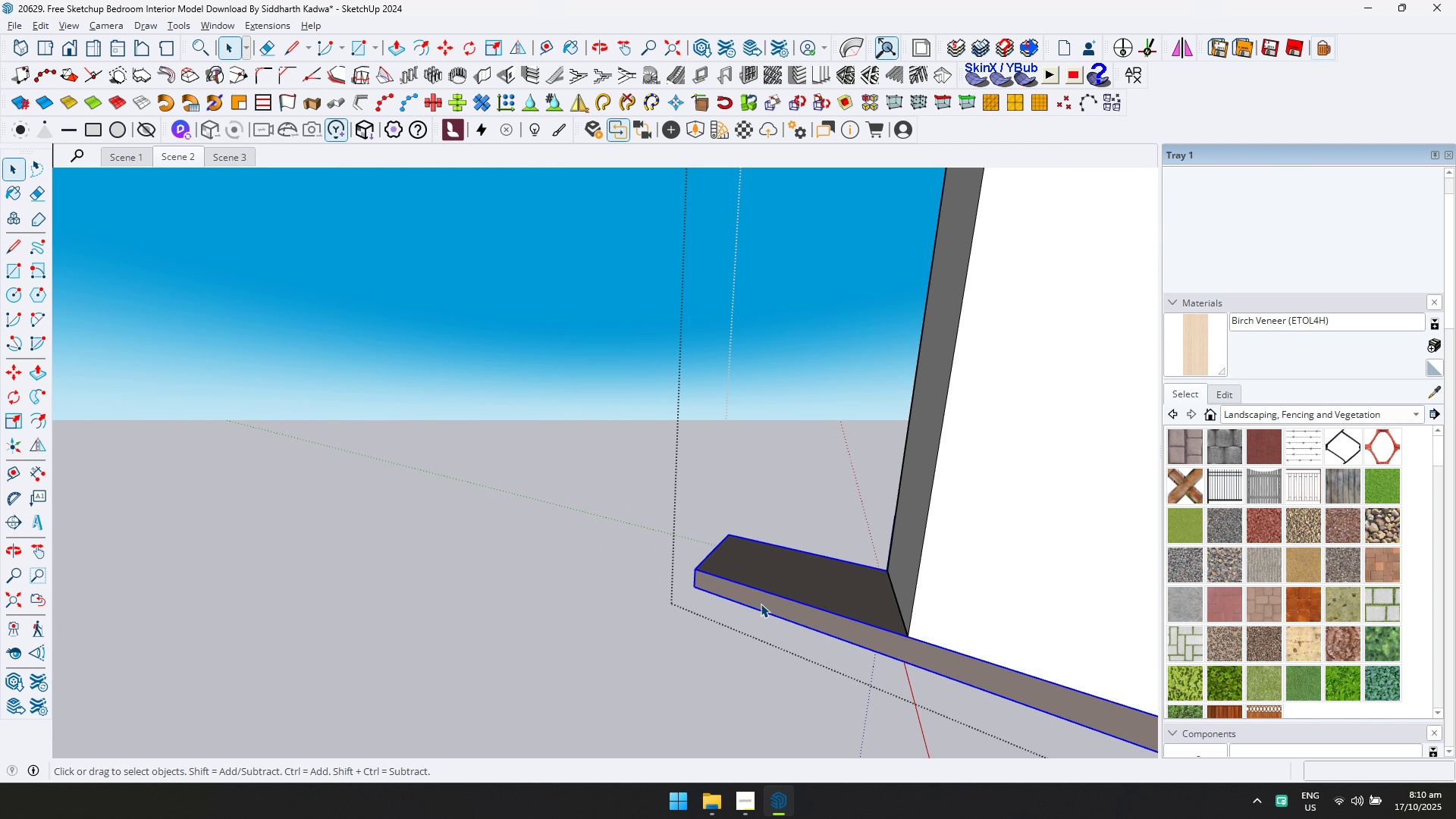 
triple_click([761, 604])
 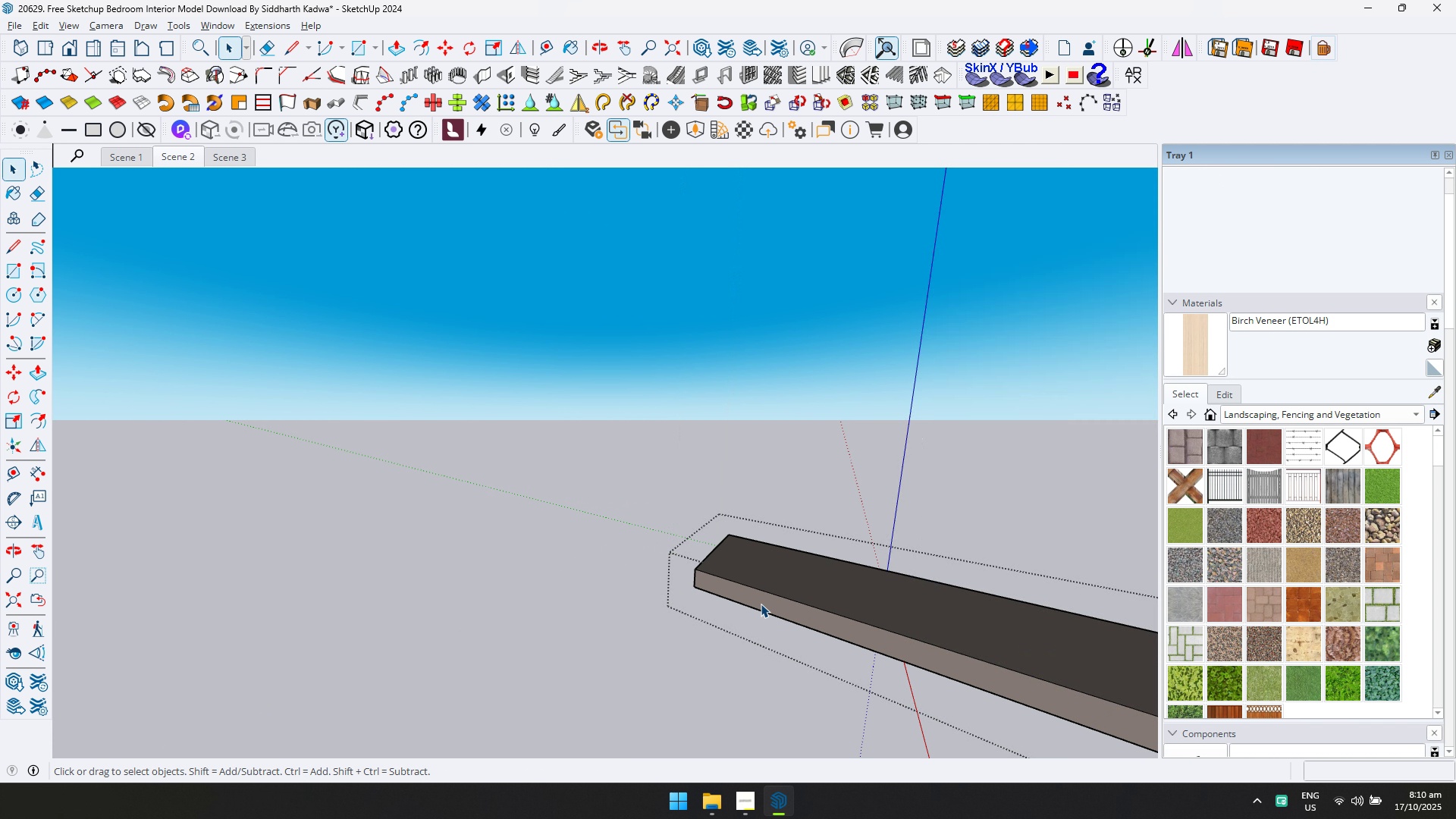 
triple_click([761, 604])
 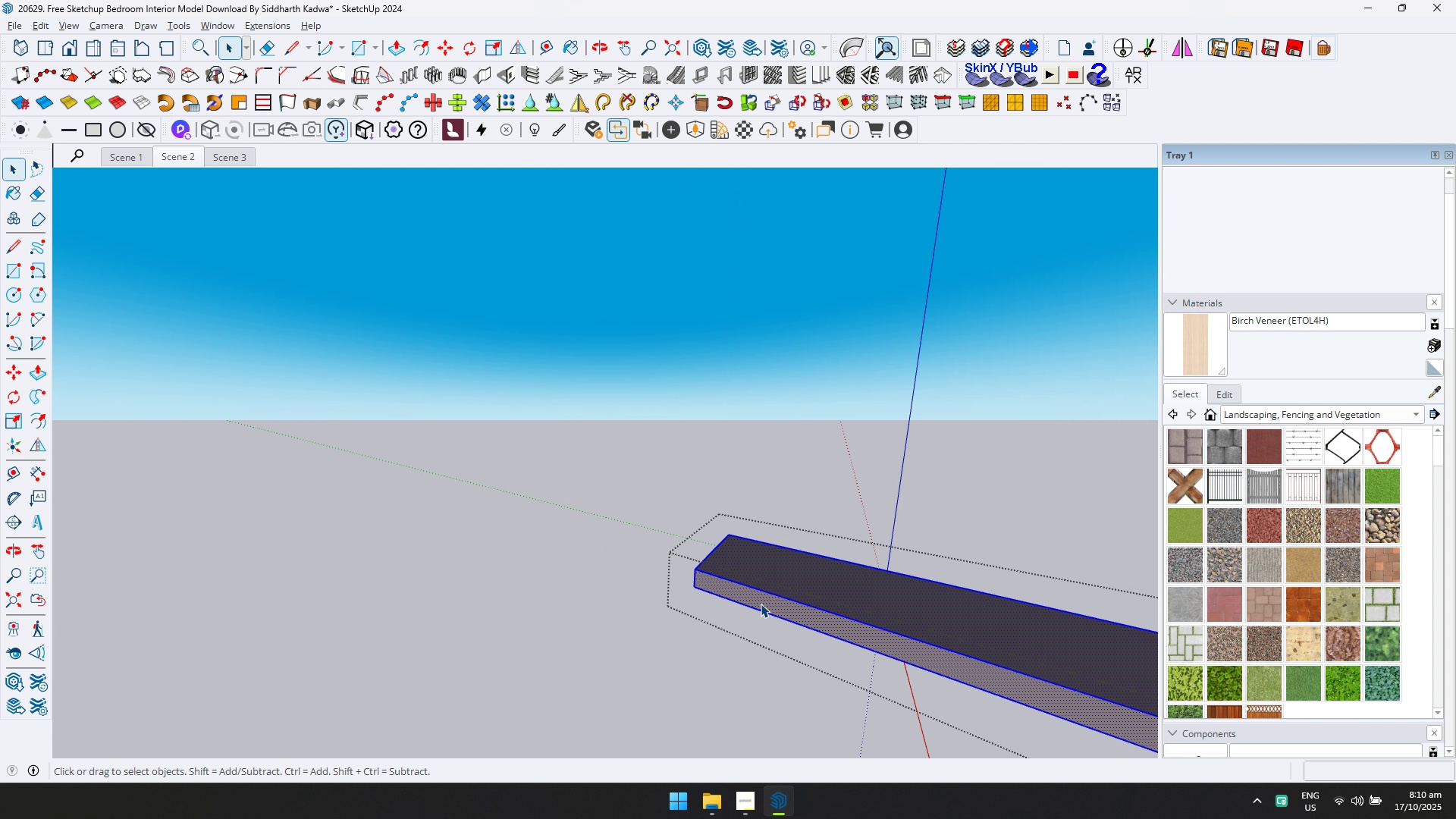 
triple_click([761, 604])
 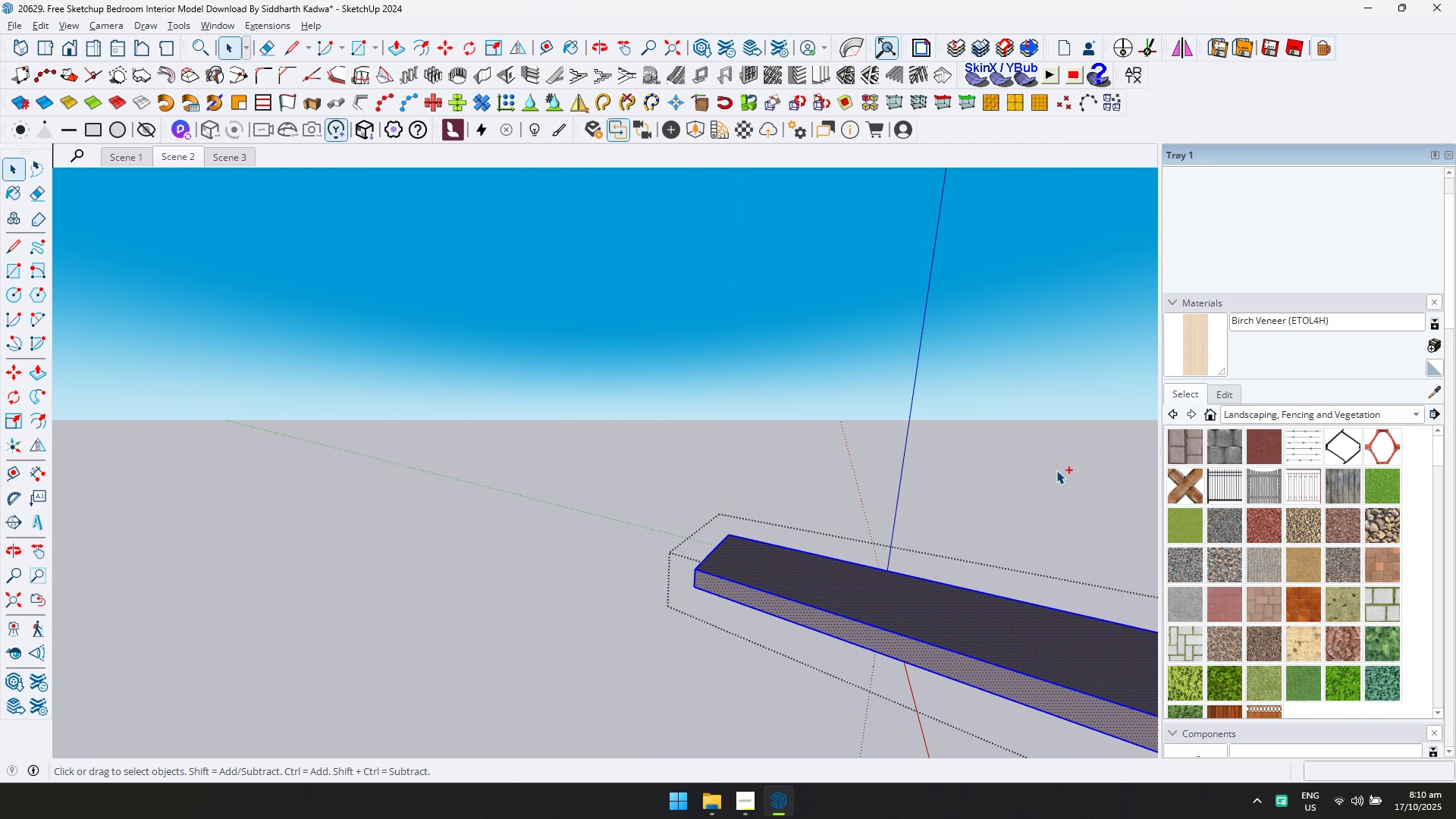 
key(Control+ControlLeft)
 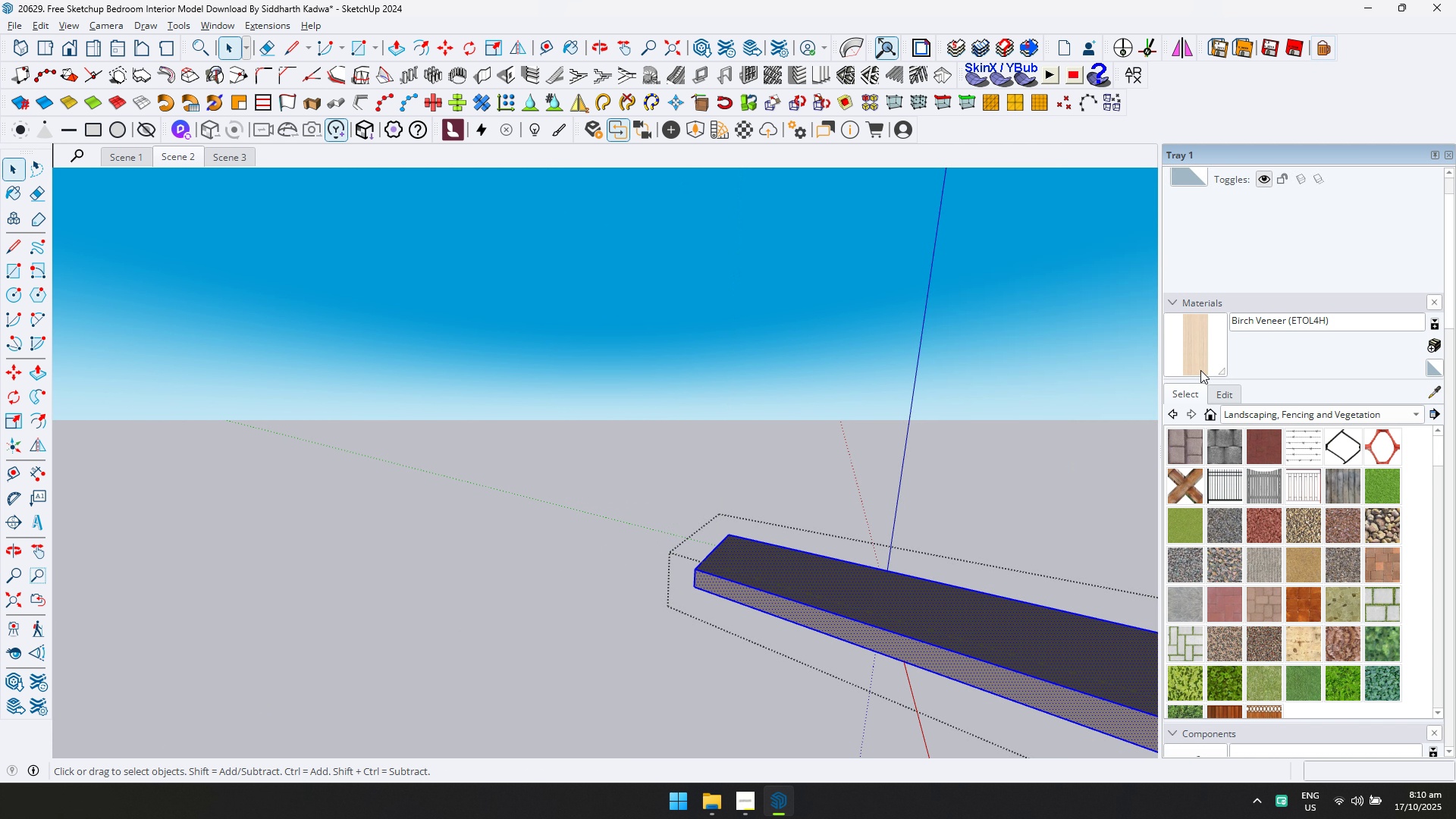 
left_click_drag(start_coordinate=[1200, 370], to_coordinate=[1194, 371])
 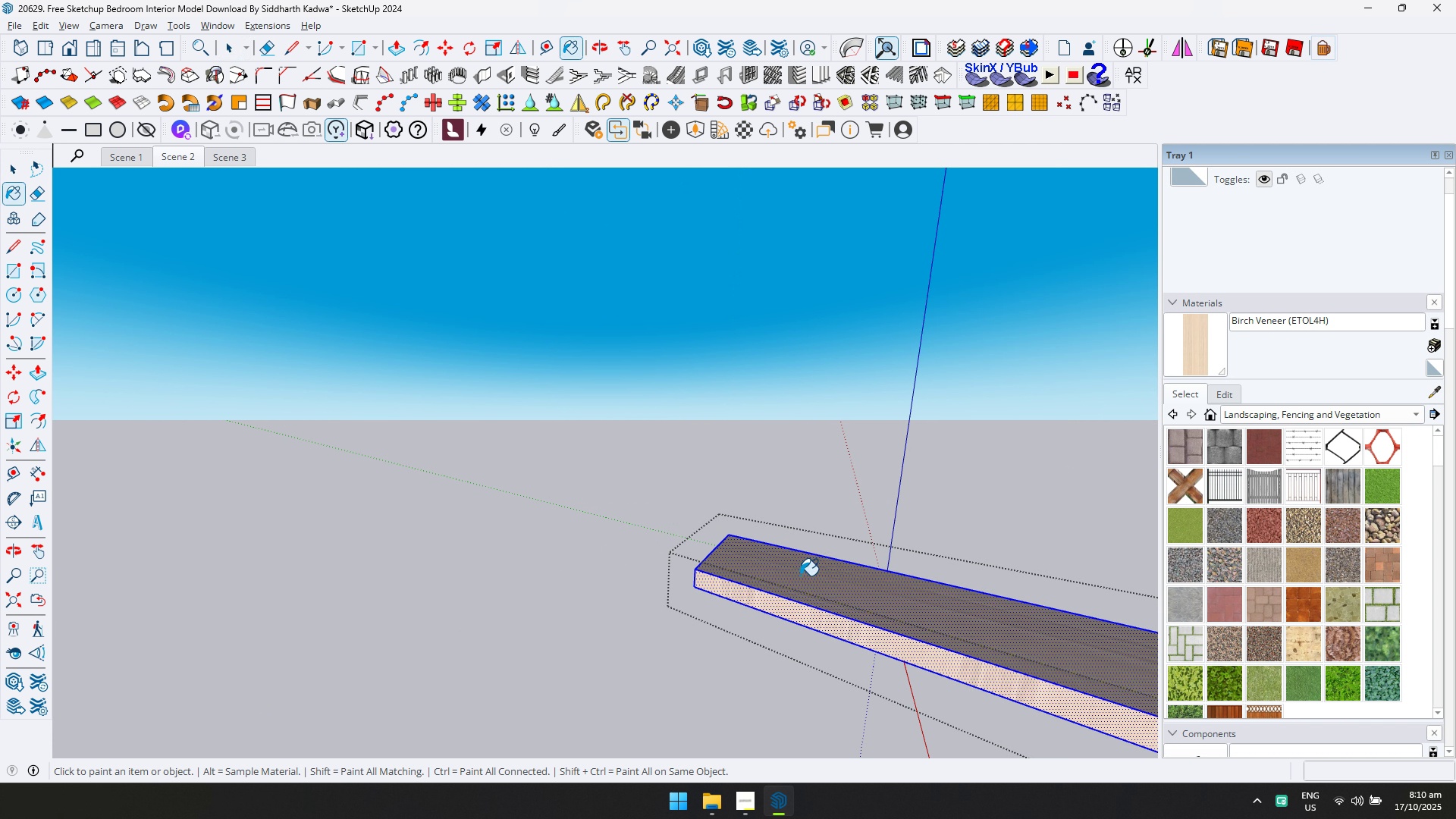 
key(Escape)
 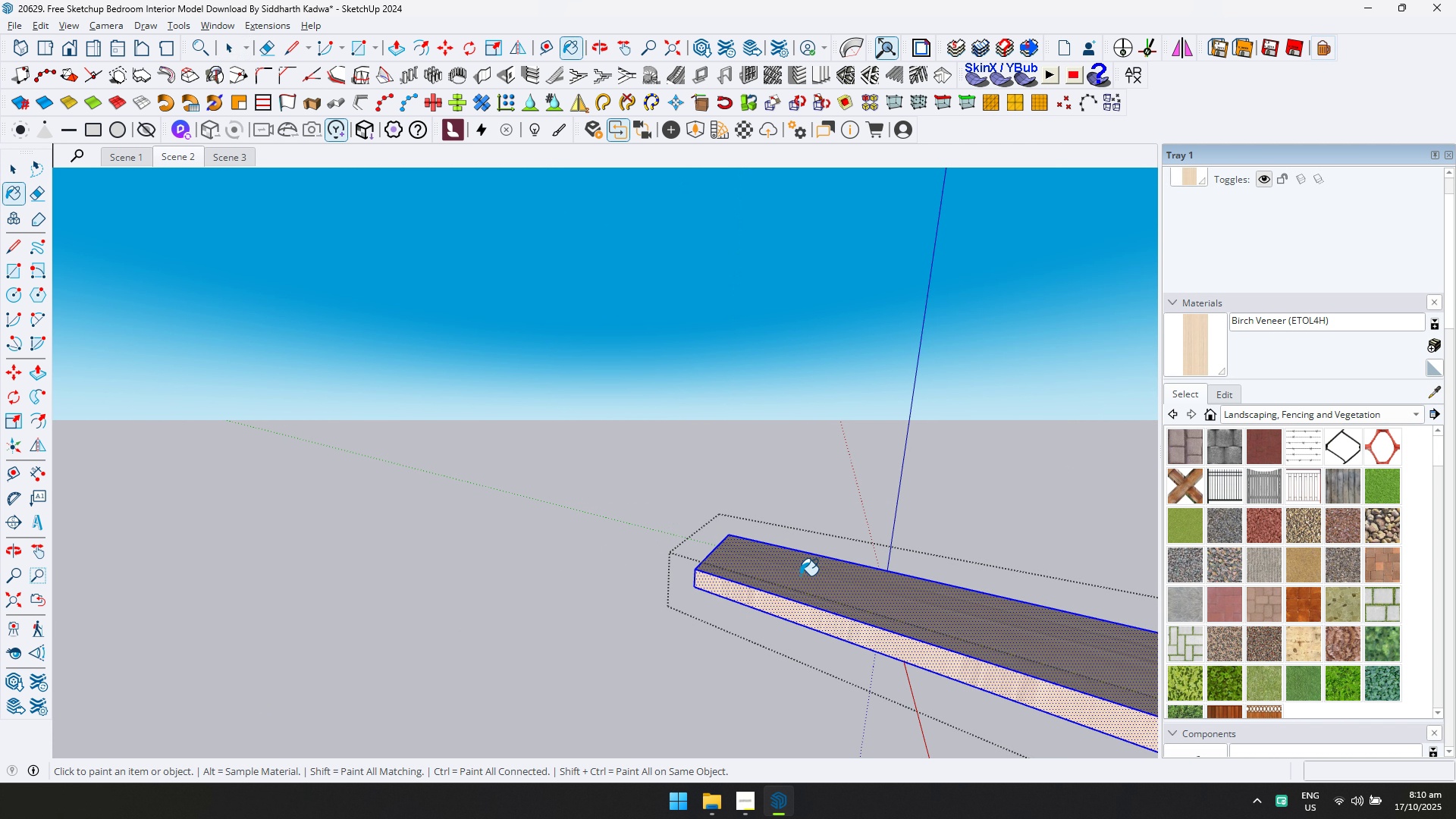 
key(Escape)
 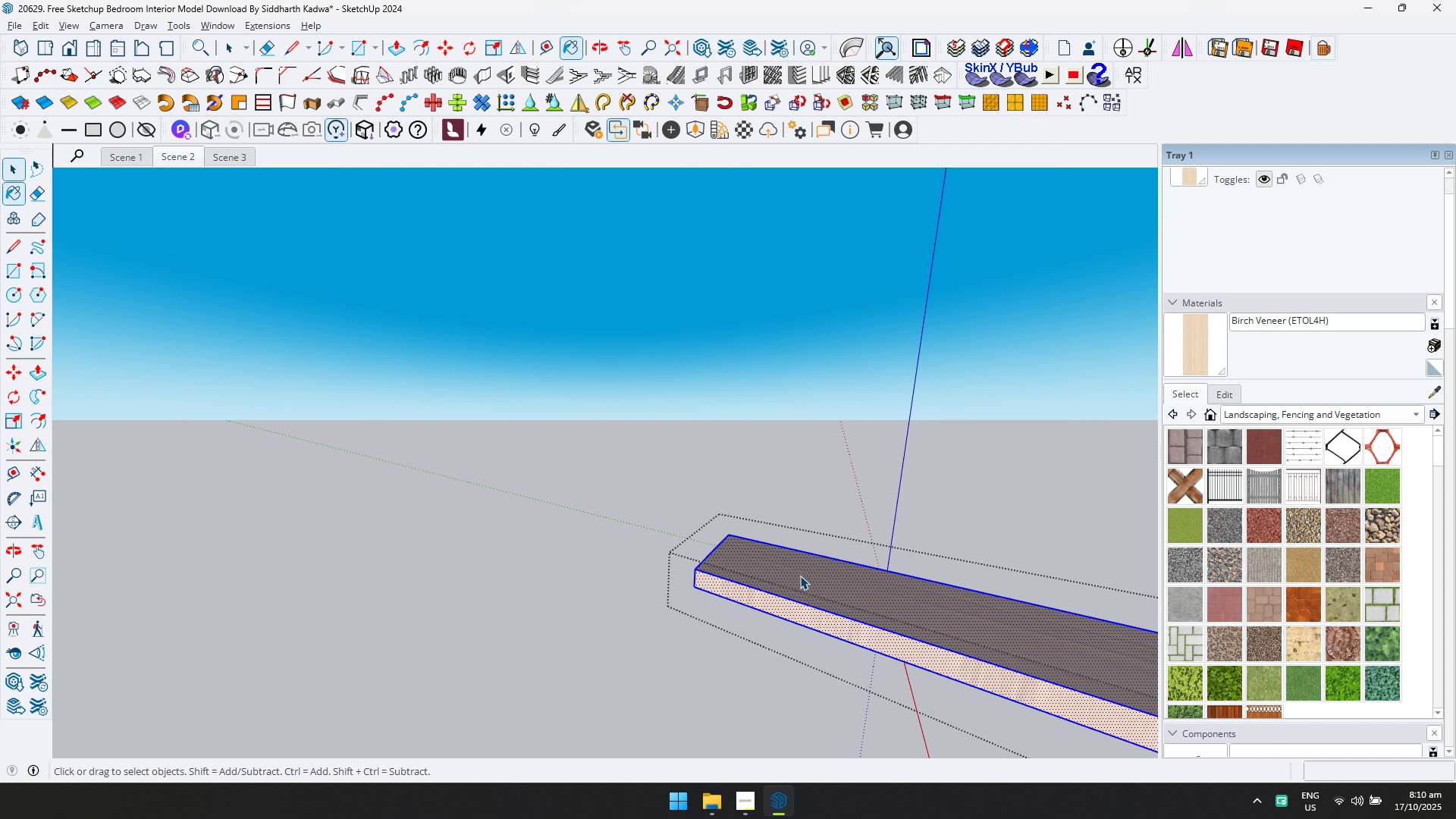 
key(Space)
 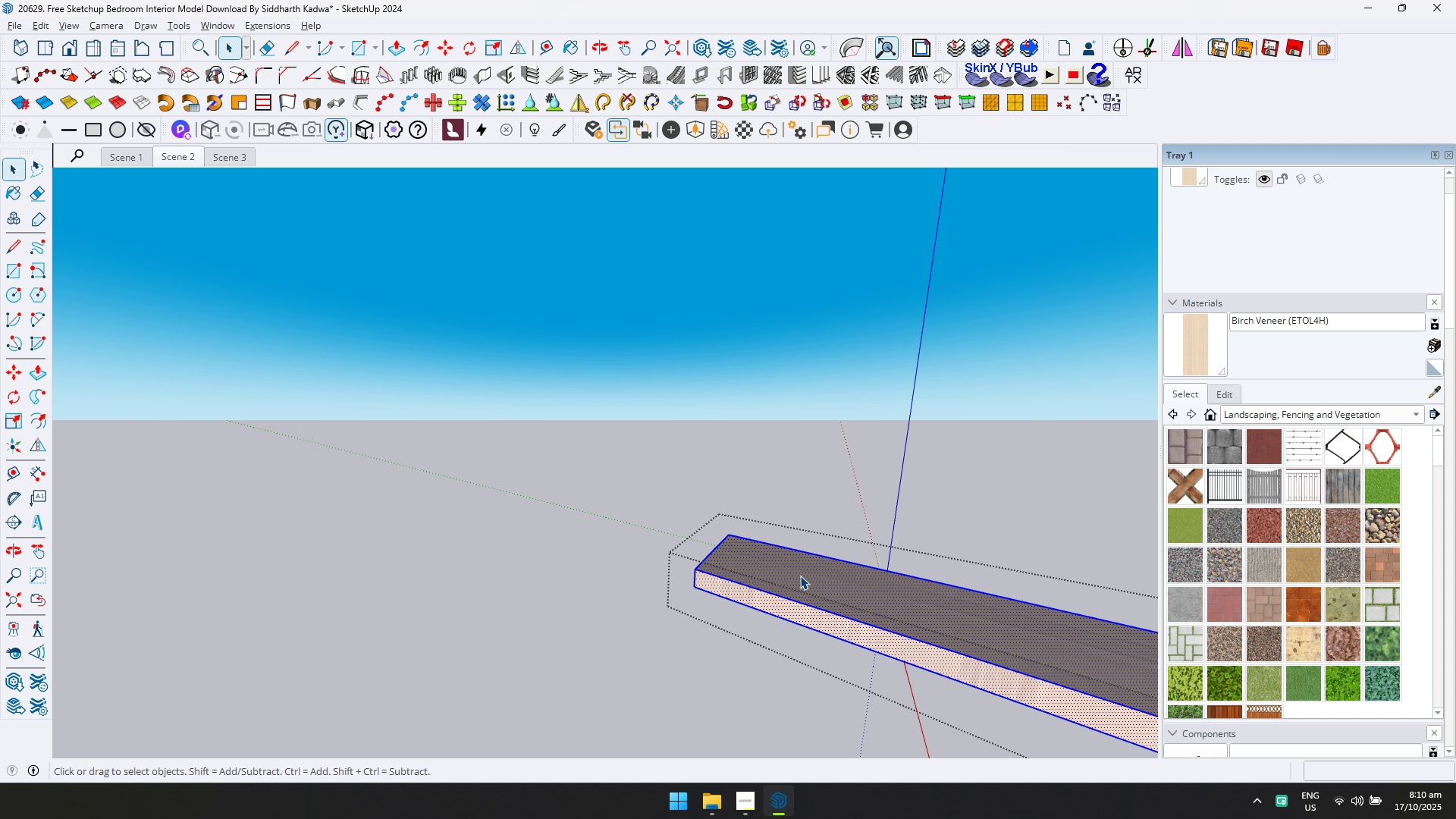 
key(Space)
 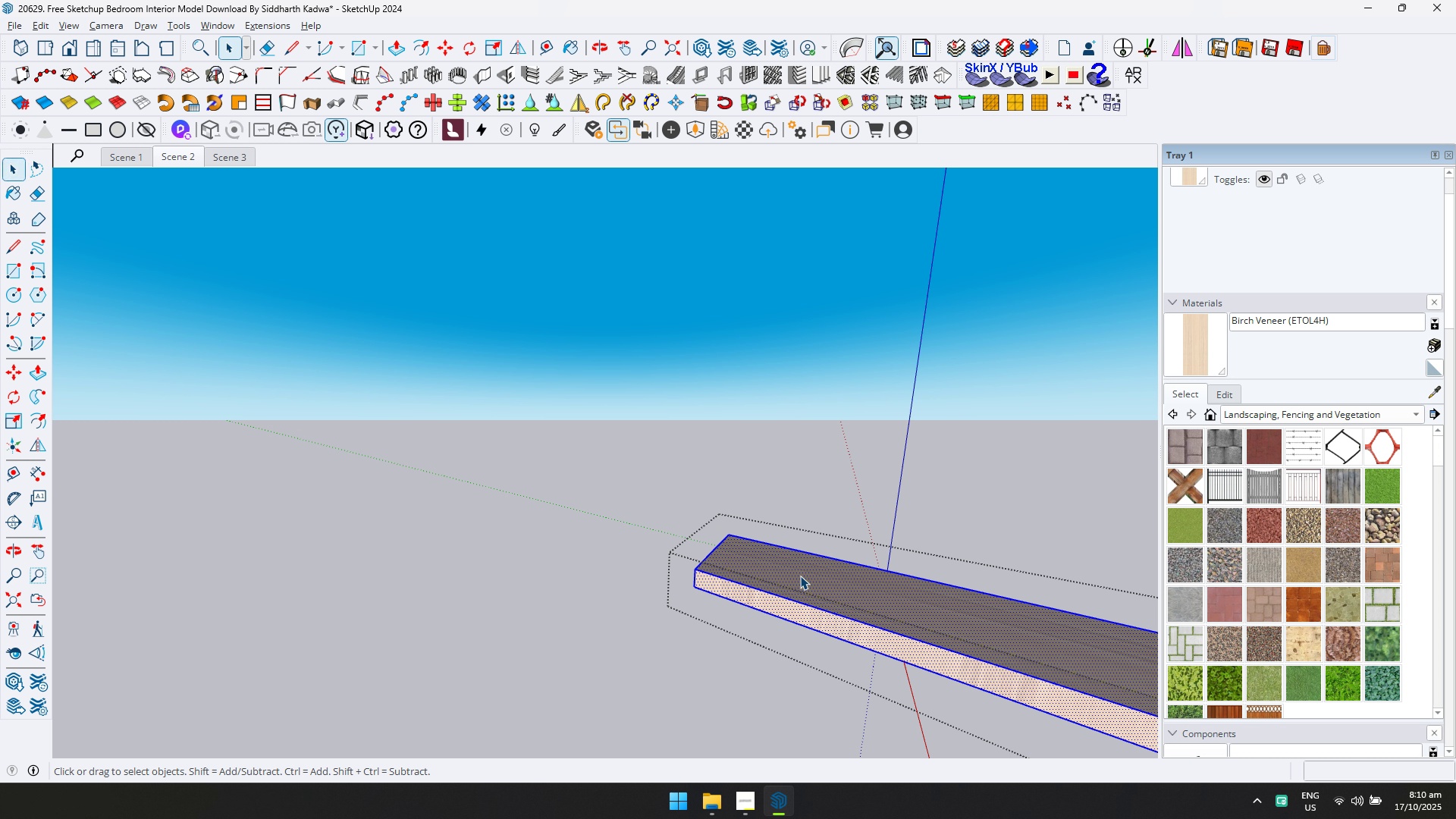 
key(Escape)
 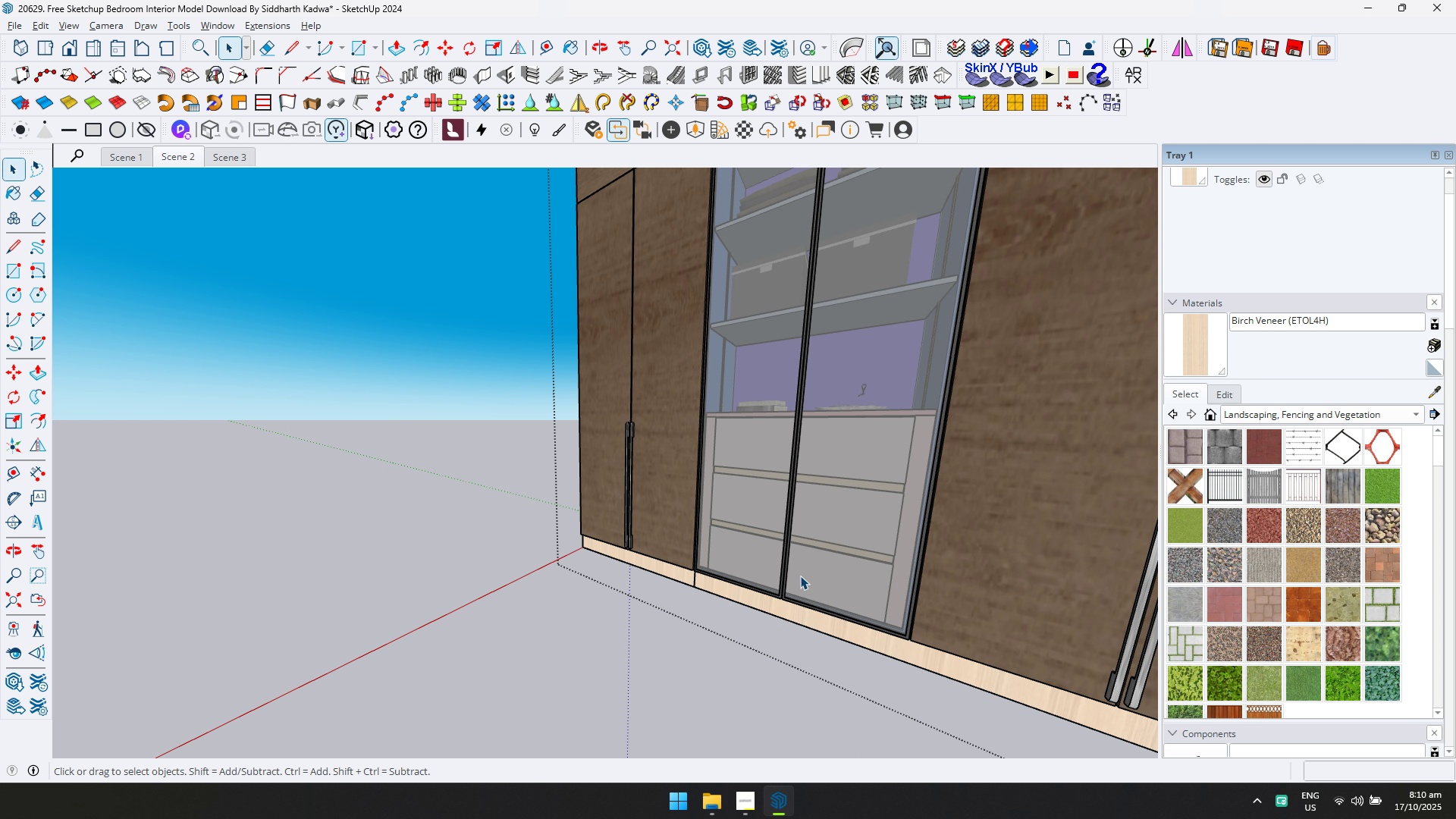 
key(Escape)
 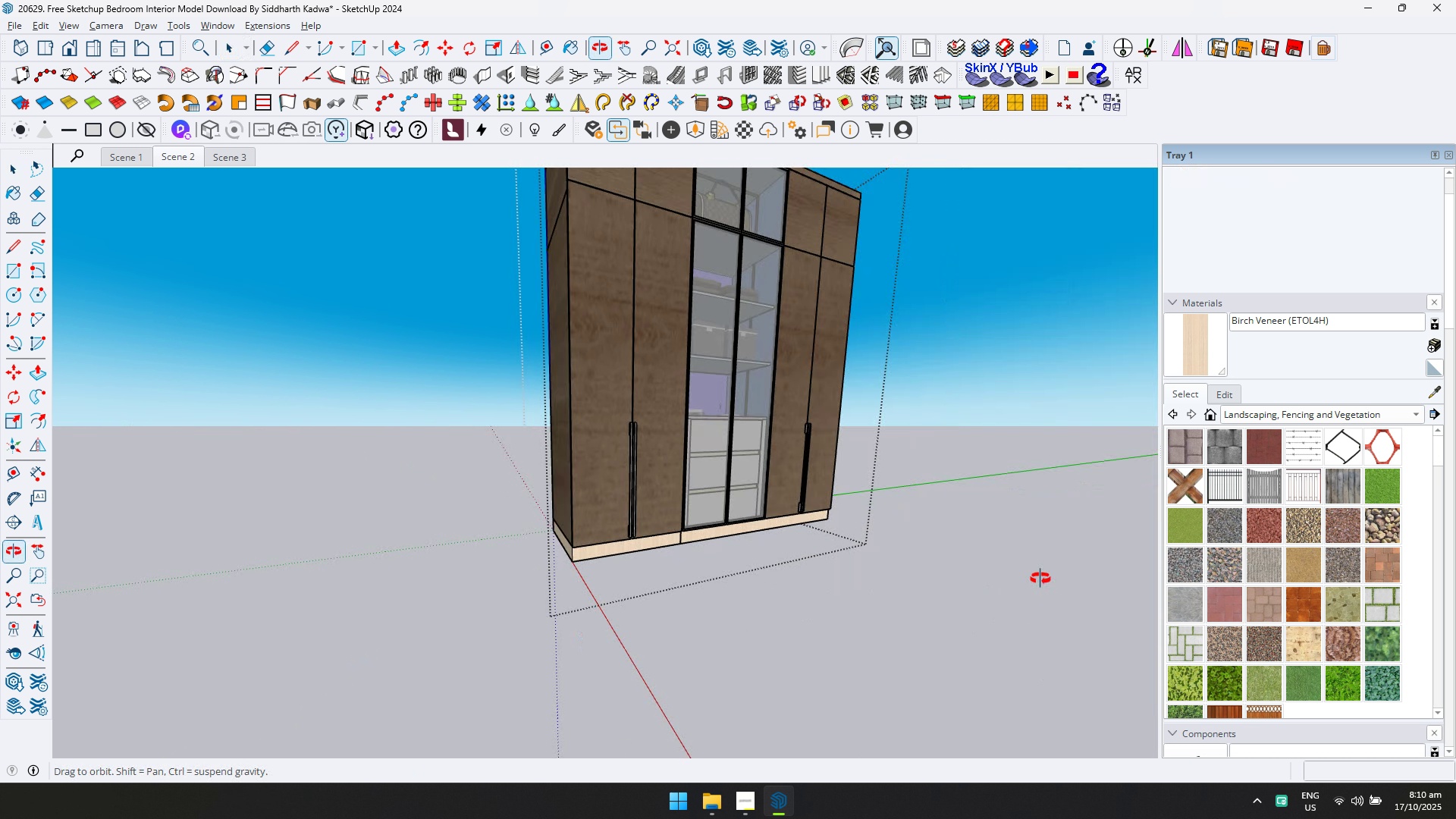 
scroll: coordinate [1040, 579], scroll_direction: down, amount: 1.0
 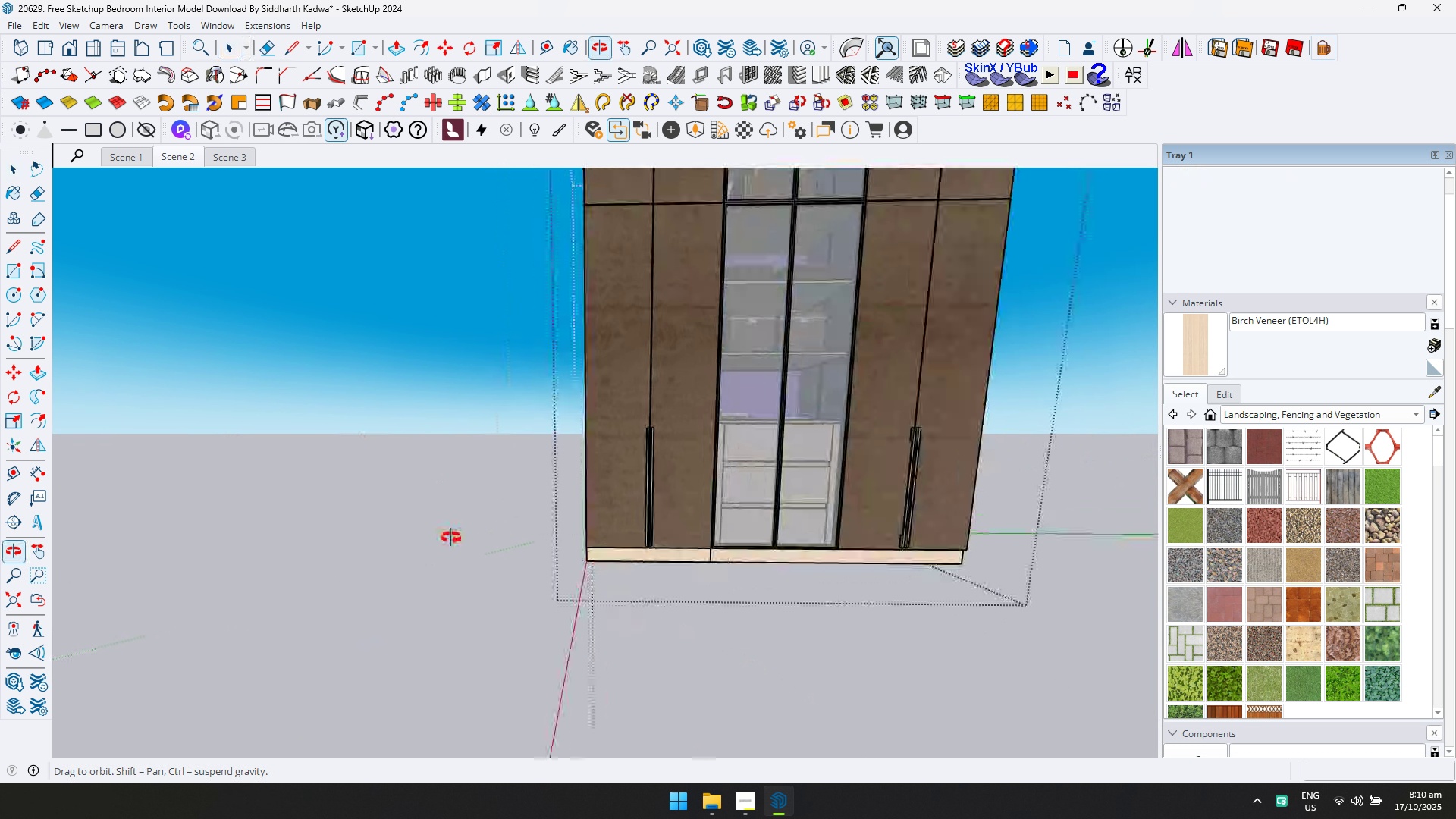 
key(Escape)
 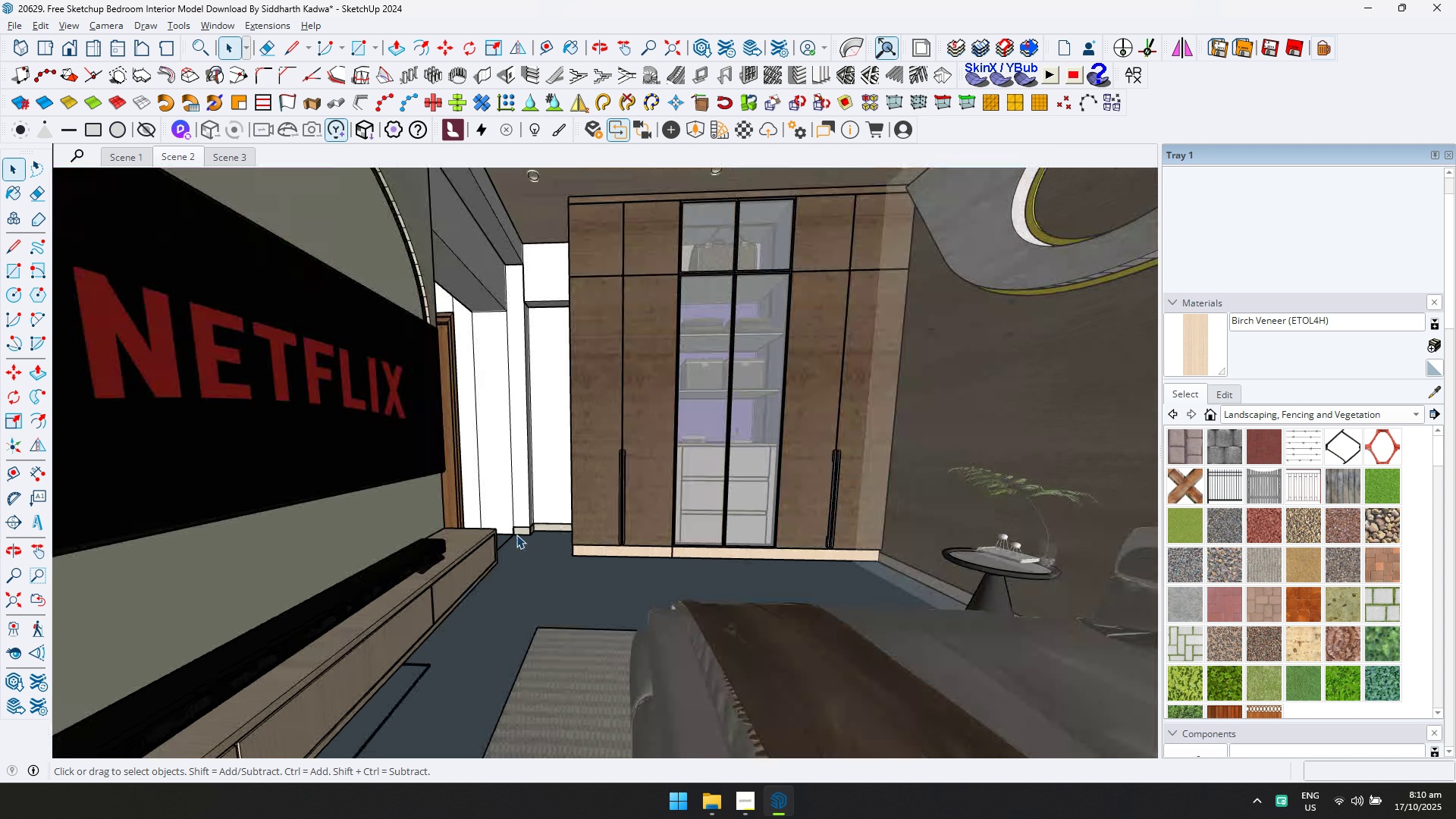 
scroll: coordinate [516, 538], scroll_direction: down, amount: 3.0
 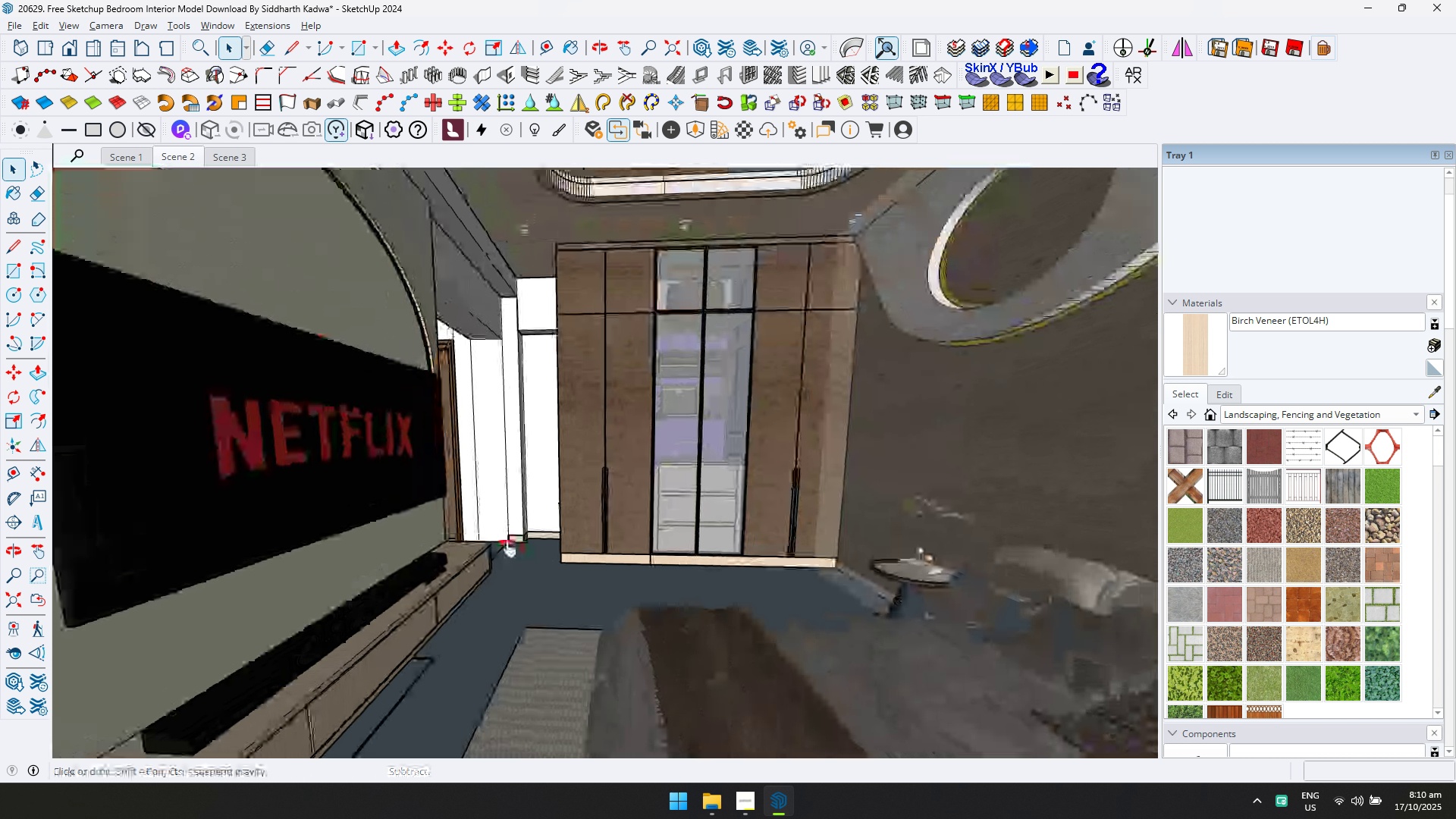 
hold_key(key=ShiftLeft, duration=0.35)
 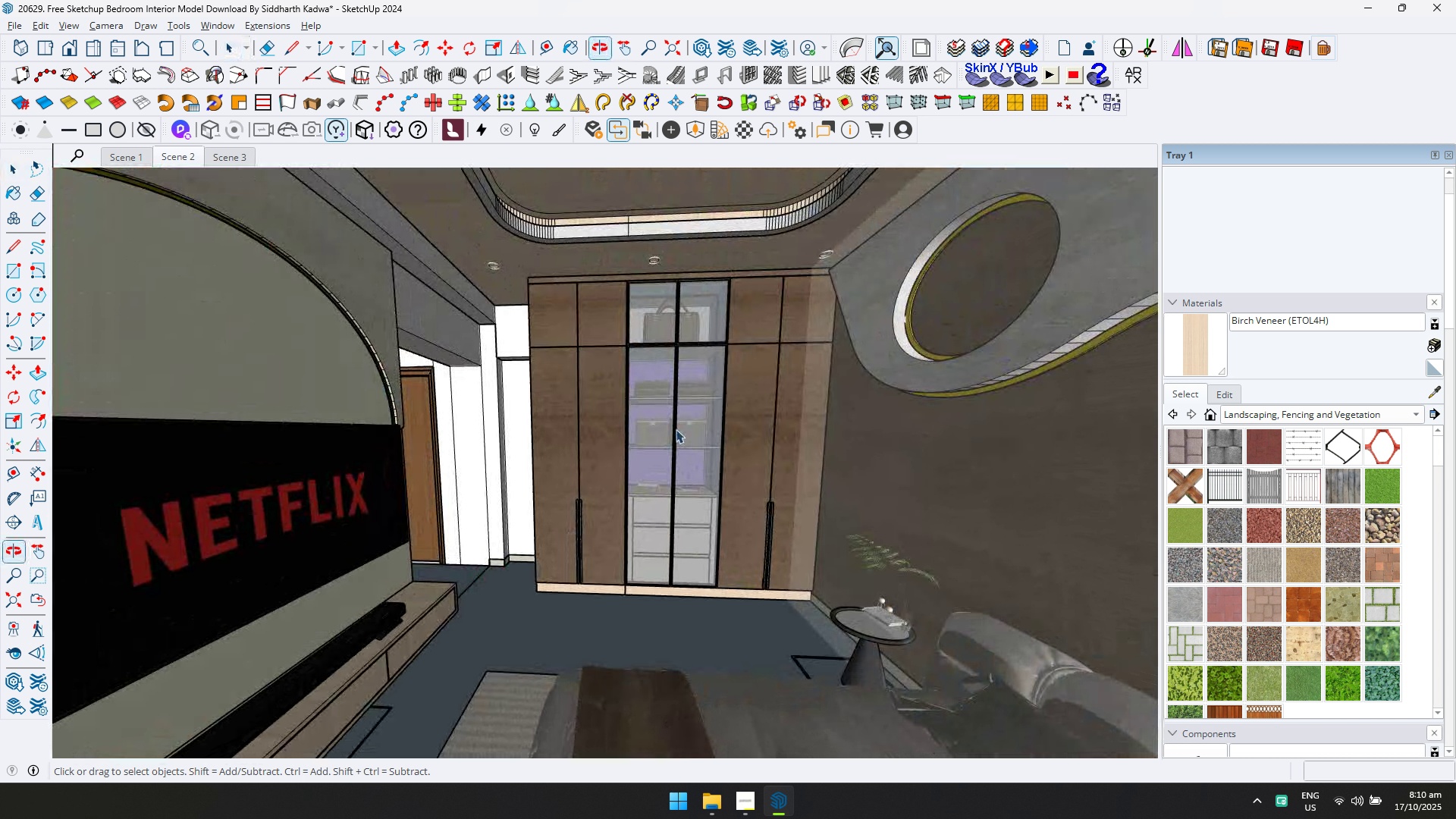 
scroll: coordinate [654, 449], scroll_direction: up, amount: 24.0
 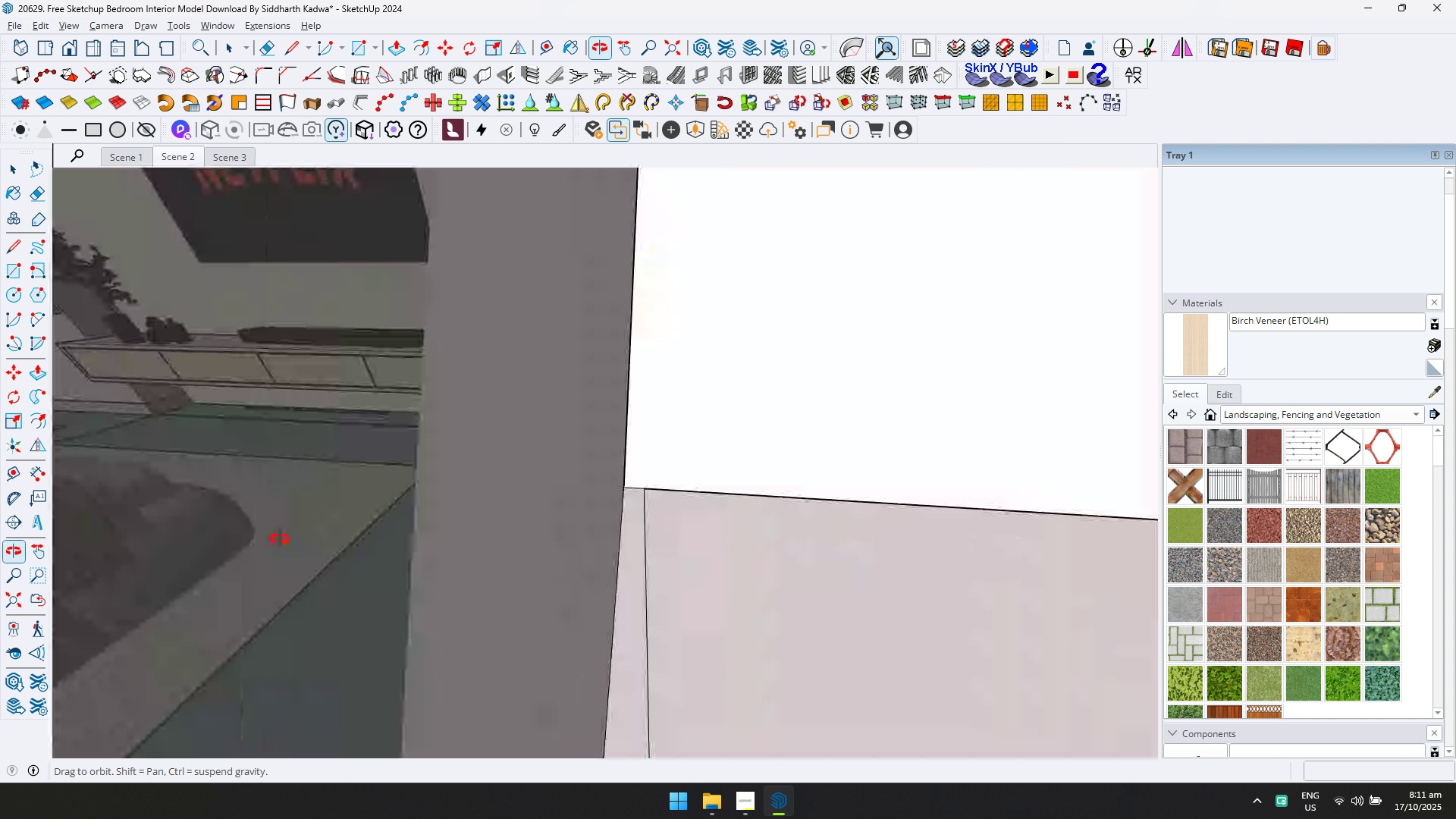 
hold_key(key=ShiftLeft, duration=0.62)
 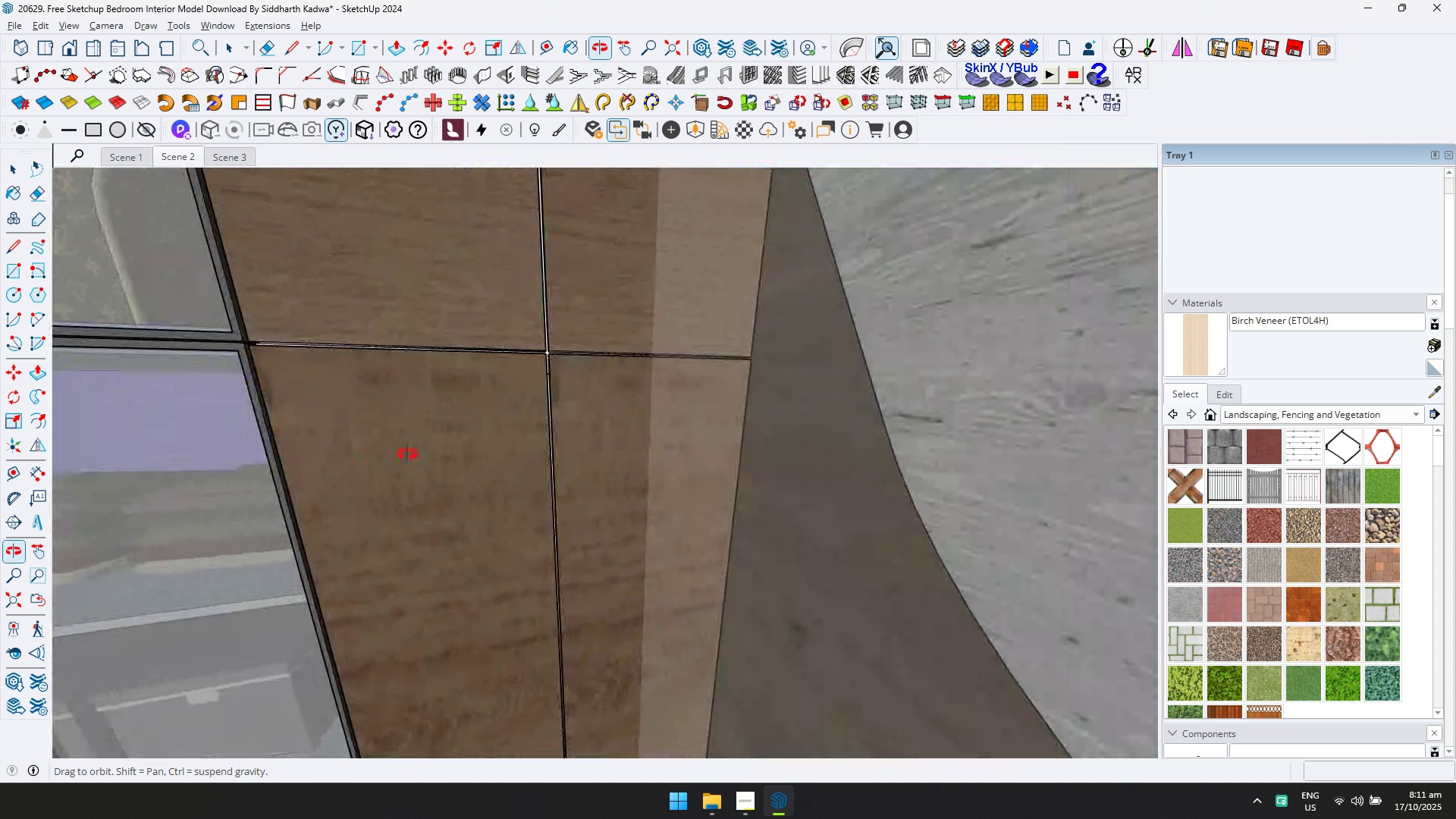 
hold_key(key=ShiftLeft, duration=0.36)
 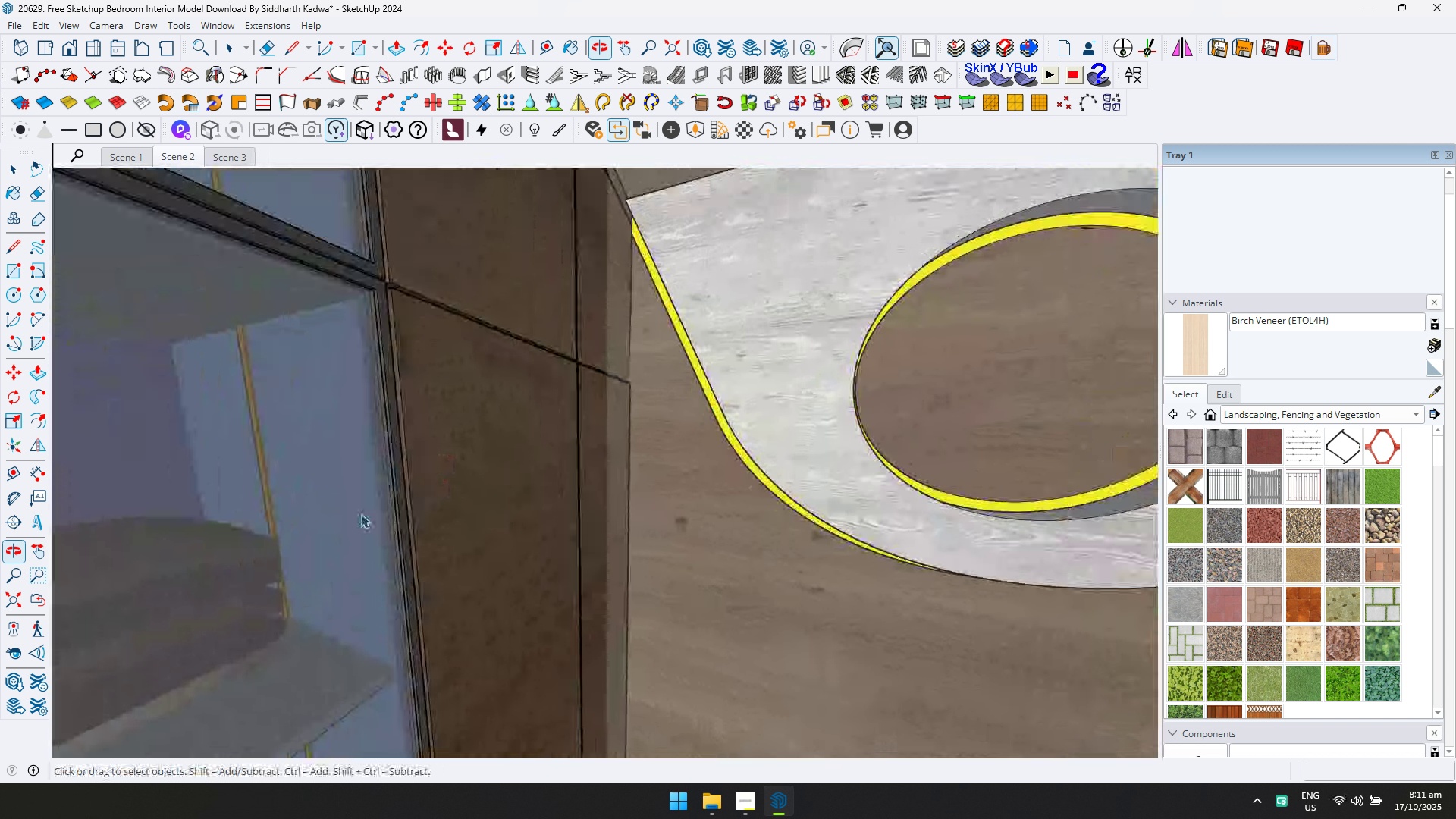 
scroll: coordinate [362, 514], scroll_direction: up, amount: 2.0
 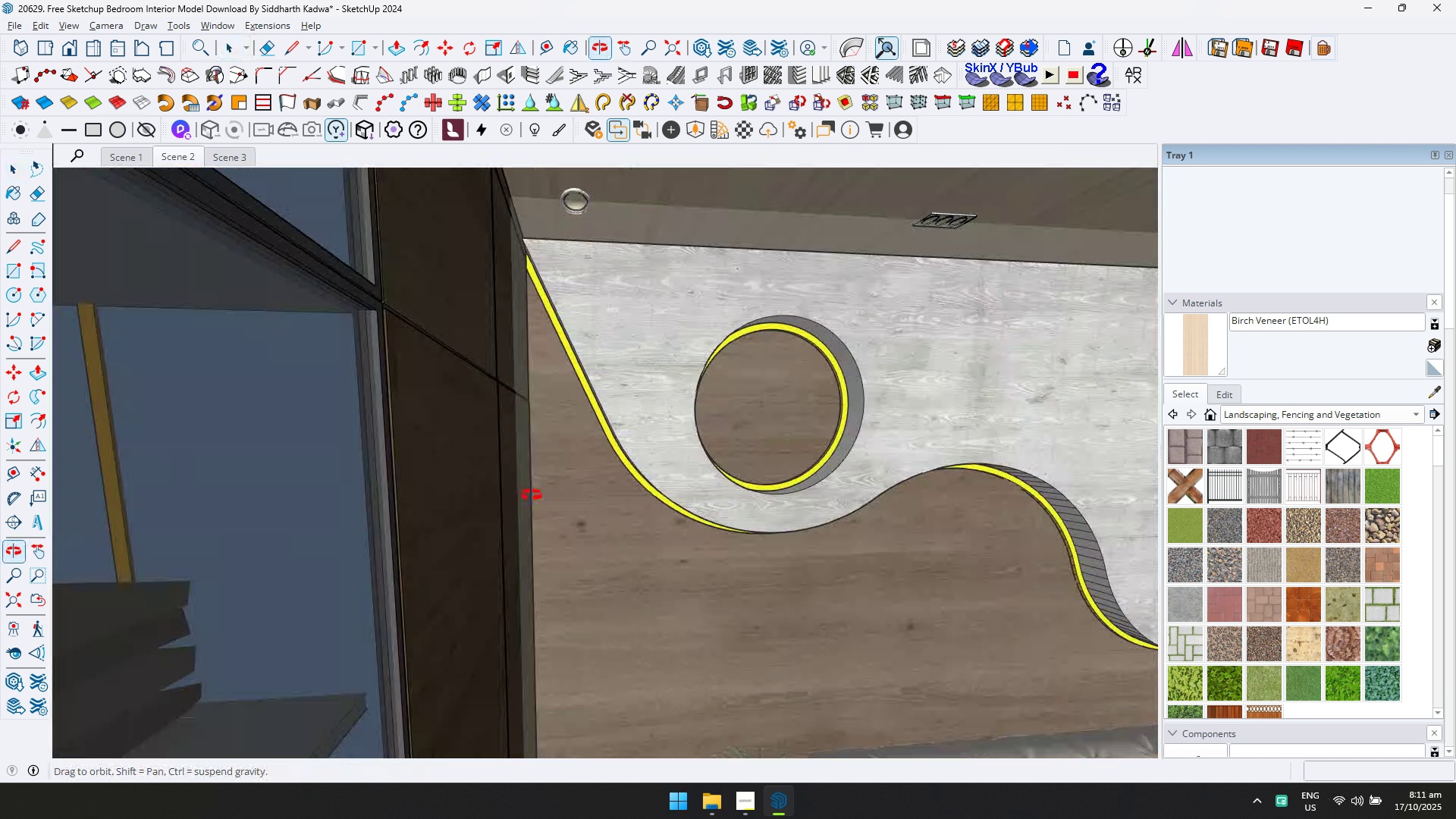 
hold_key(key=ShiftLeft, duration=1.52)
scroll: coordinate [631, 469], scroll_direction: up, amount: 1.0
 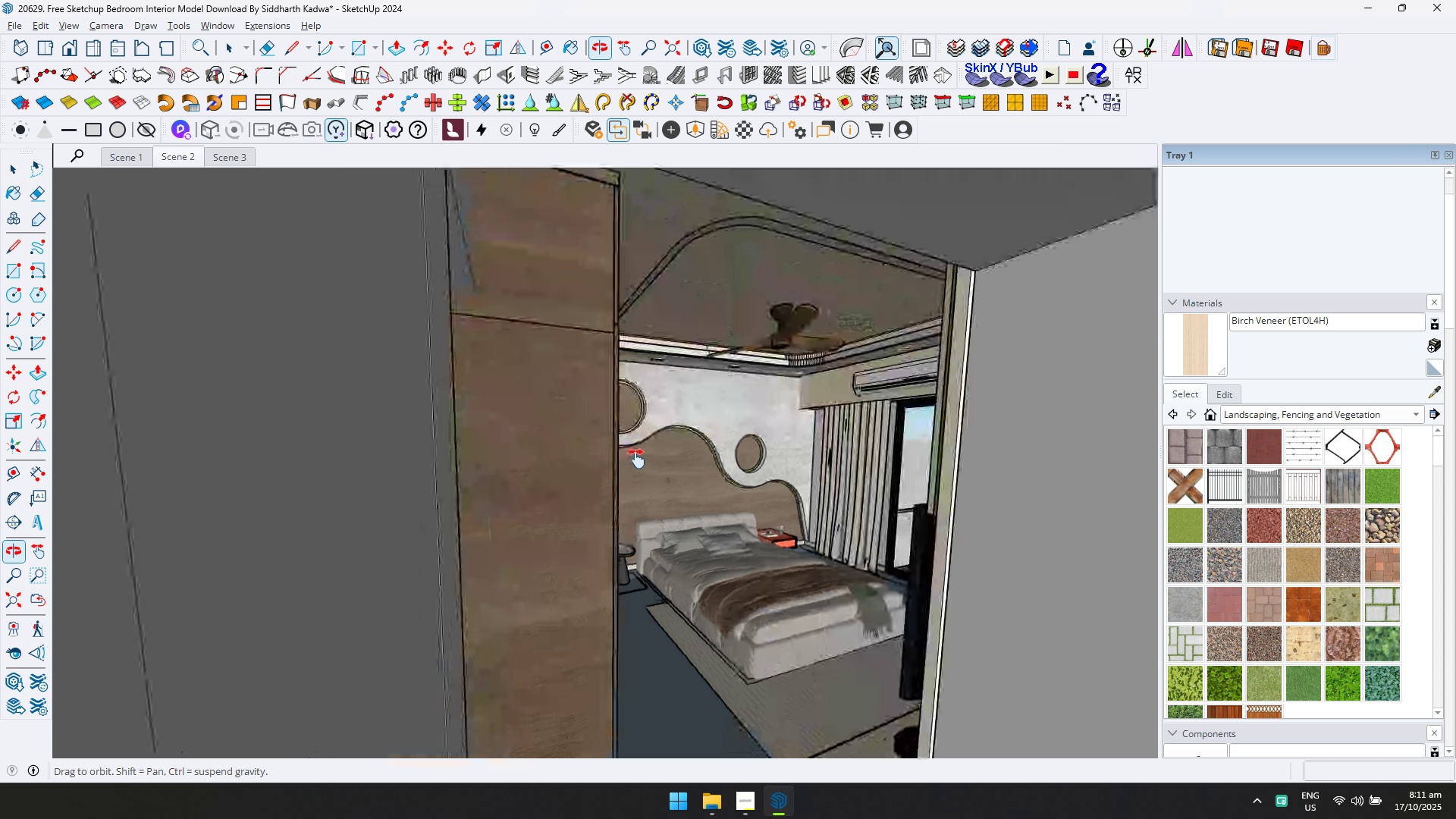 
key(Shift+ShiftLeft)
 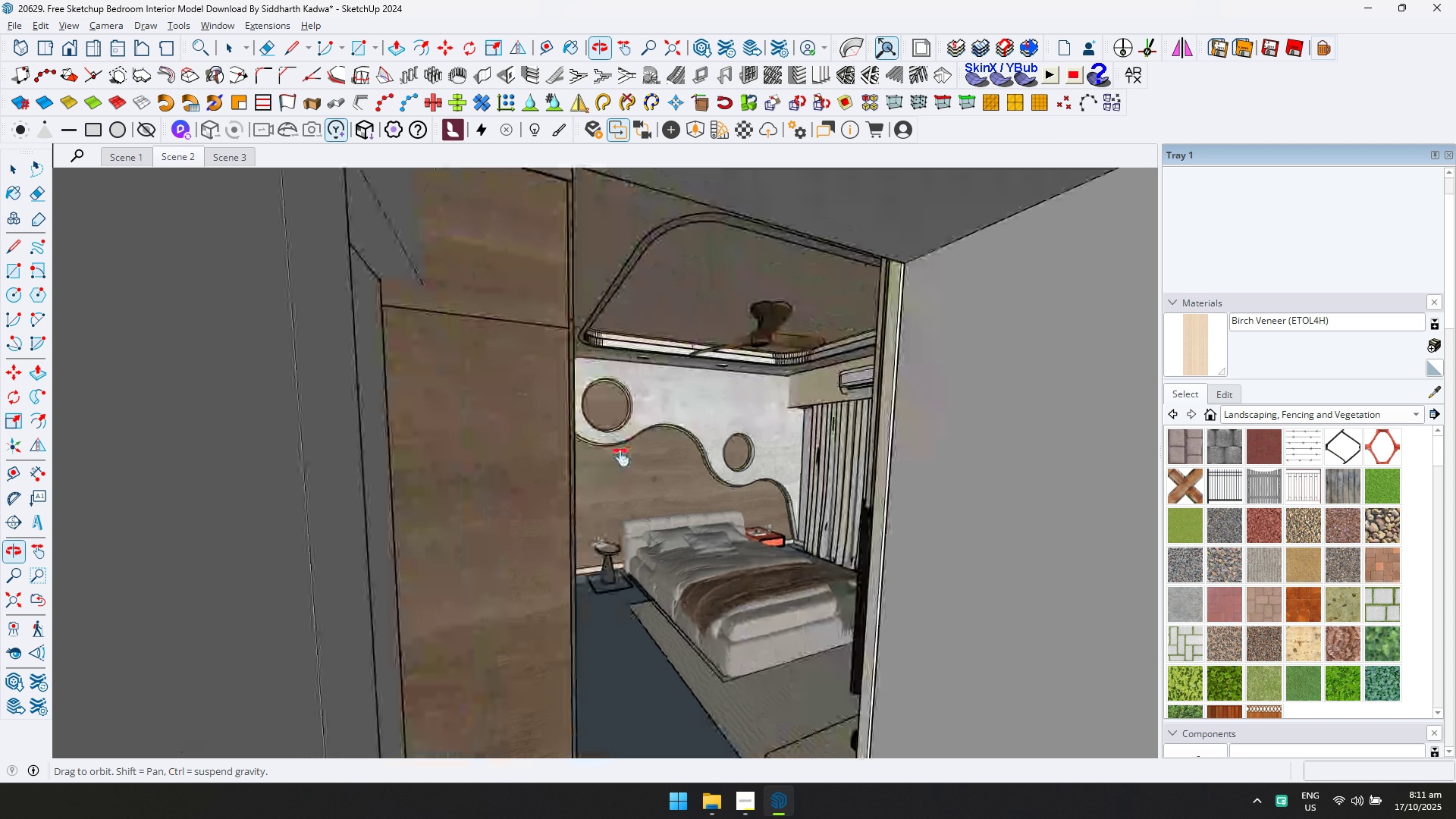 
key(Shift+ShiftLeft)
 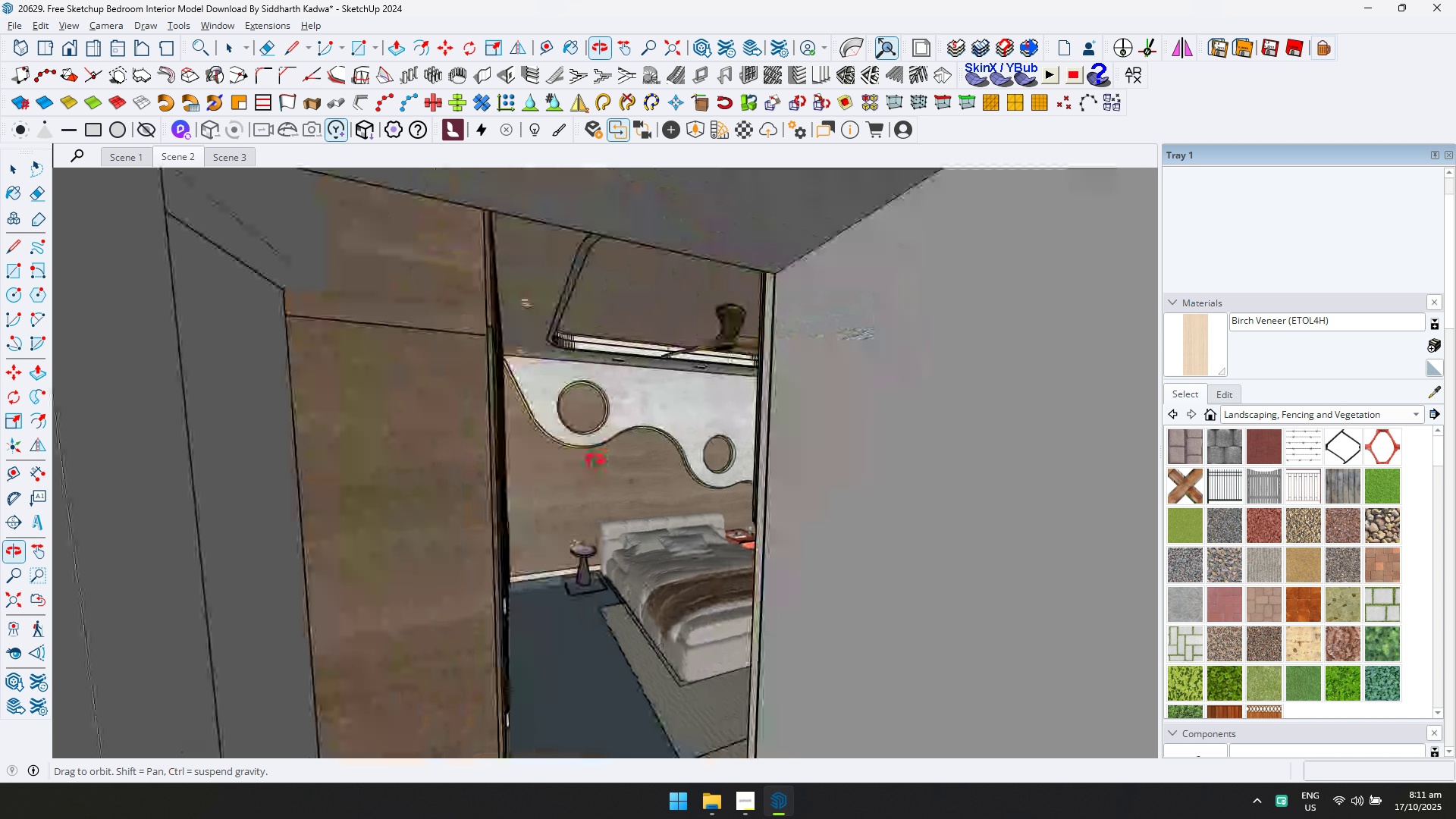 
key(Shift+ShiftLeft)
 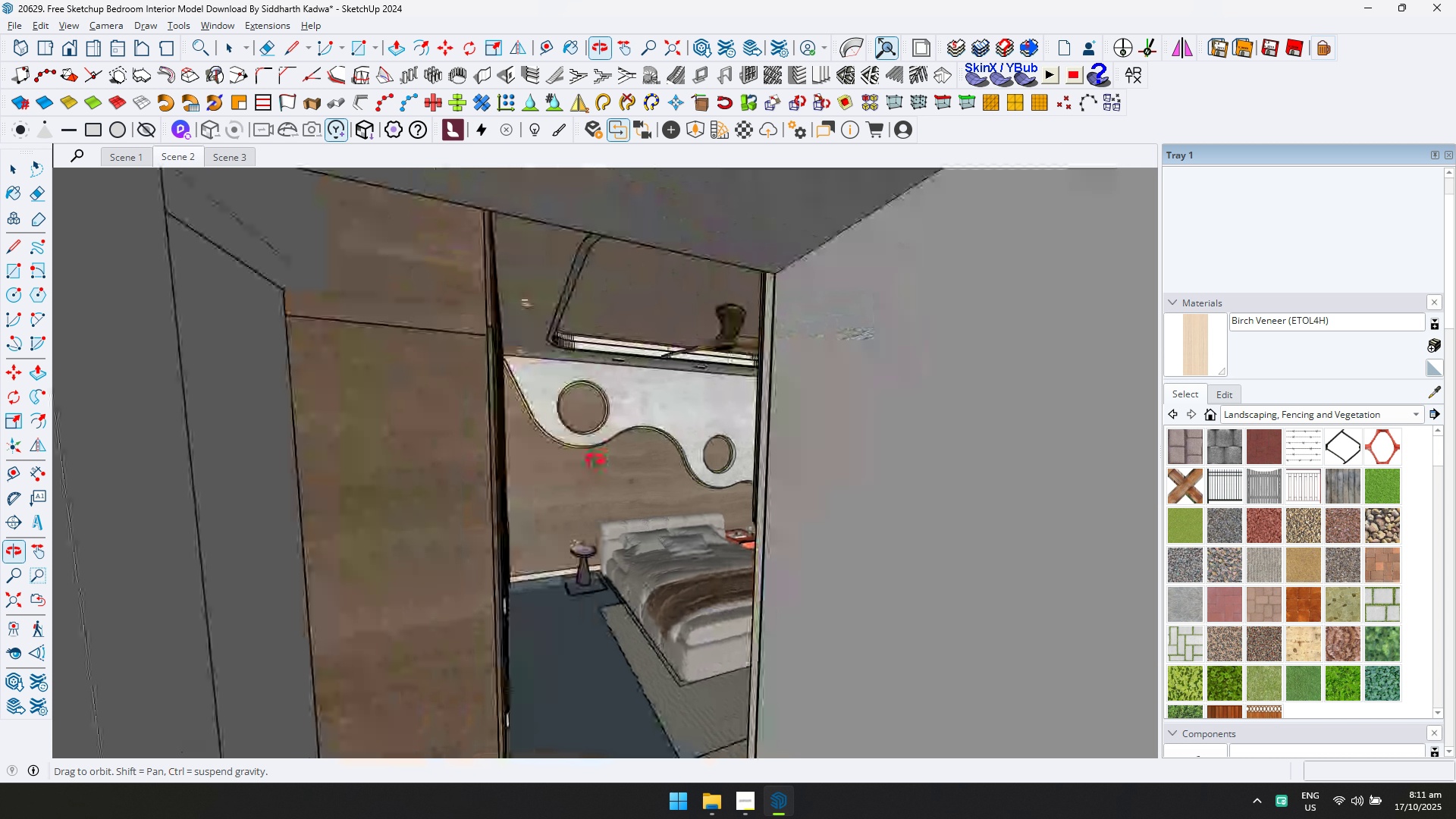 
key(Shift+ShiftLeft)
 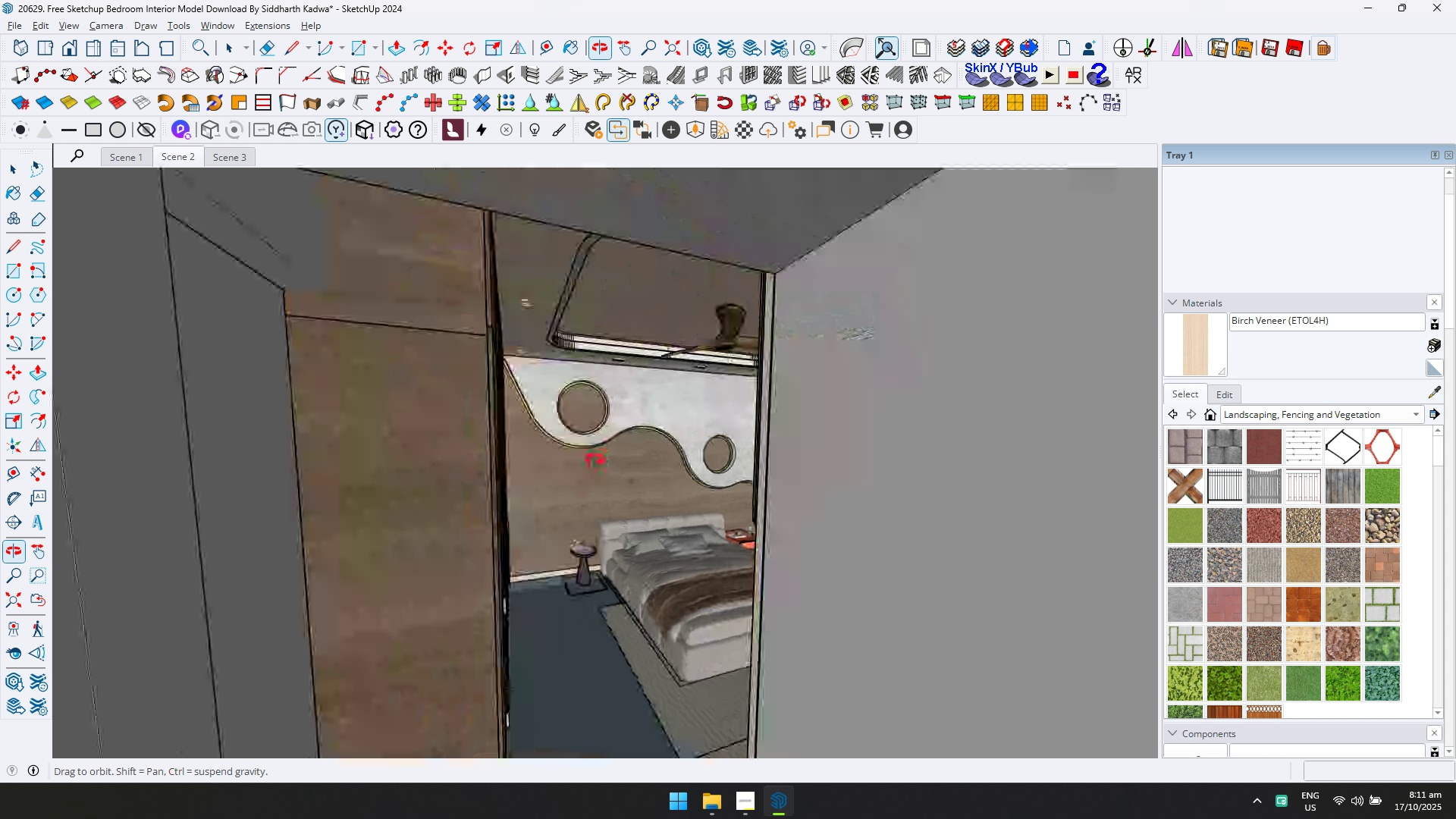 
key(Shift+ShiftLeft)
 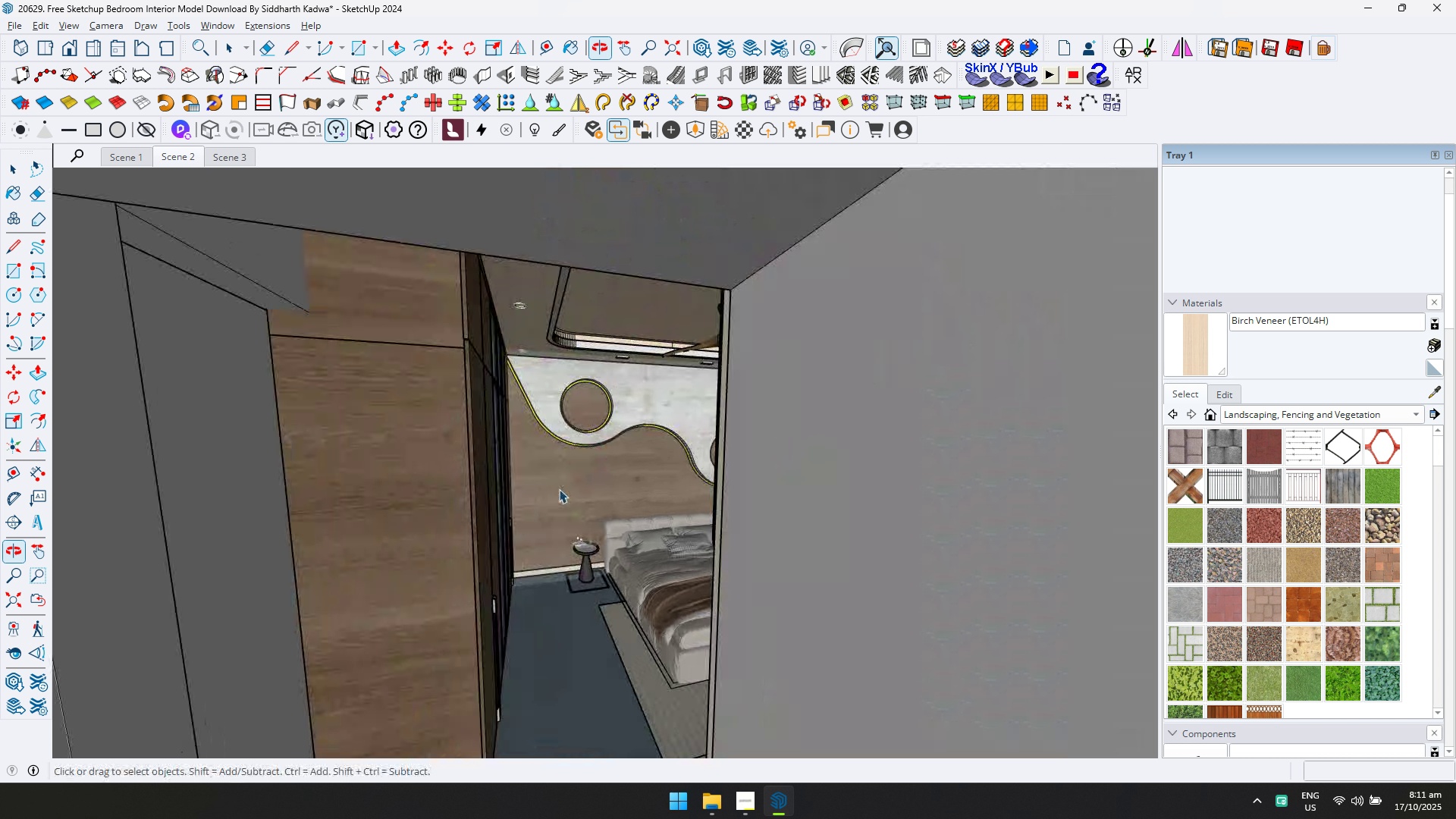 
scroll: coordinate [468, 538], scroll_direction: up, amount: 12.0
 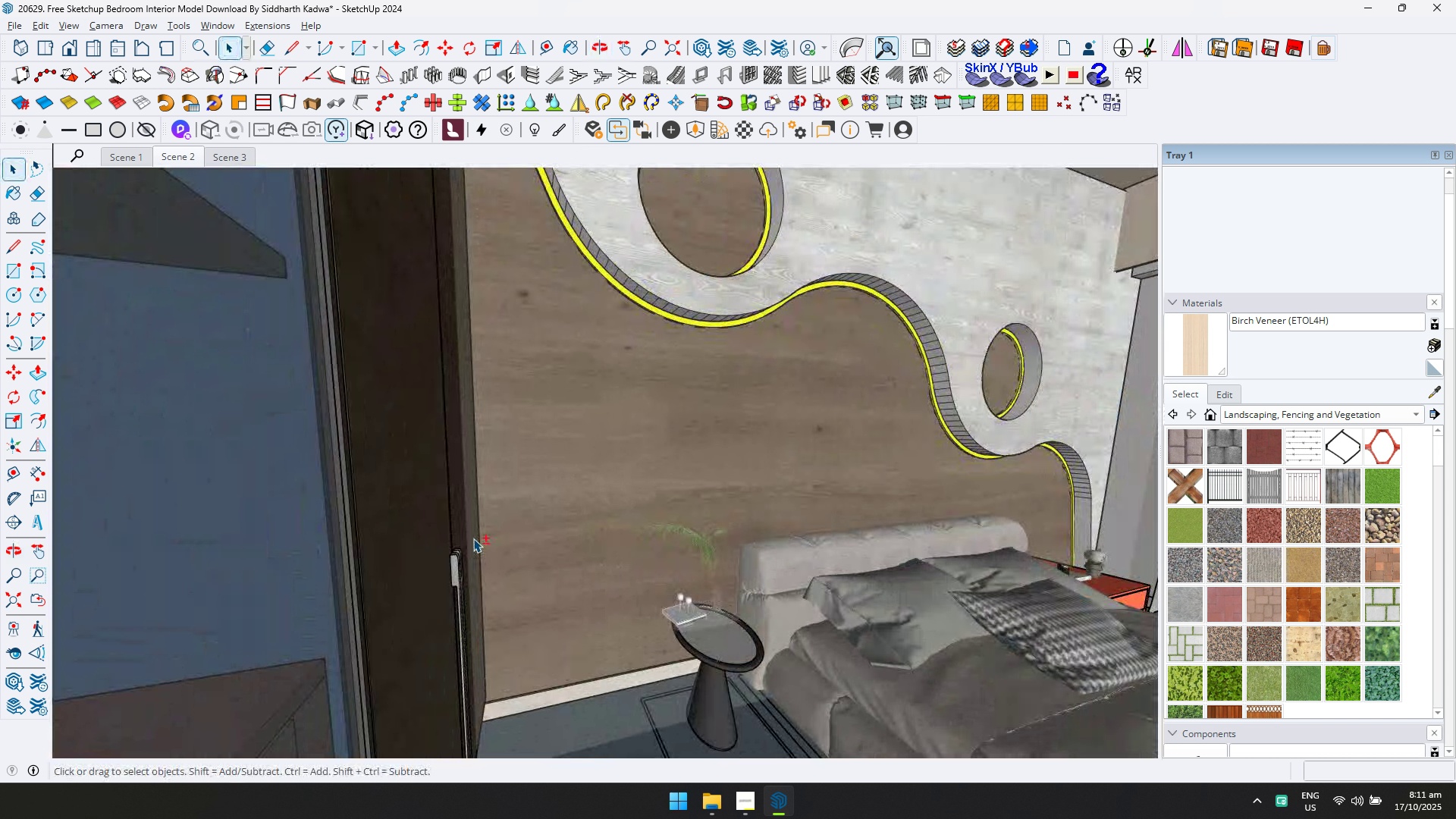 
hold_key(key=ShiftLeft, duration=1.53)
 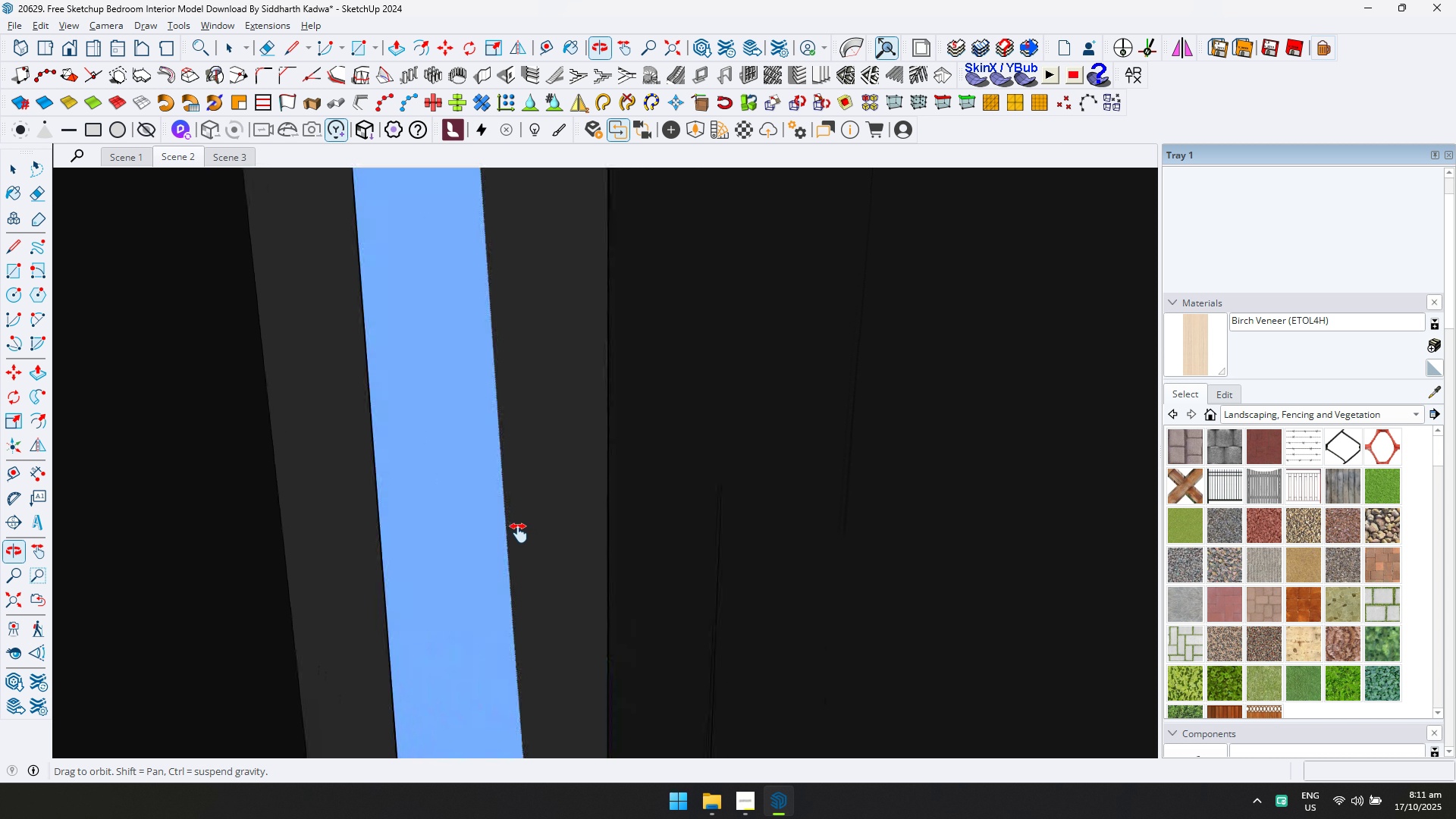 
hold_key(key=ShiftLeft, duration=0.42)
 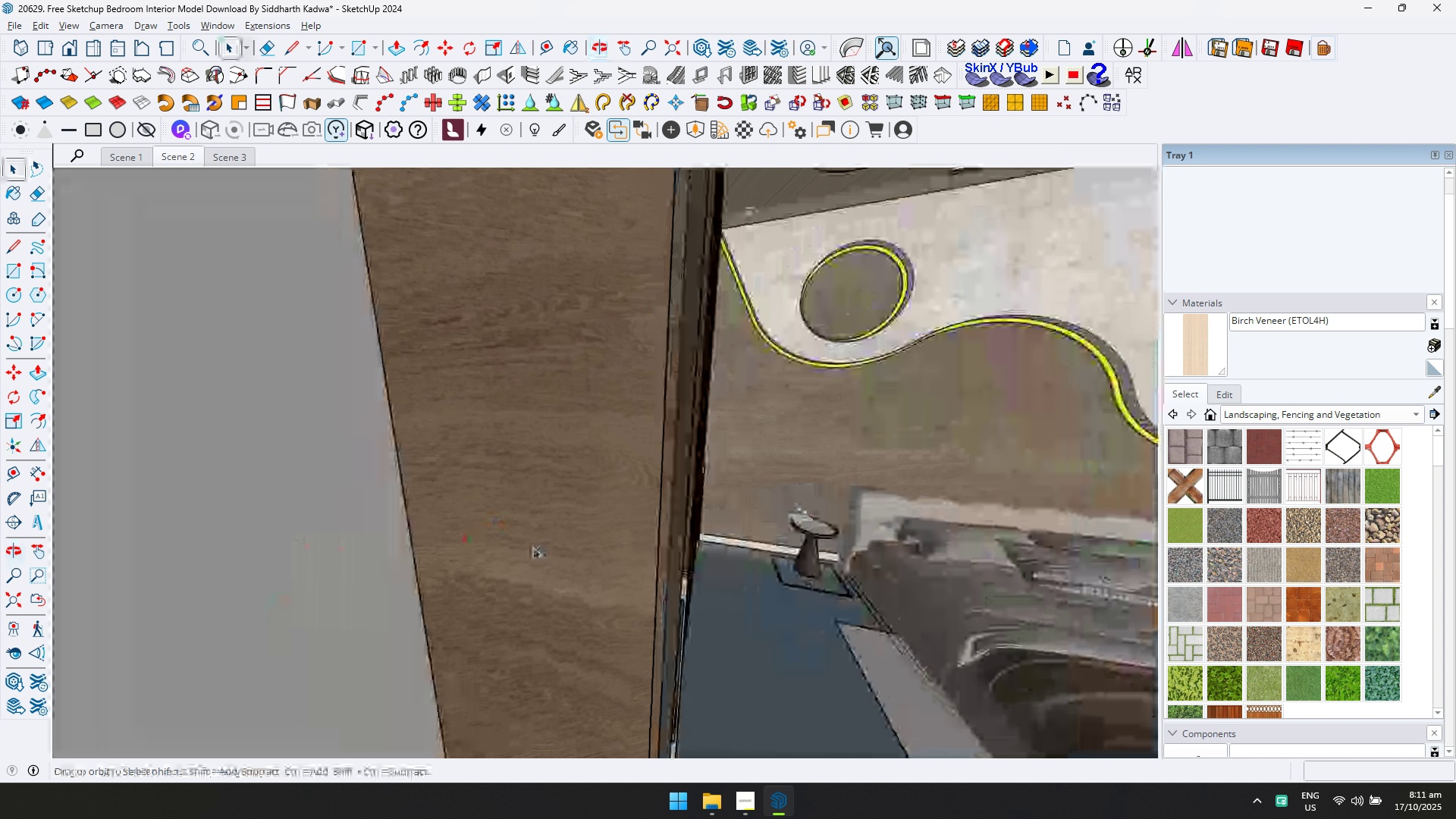 
scroll: coordinate [726, 482], scroll_direction: up, amount: 4.0
 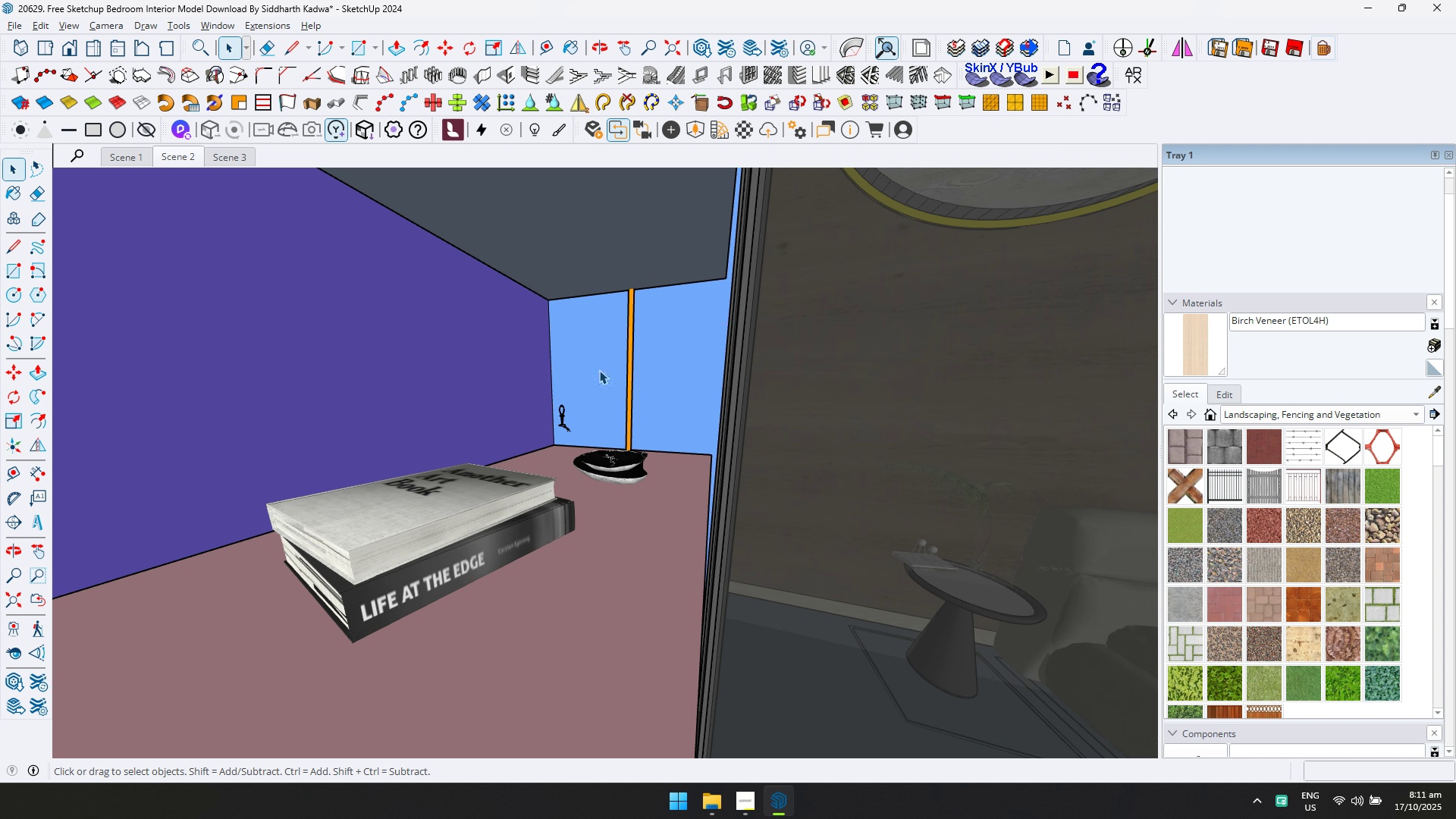 
double_click([599, 370])
 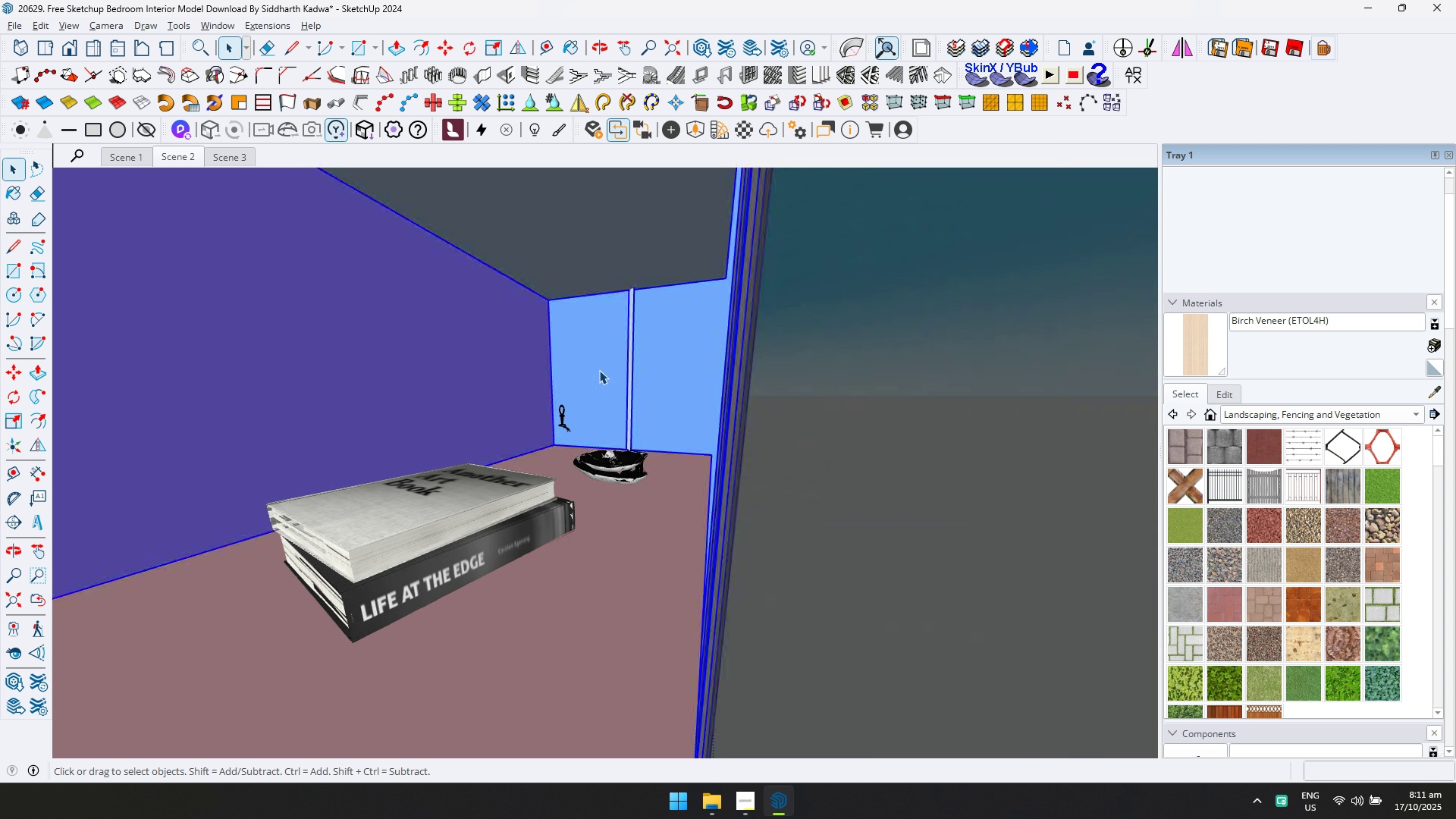 
triple_click([599, 370])
 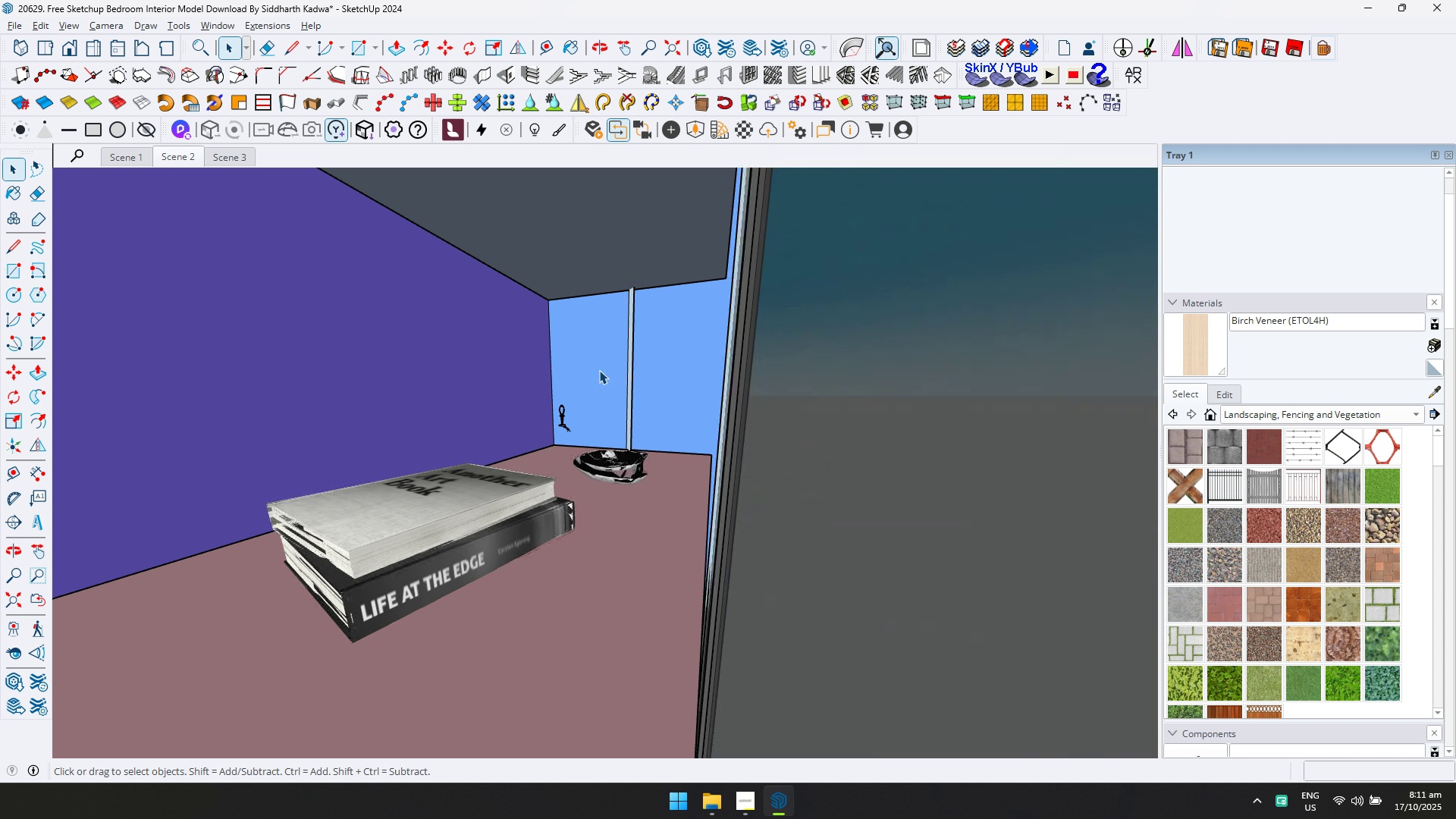 
triple_click([599, 370])
 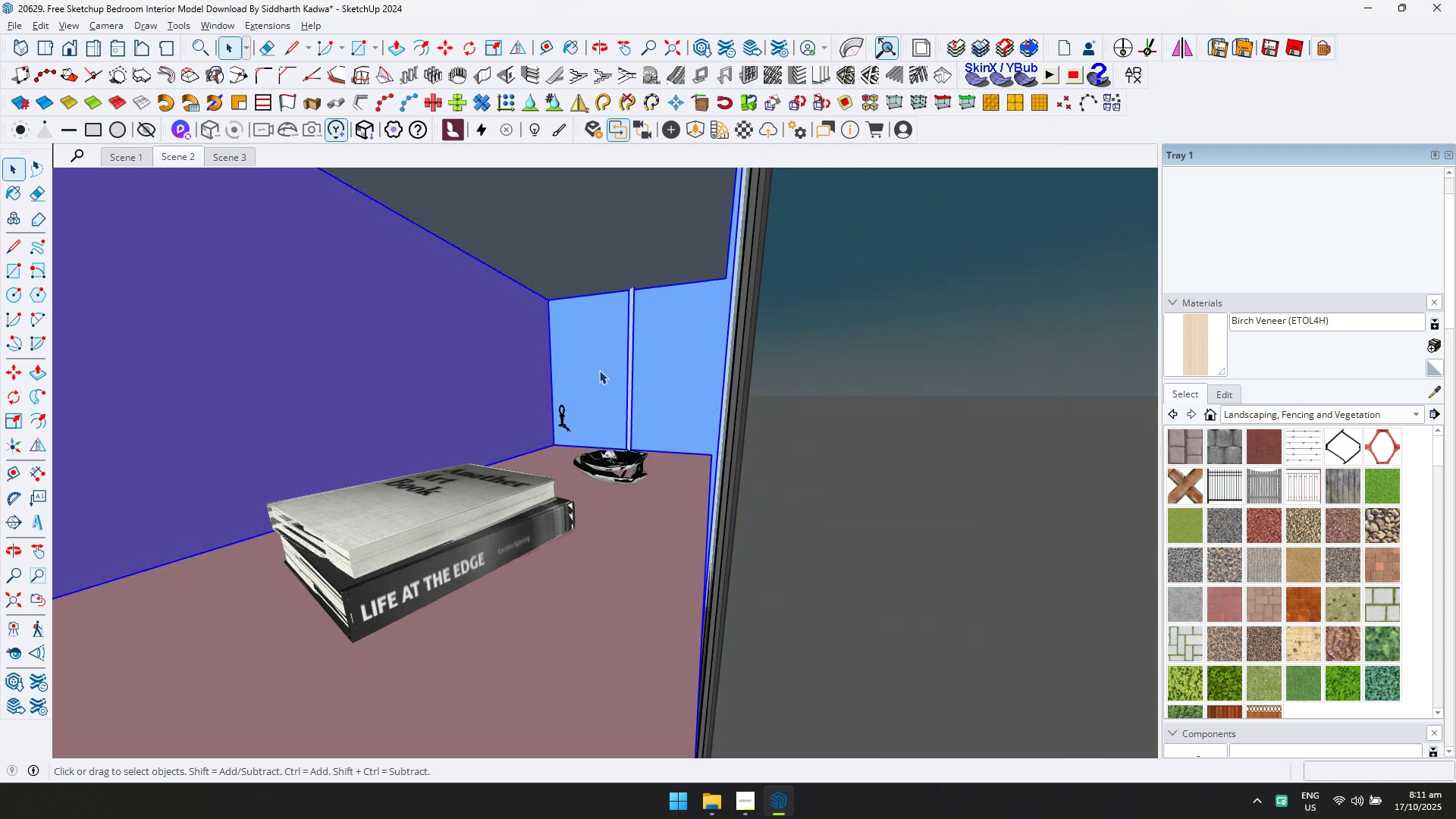 
triple_click([599, 370])
 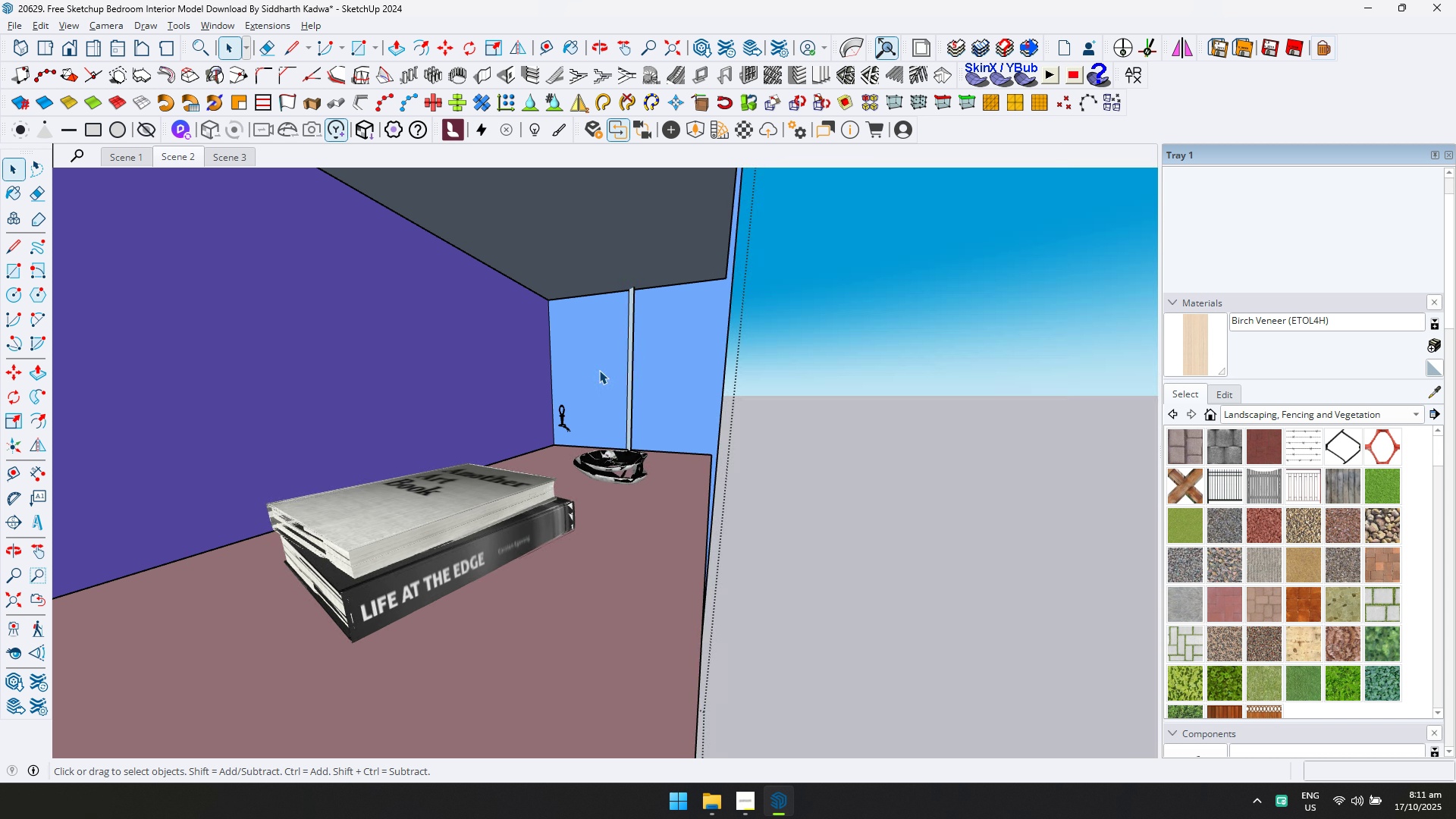 
triple_click([599, 370])
 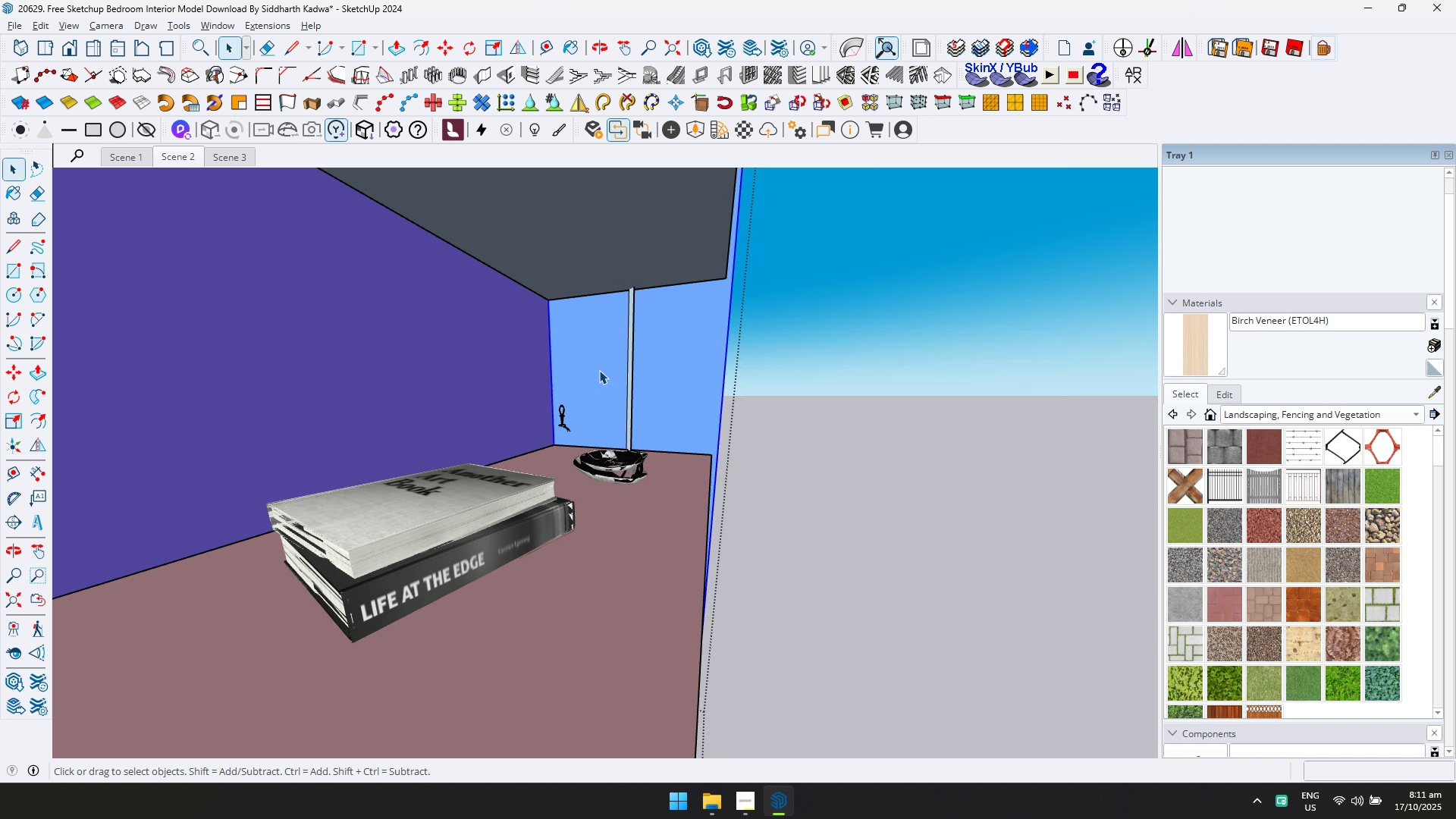 
triple_click([599, 370])
 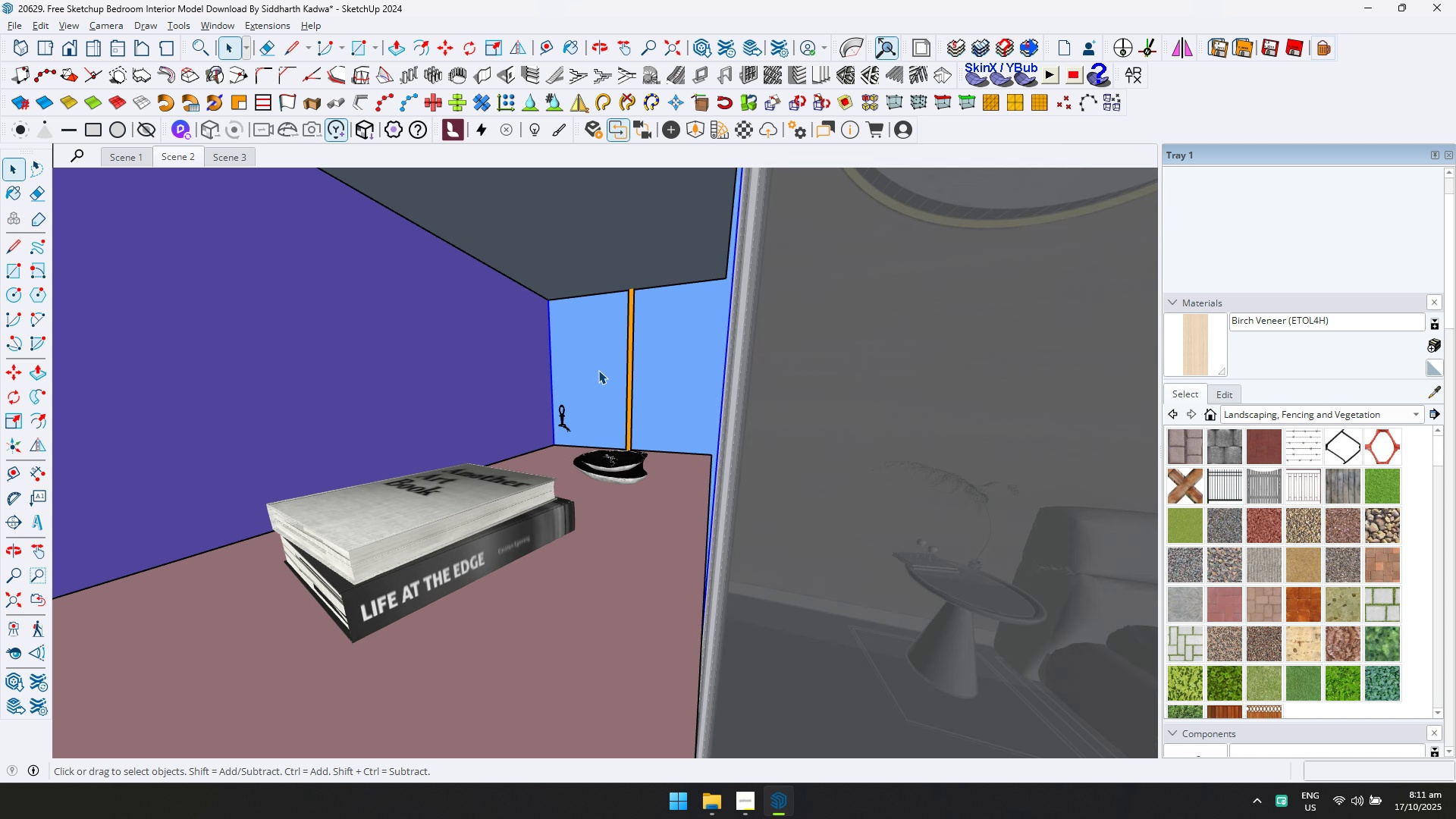 
type(dd)
 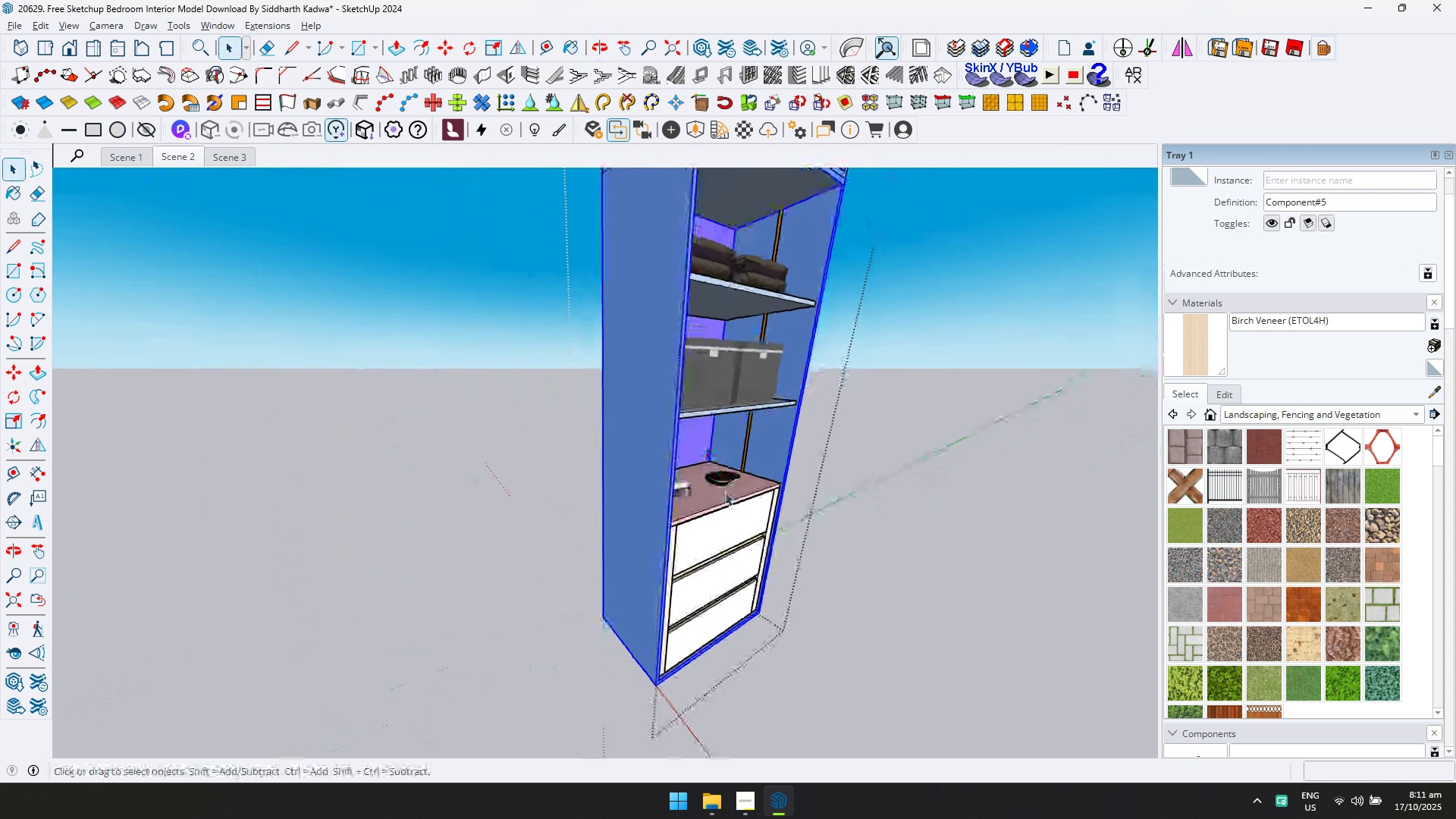 
scroll: coordinate [676, 469], scroll_direction: down, amount: 6.0
 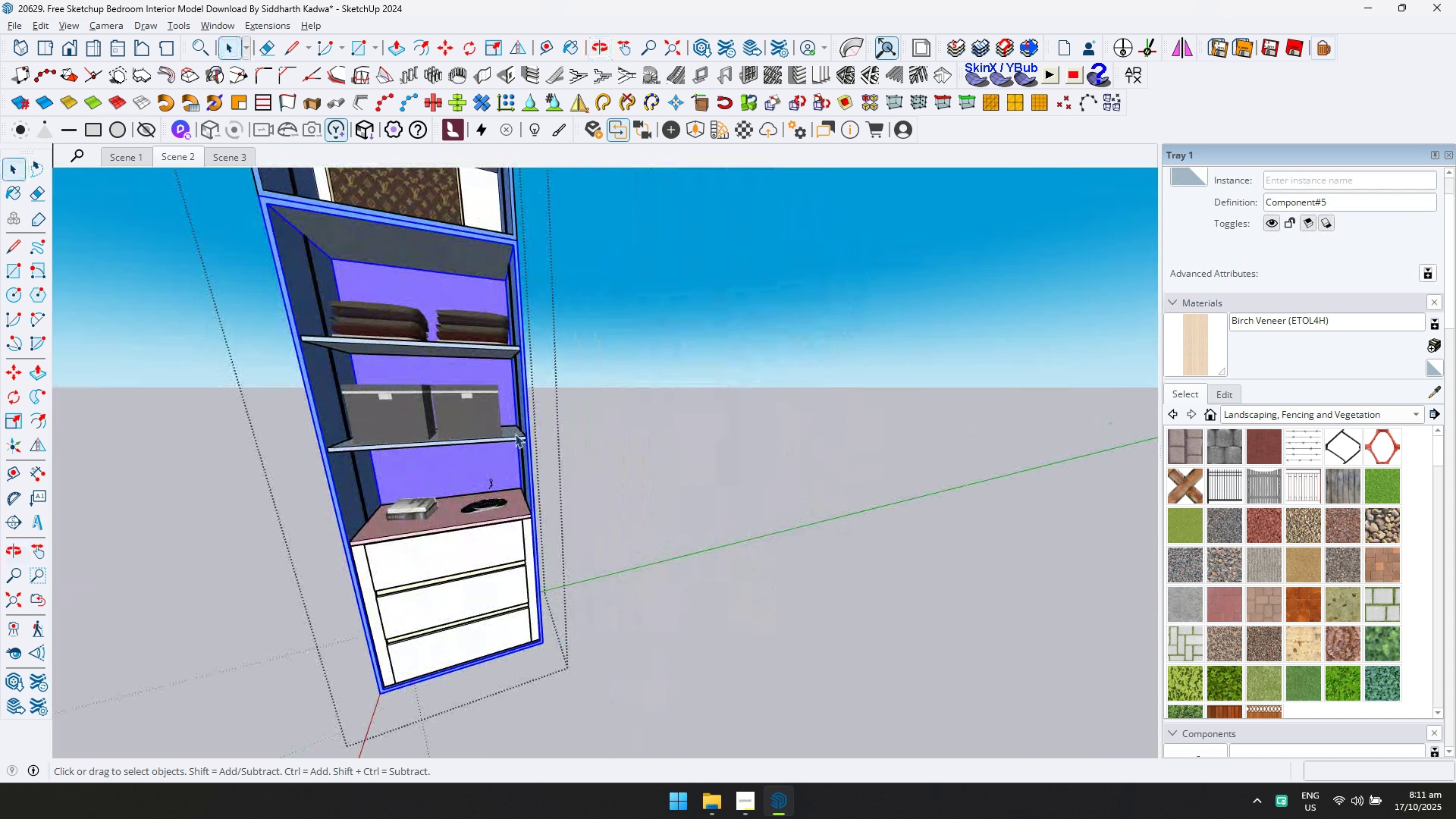 
scroll: coordinate [721, 497], scroll_direction: up, amount: 3.0
 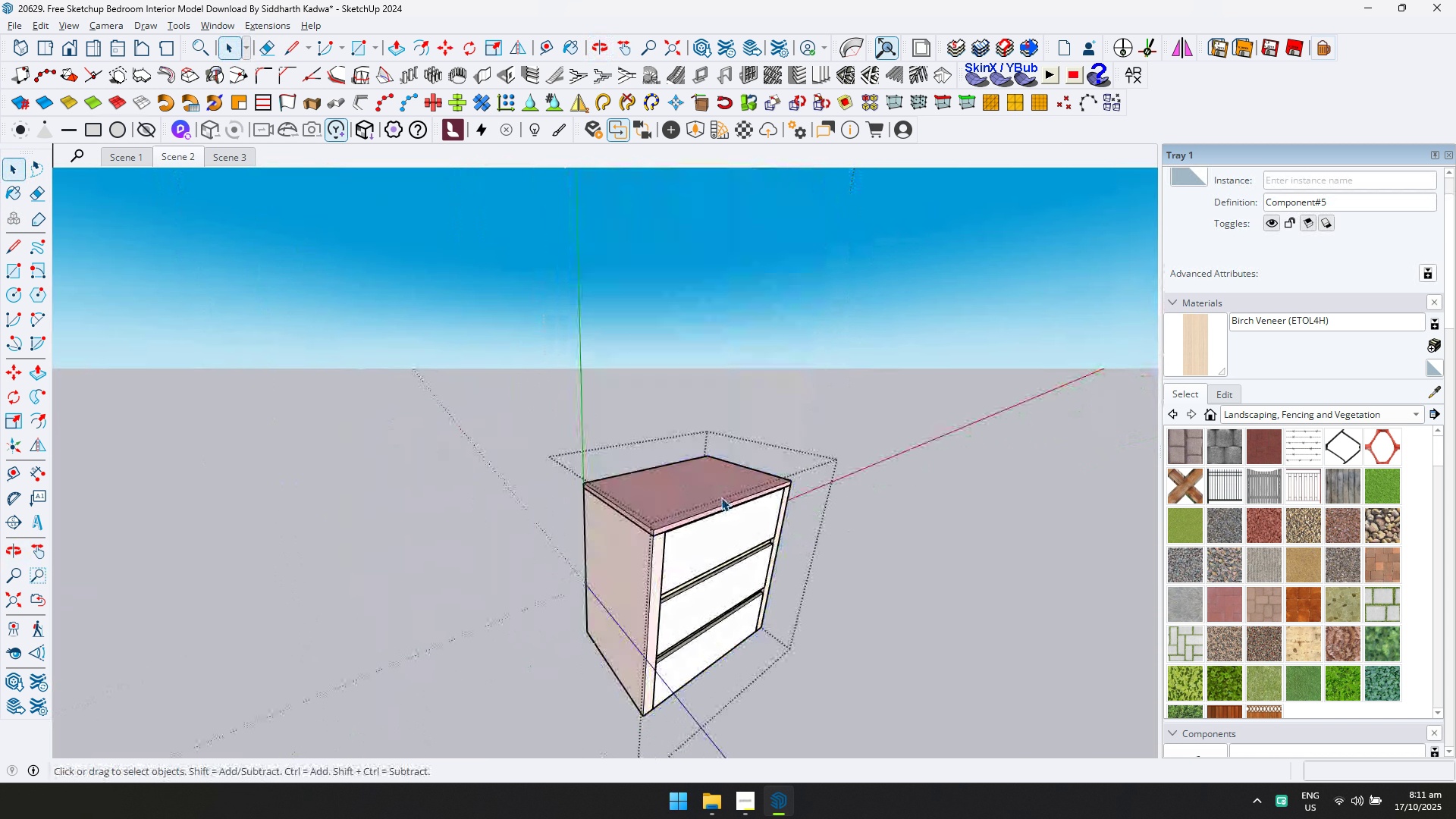 
double_click([721, 497])
 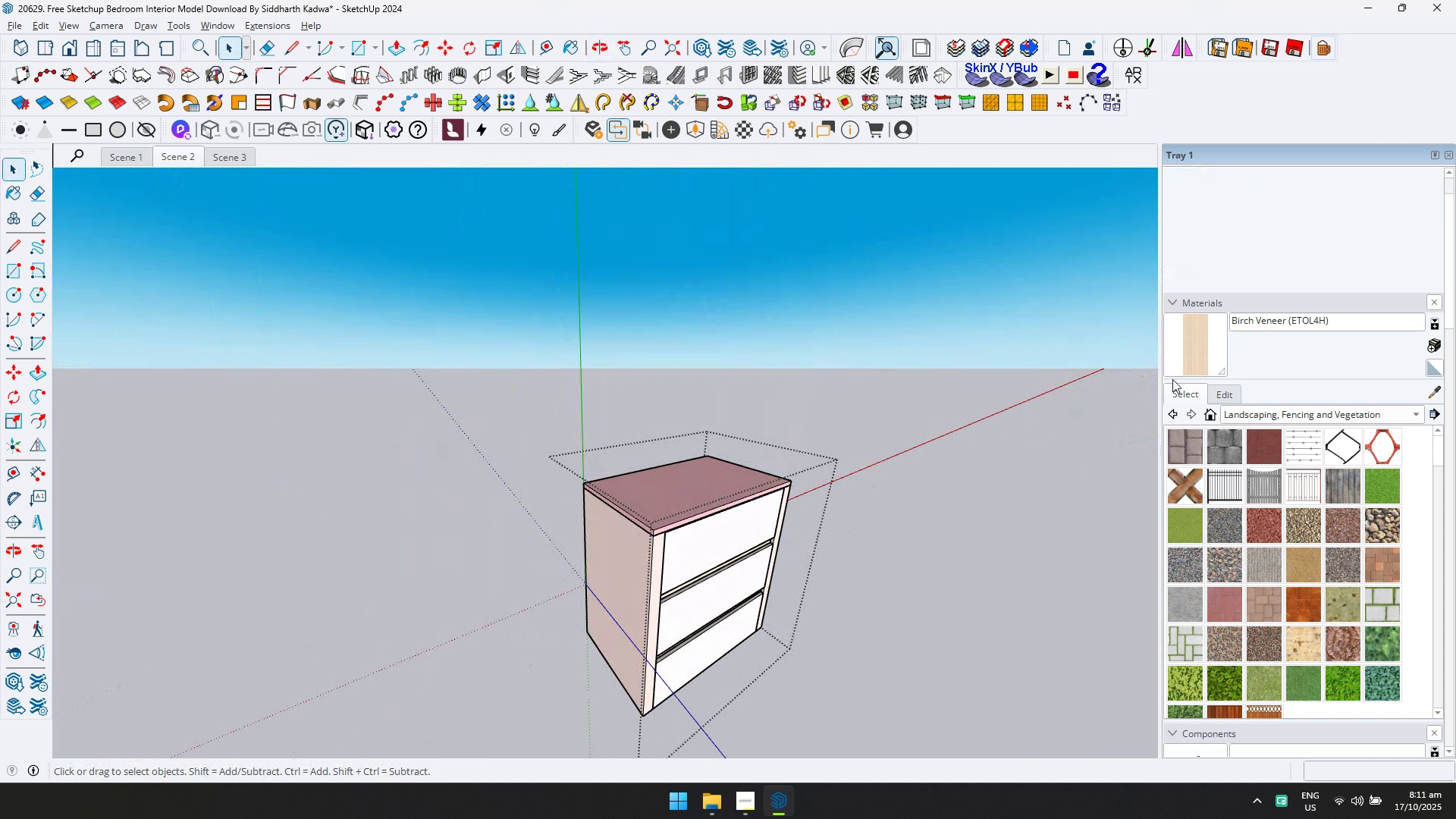 
left_click([1188, 350])
 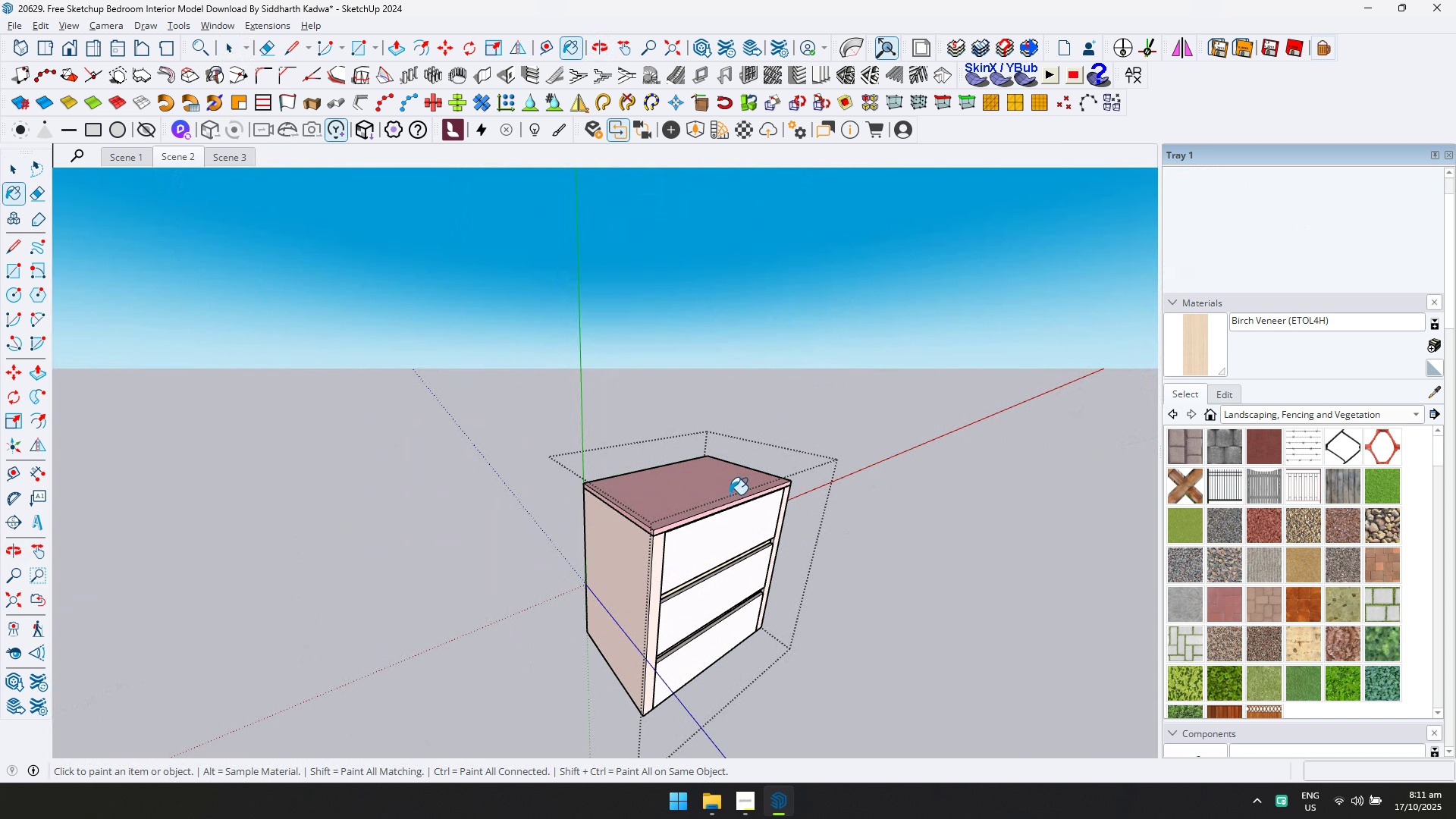 
key(Control+ControlLeft)
 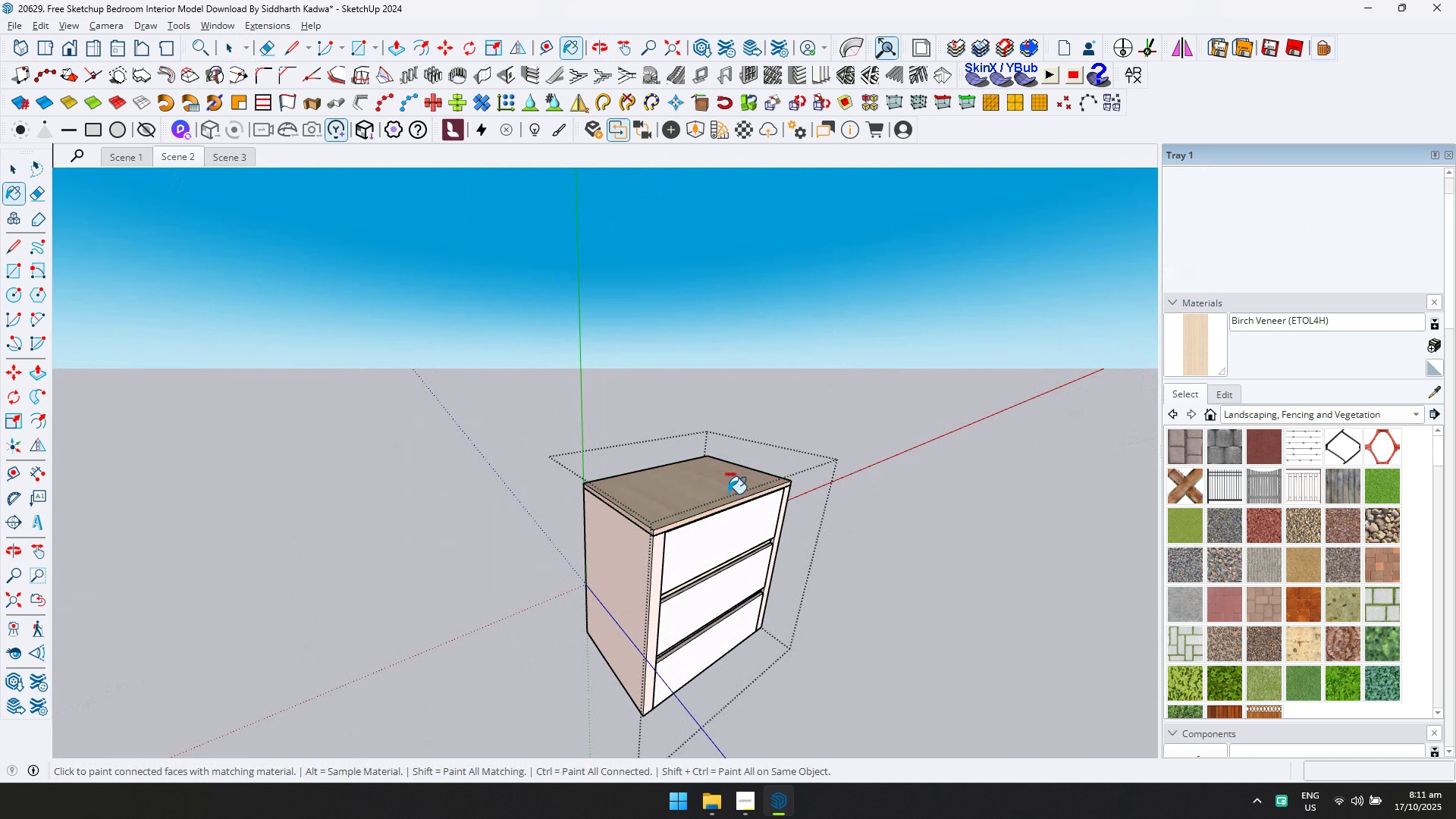 
left_click([728, 494])
 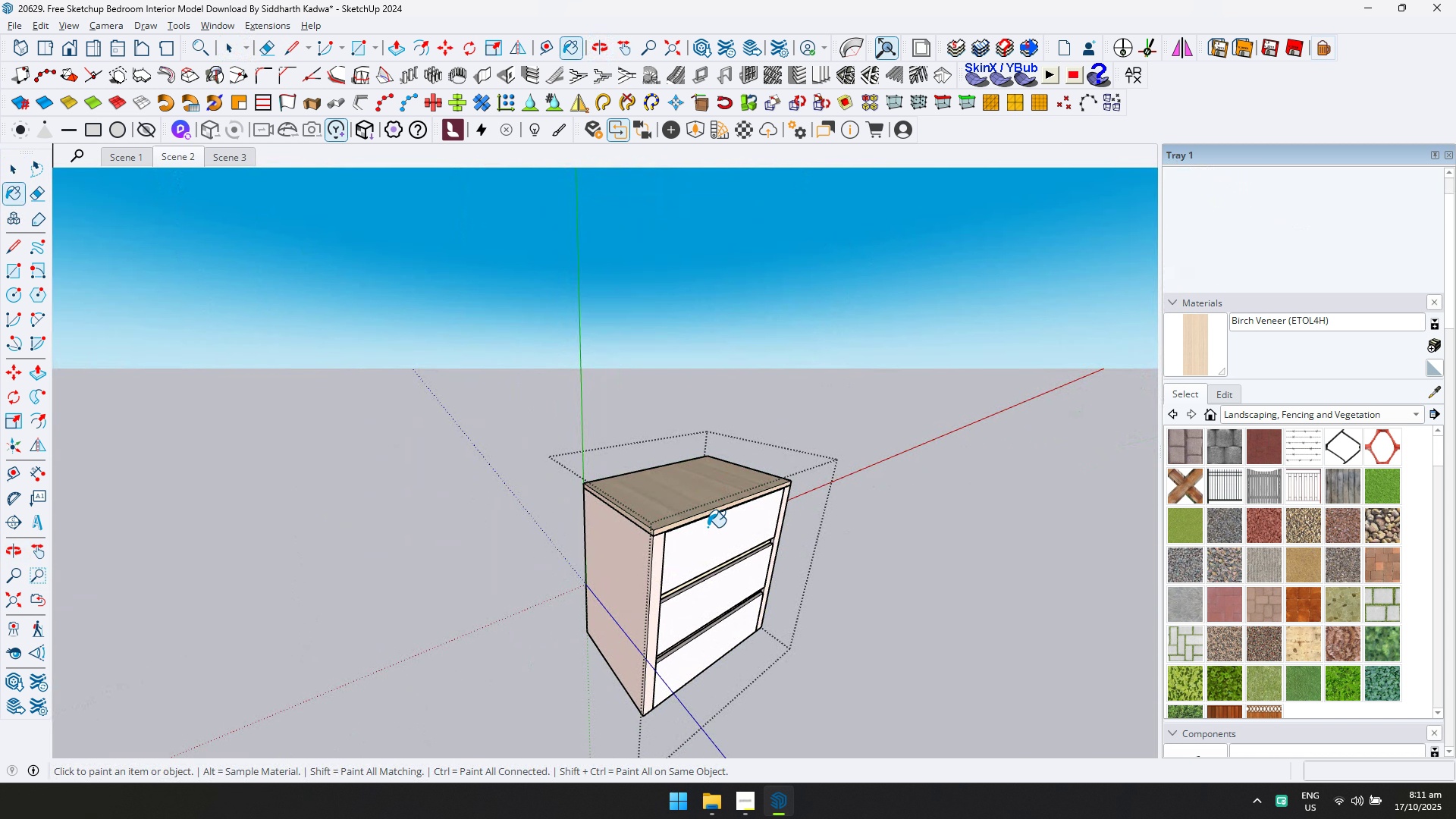 
hold_key(key=ControlLeft, duration=0.3)
left_click([708, 527])
 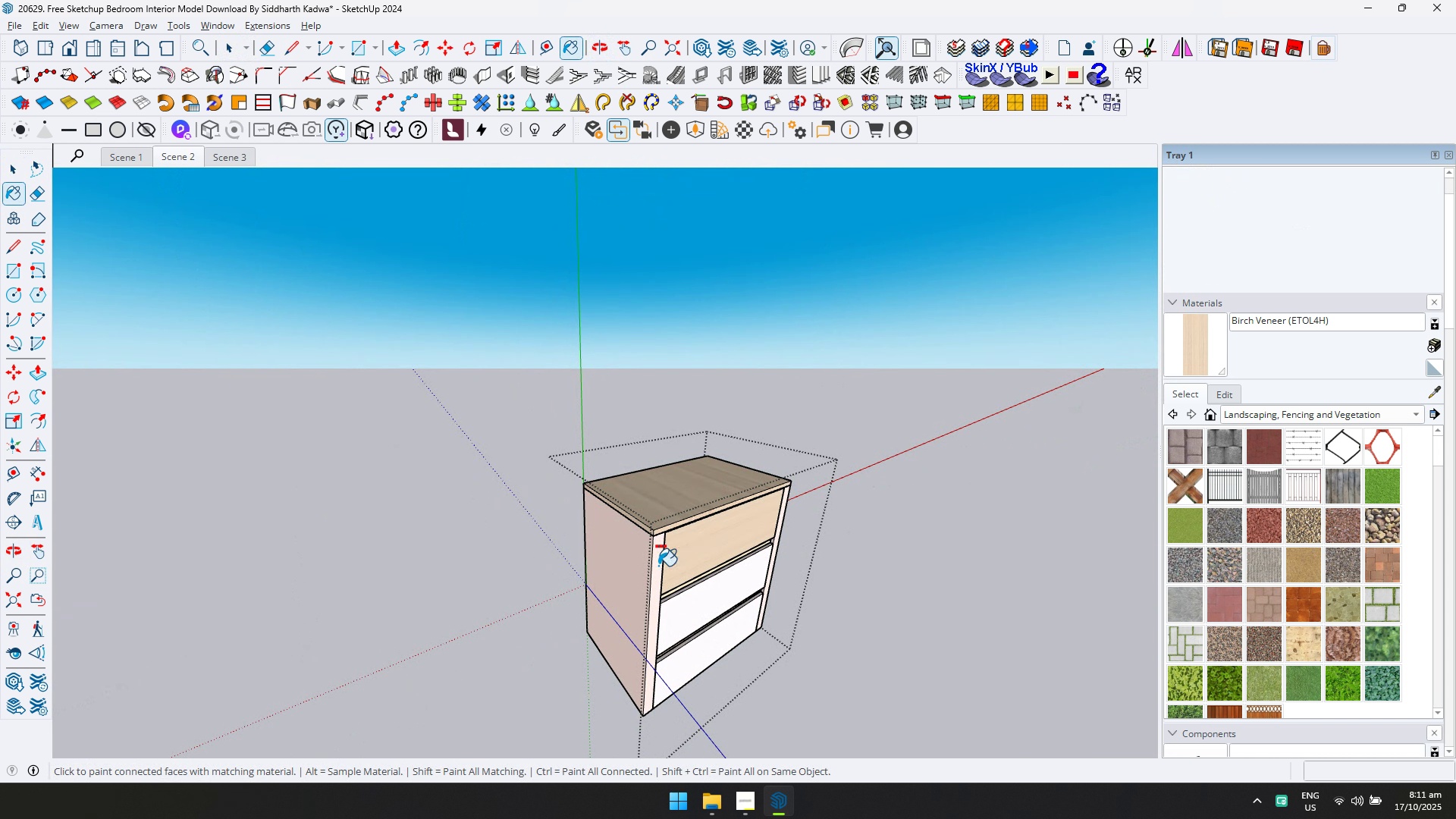 
hold_key(key=ControlLeft, duration=1.33)
left_click([708, 620])
 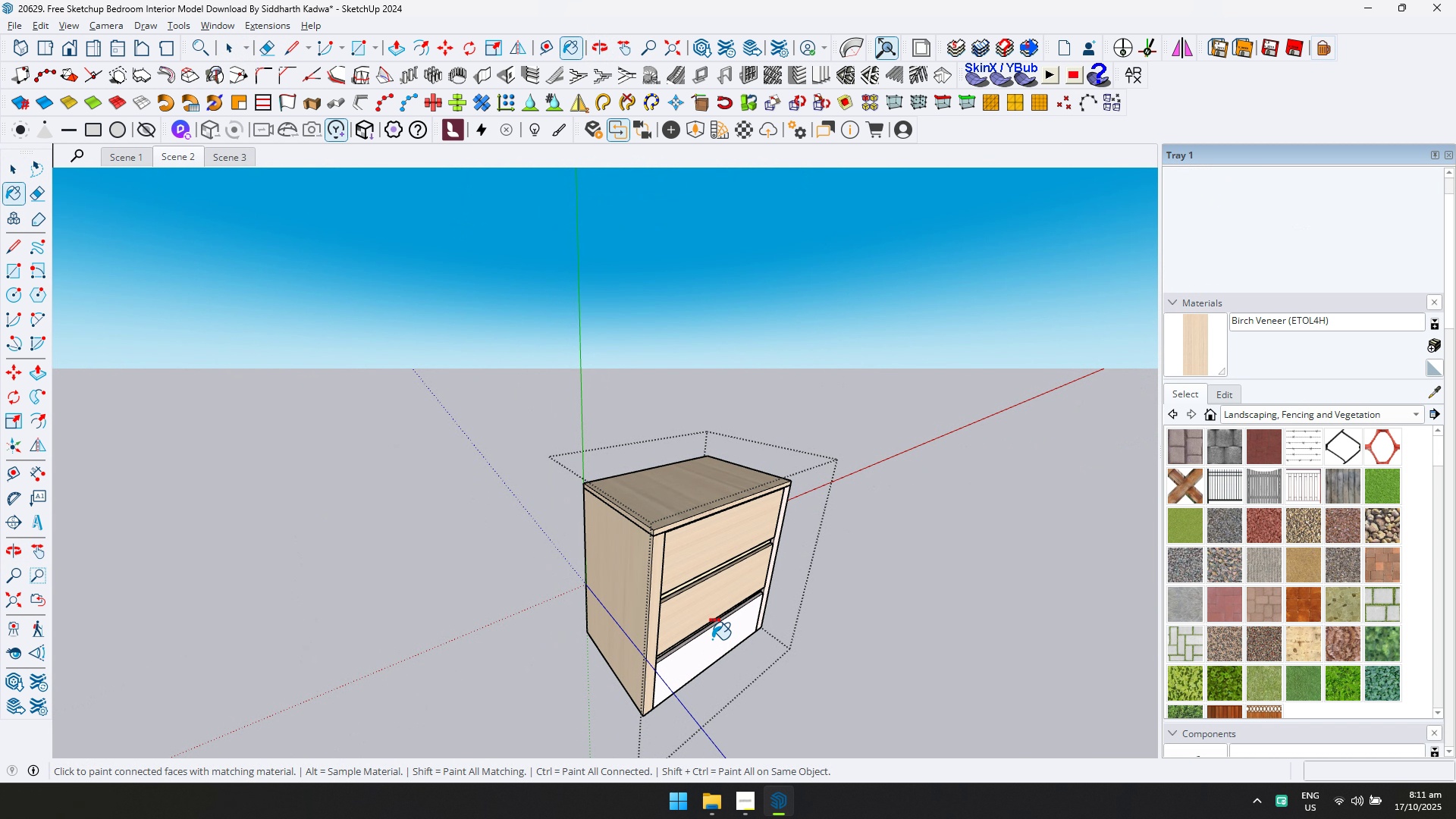 
left_click_drag(start_coordinate=[711, 639], to_coordinate=[712, 642])
 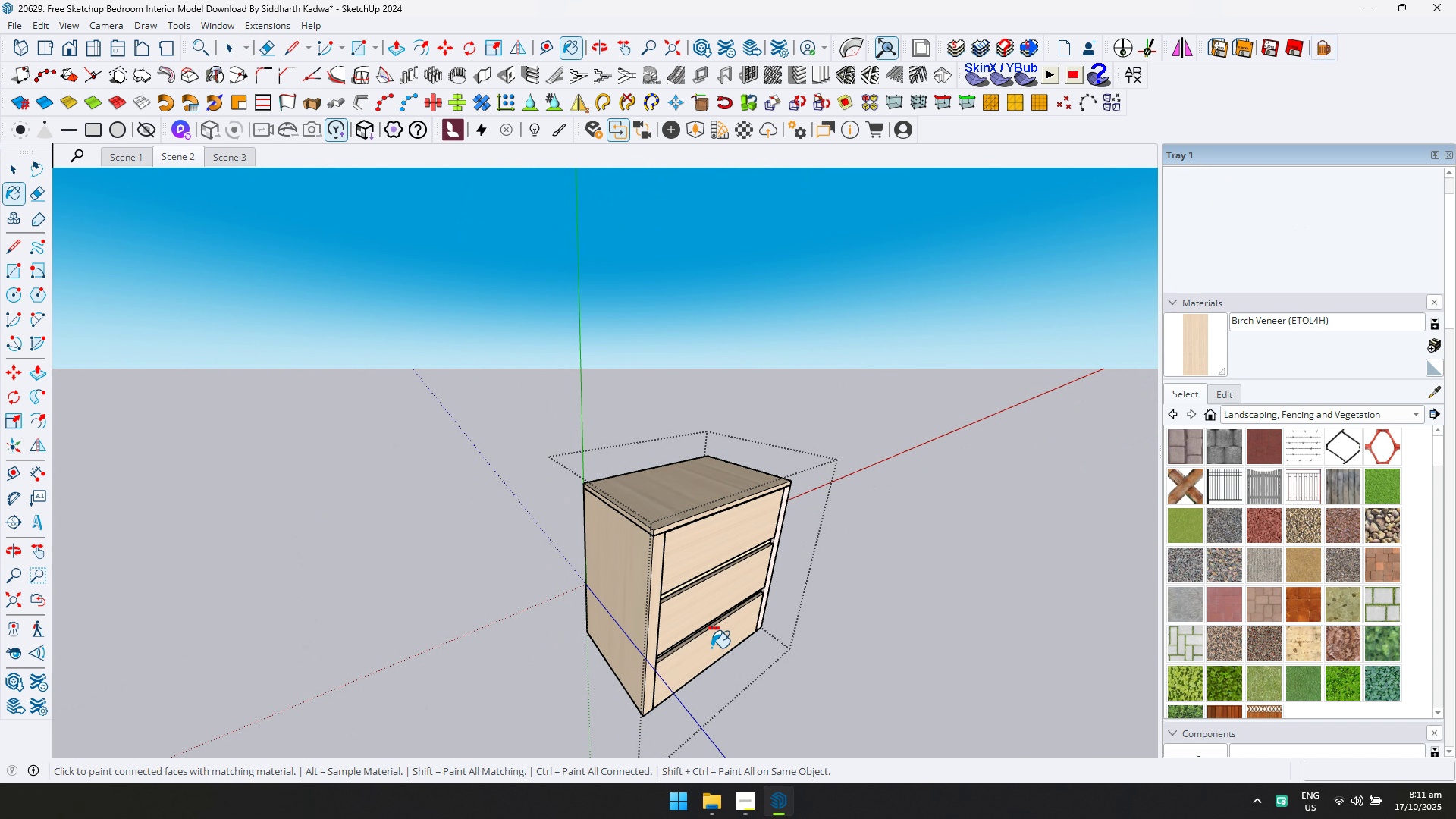 
triple_click([712, 646])
 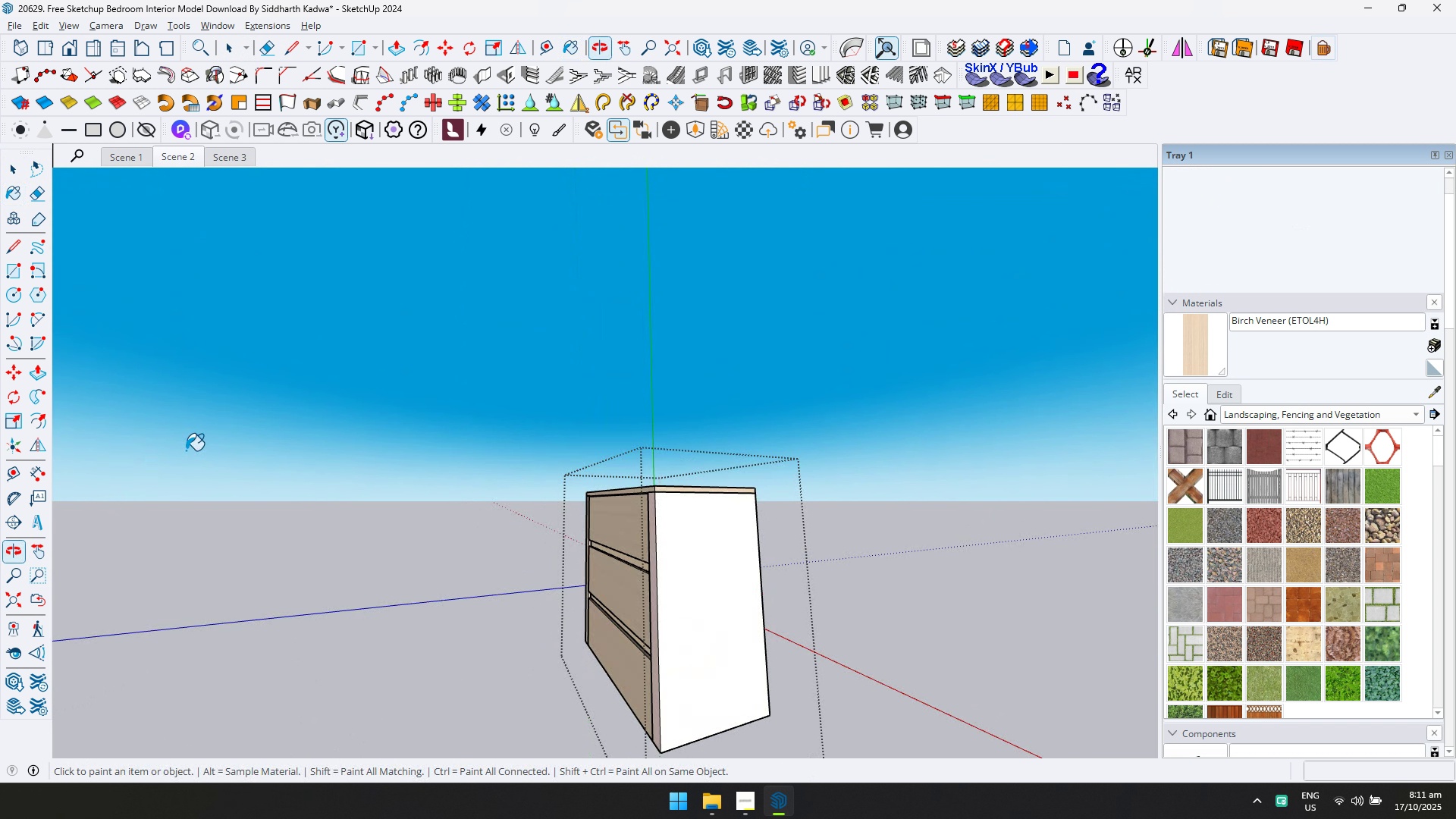 
hold_key(key=ControlLeft, duration=0.56)
double_click([723, 547])
 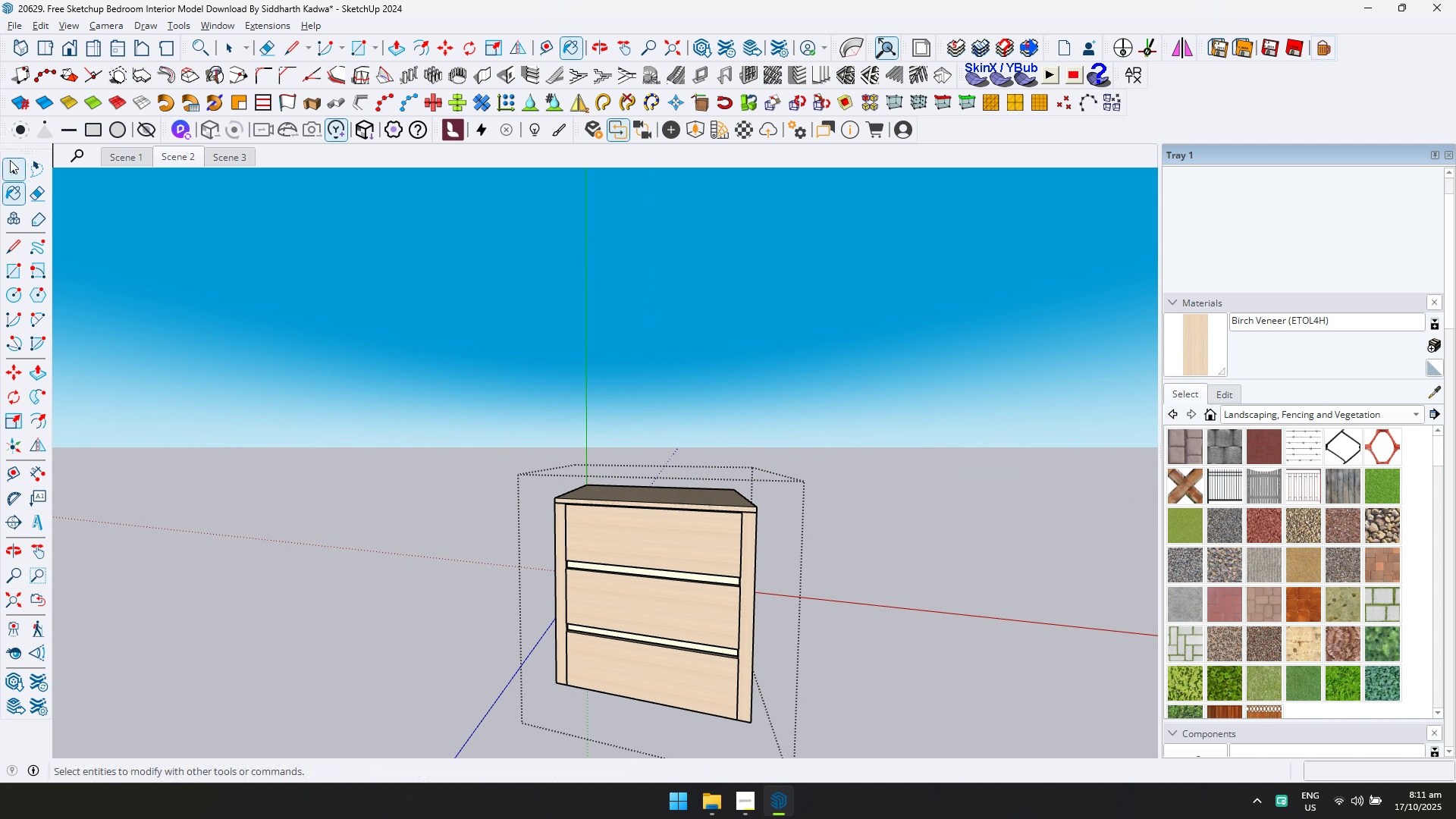 
key(Escape)
 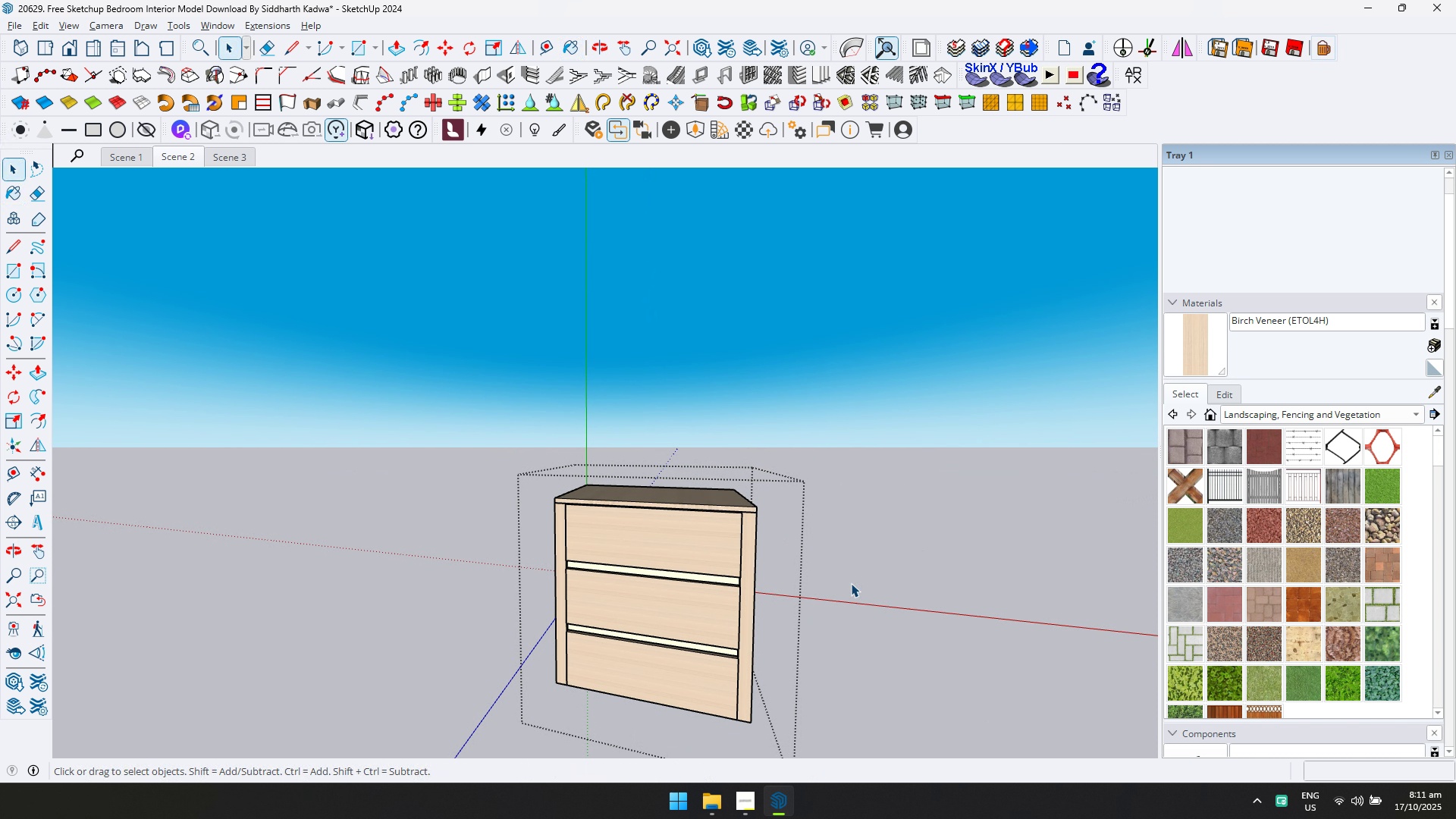 
key(Space)
 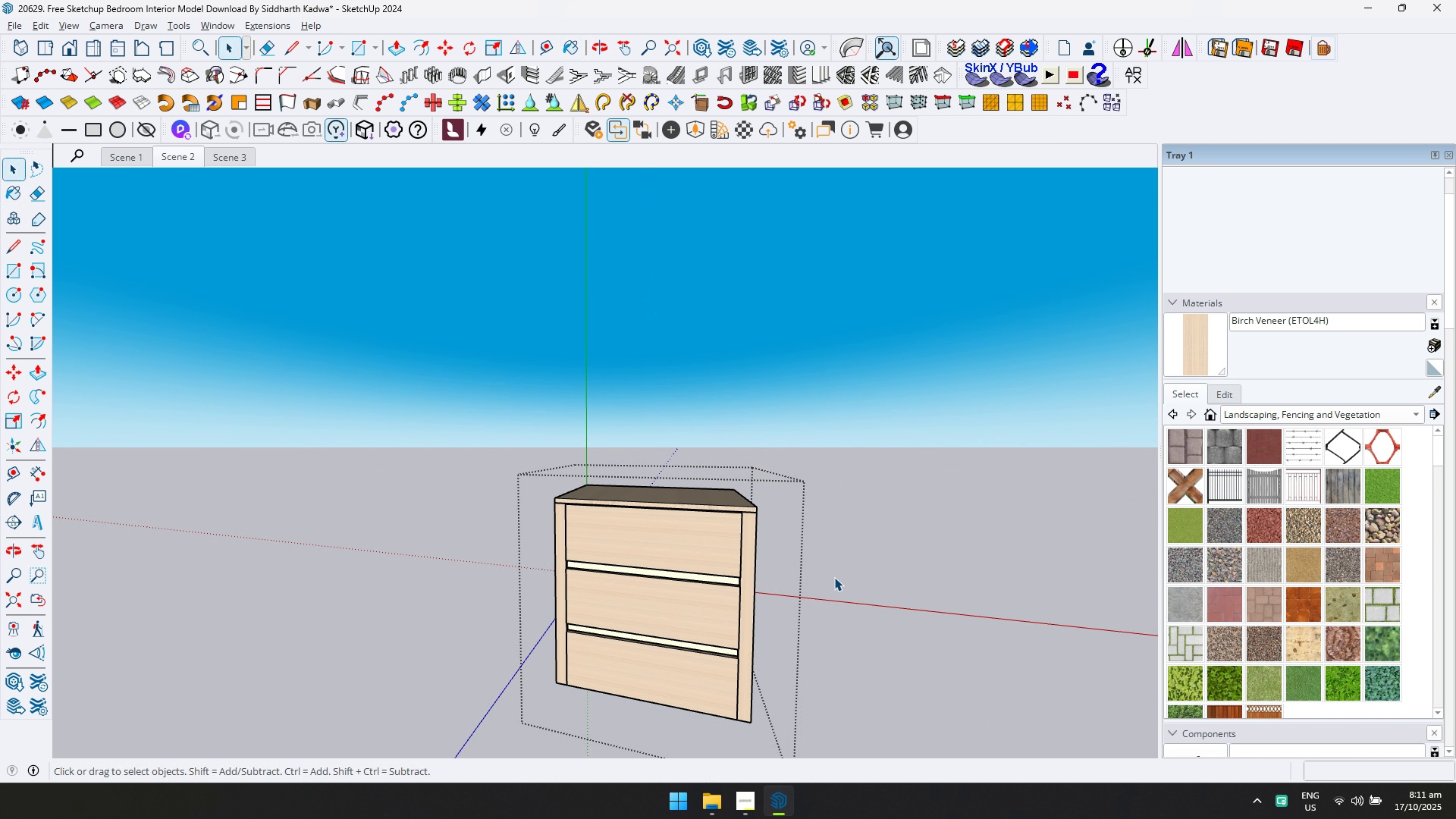 
key(Escape)
 